 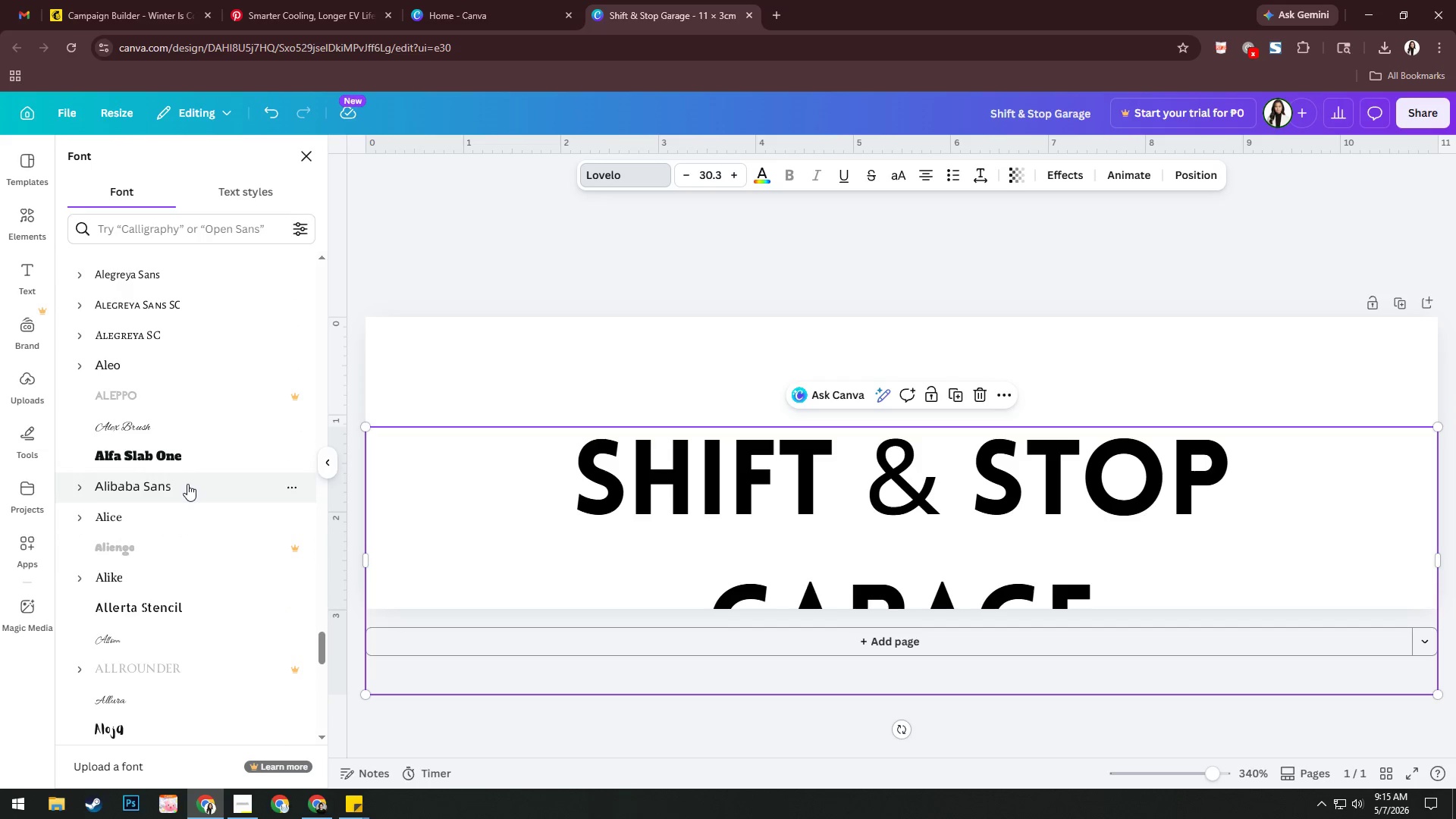 
scroll: coordinate [177, 526], scroll_direction: down, amount: 16.0
 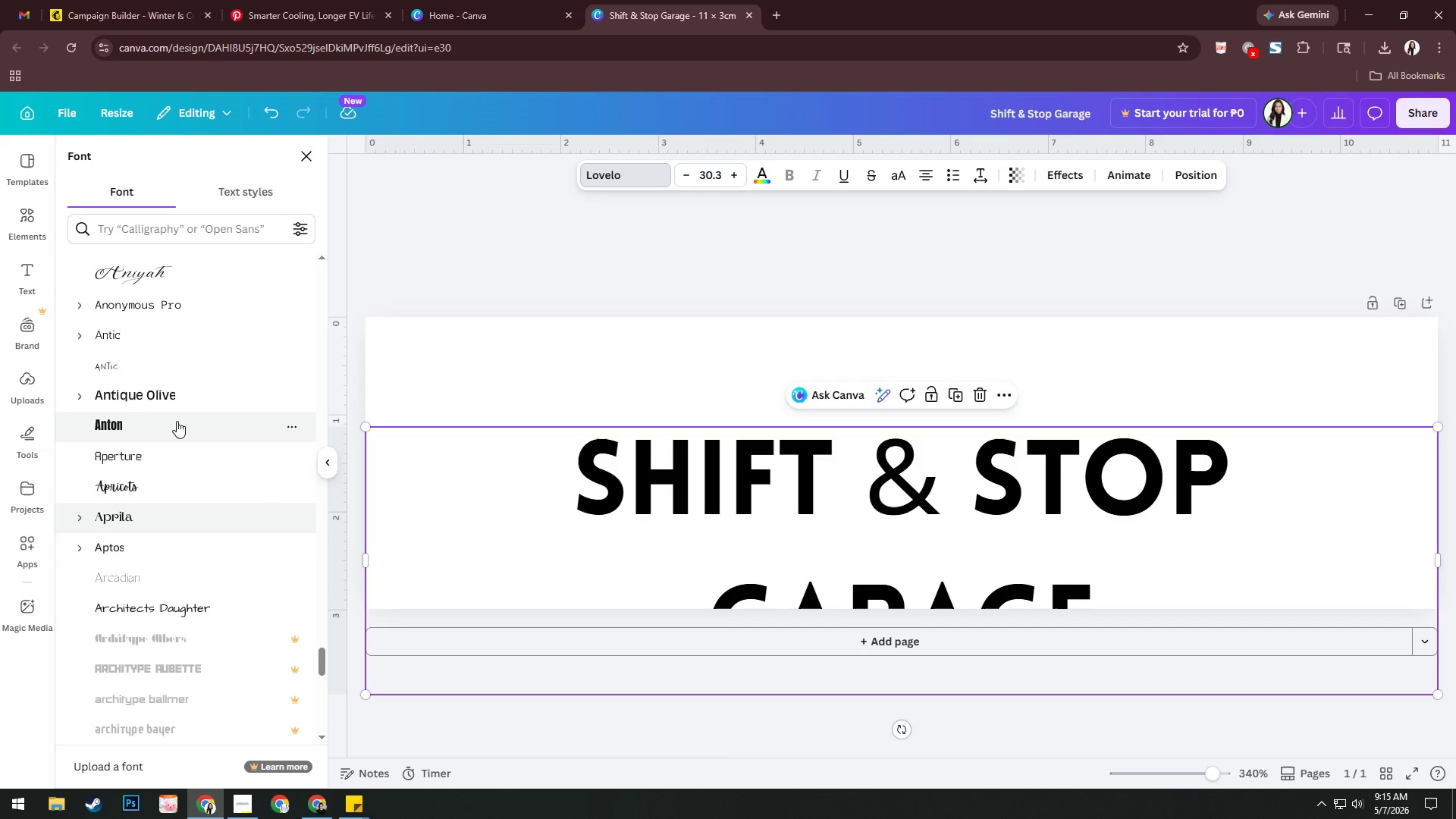 
left_click([177, 420])
 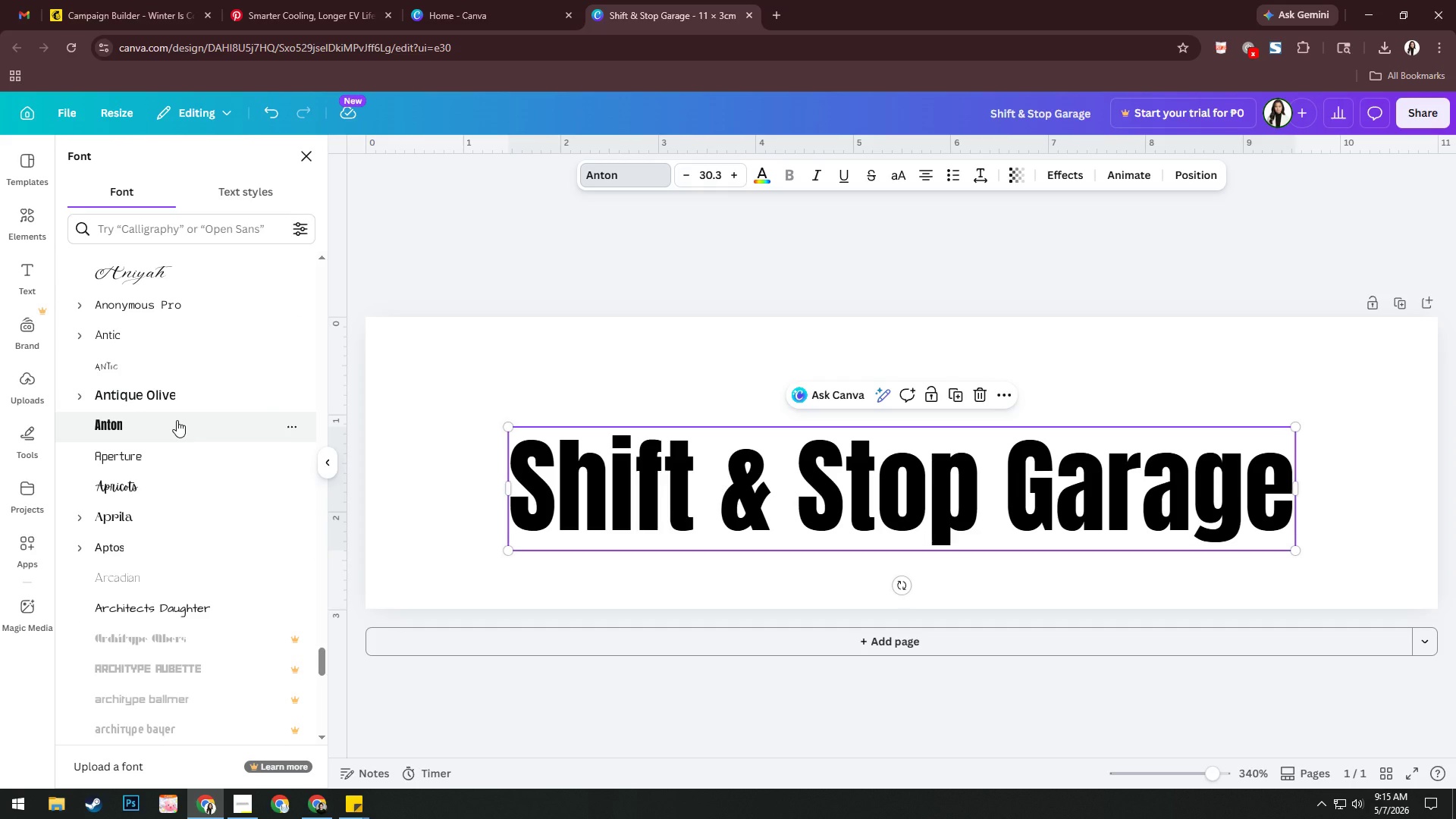 
scroll: coordinate [182, 484], scroll_direction: down, amount: 9.0
 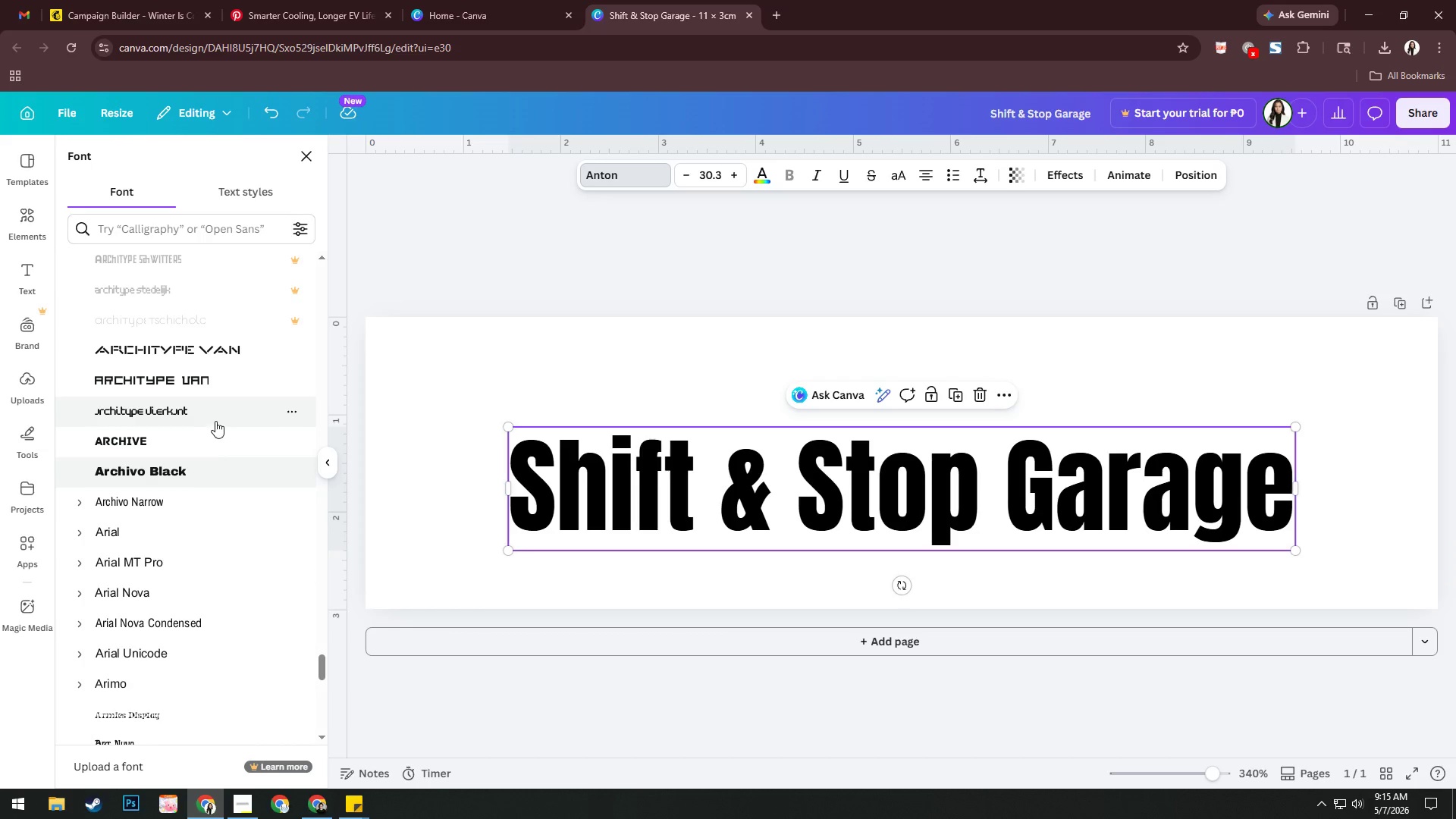 
left_click([215, 387])
 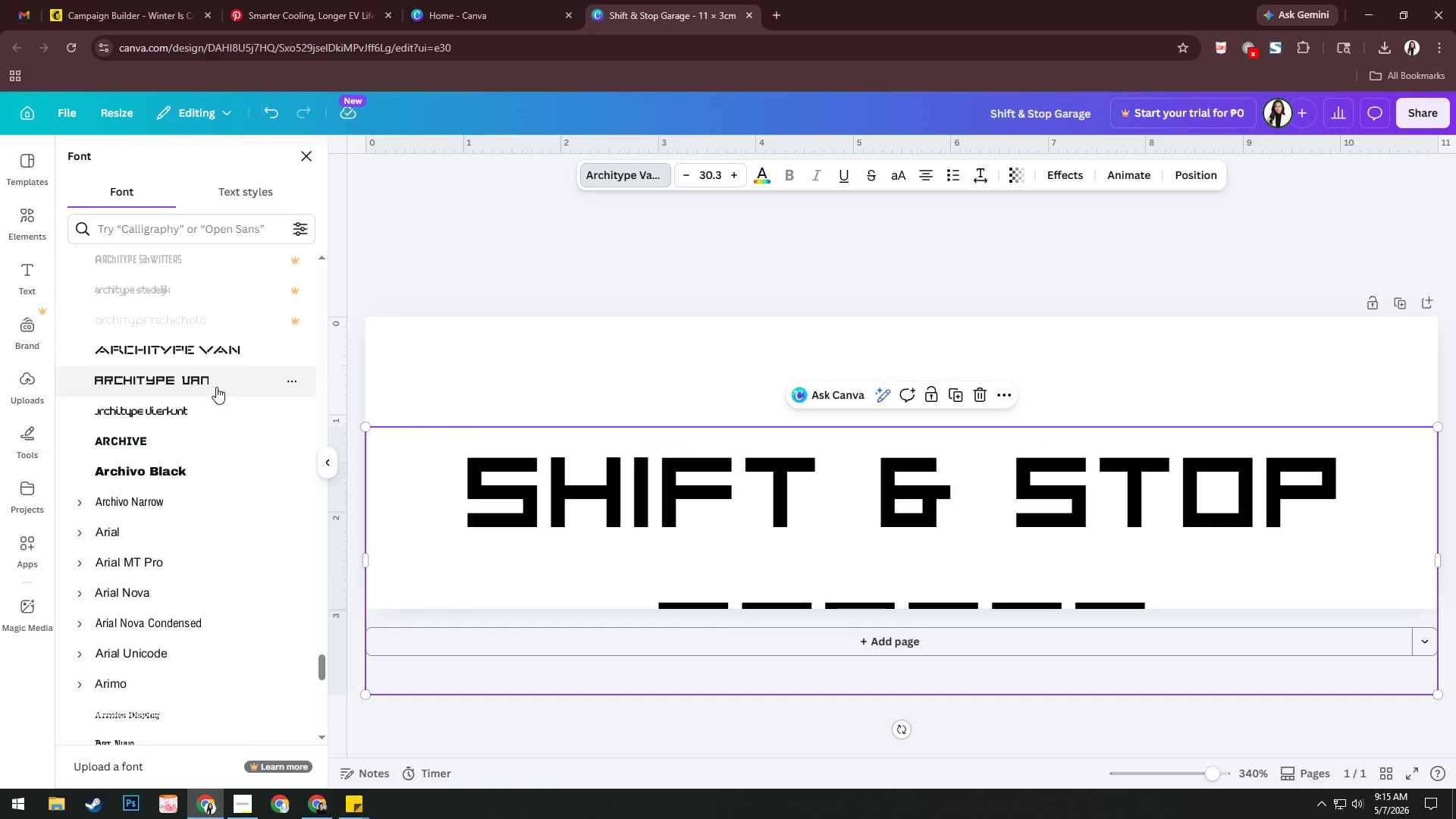 
scroll: coordinate [224, 485], scroll_direction: down, amount: 4.0
 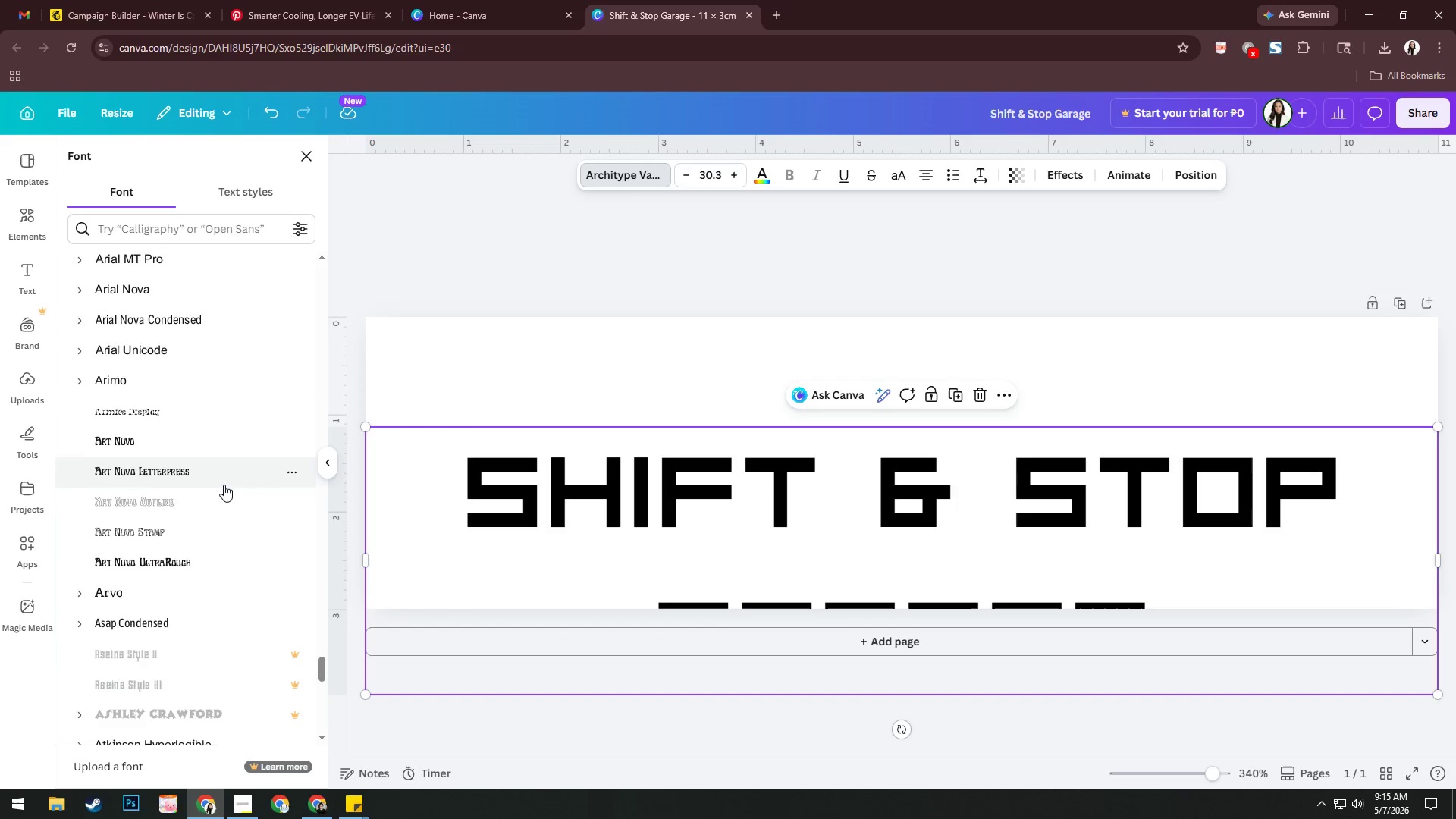 
scroll: coordinate [224, 485], scroll_direction: up, amount: 2.0
 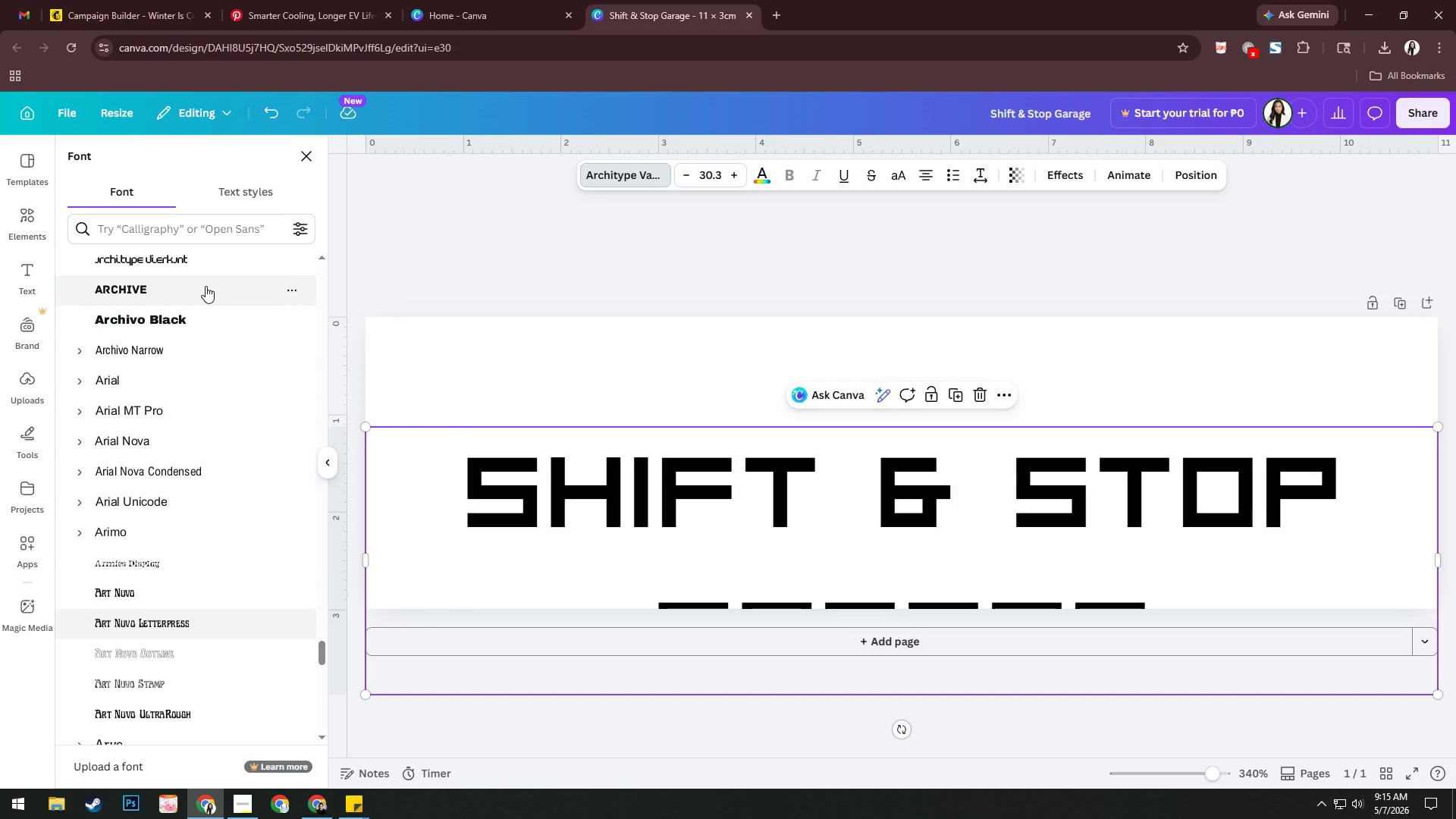 
left_click([206, 286])
 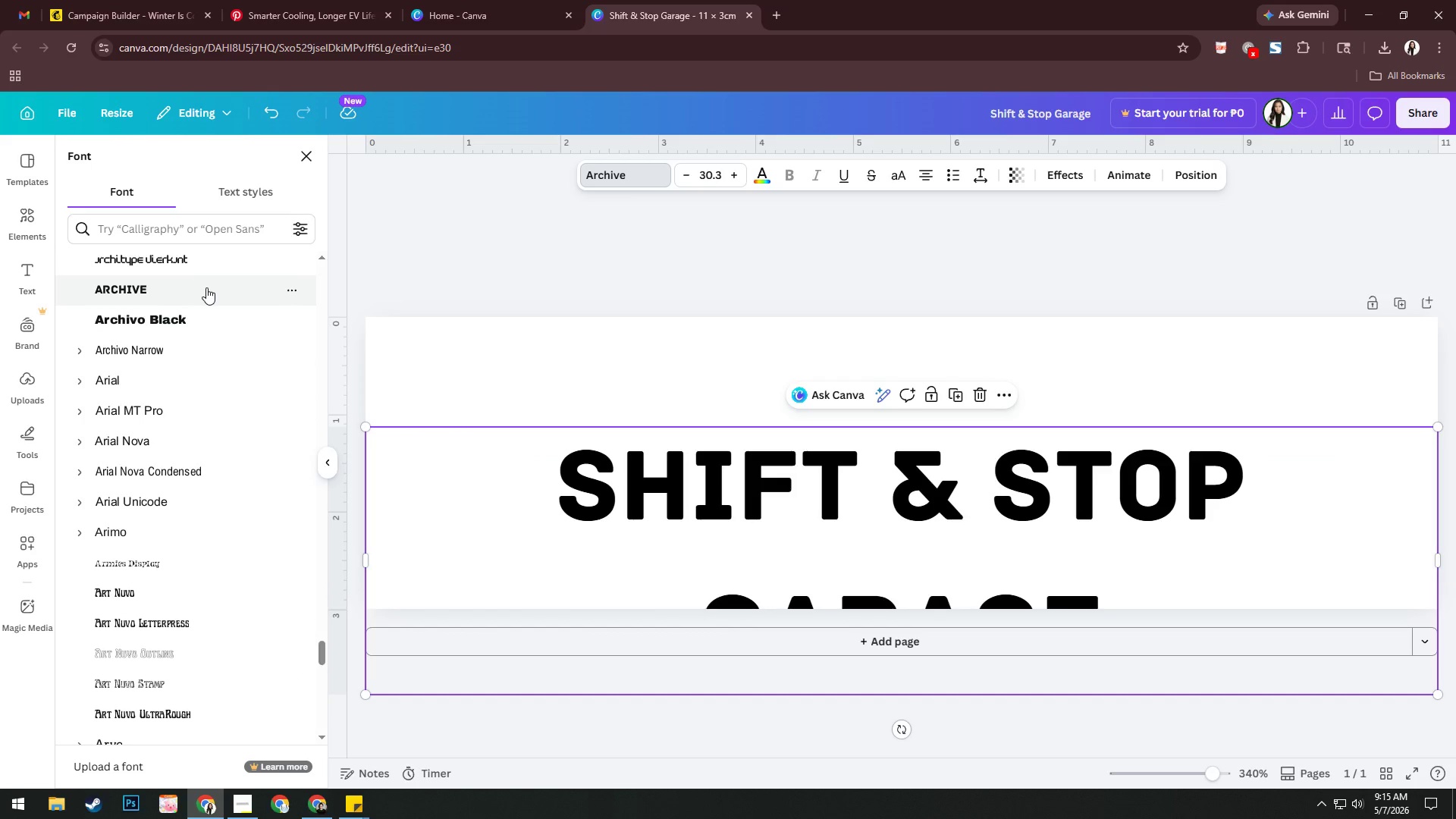 
scroll: coordinate [124, 516], scroll_direction: down, amount: 8.0
 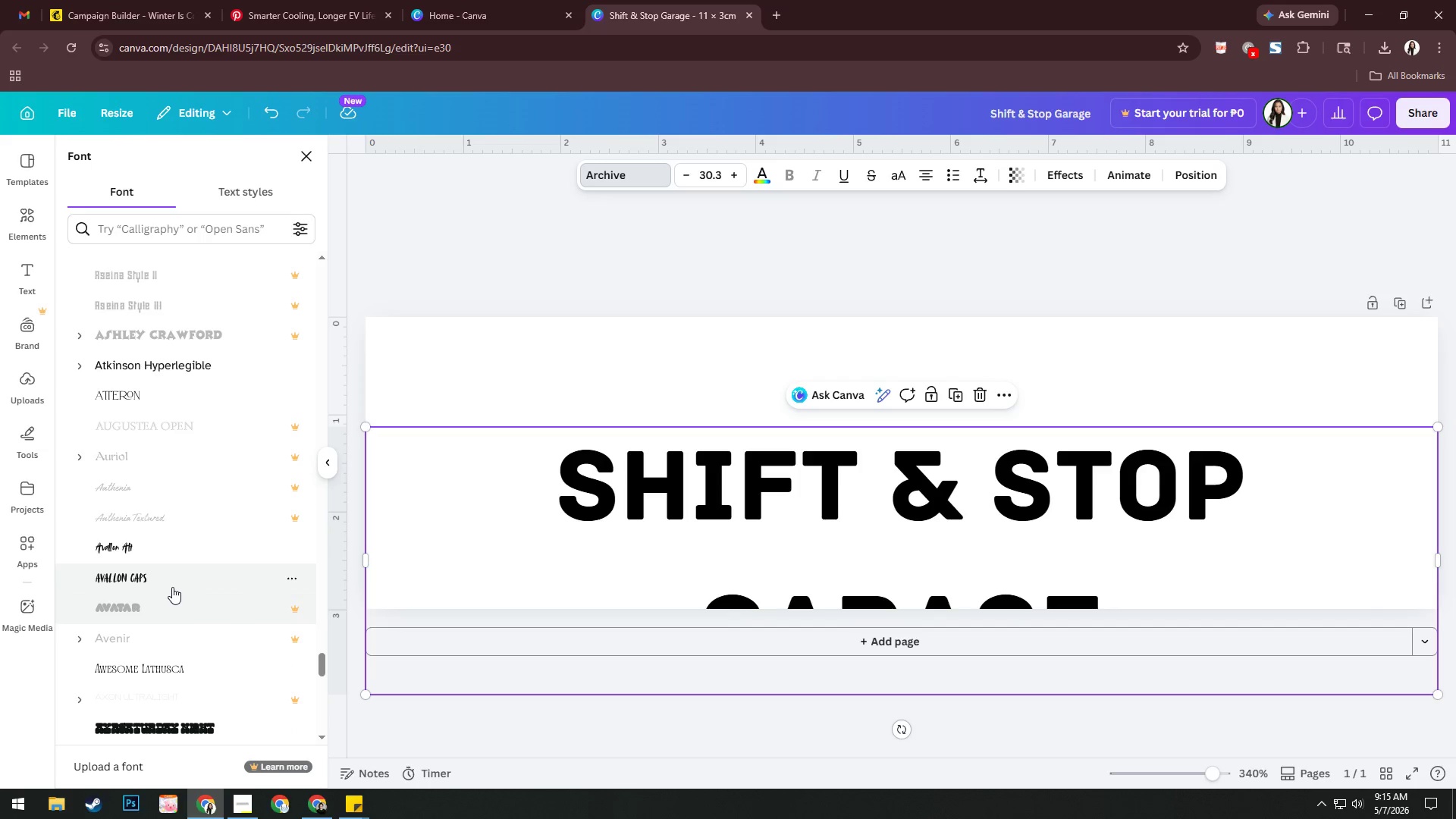 
left_click([176, 576])
 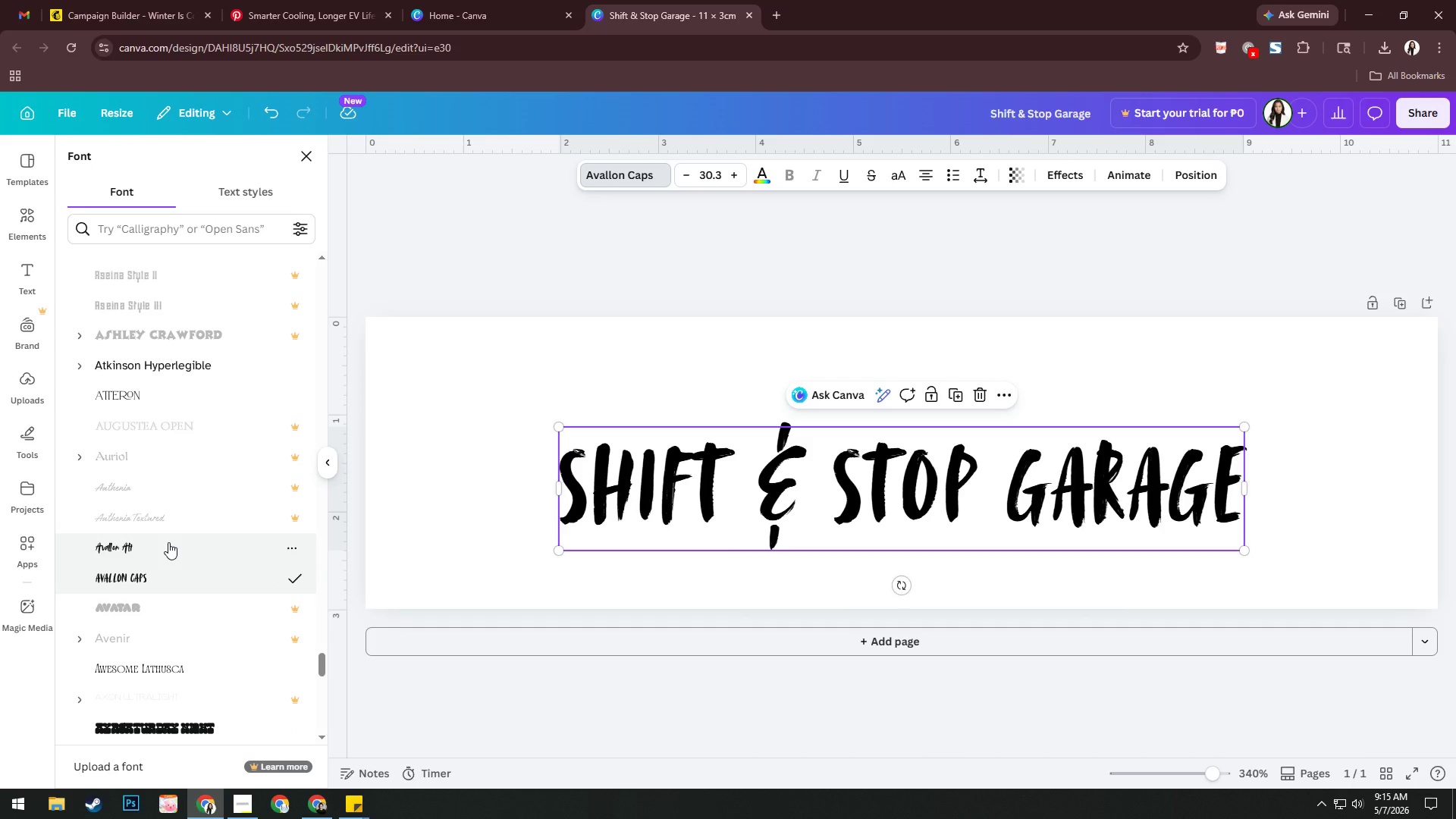 
wait(6.02)
 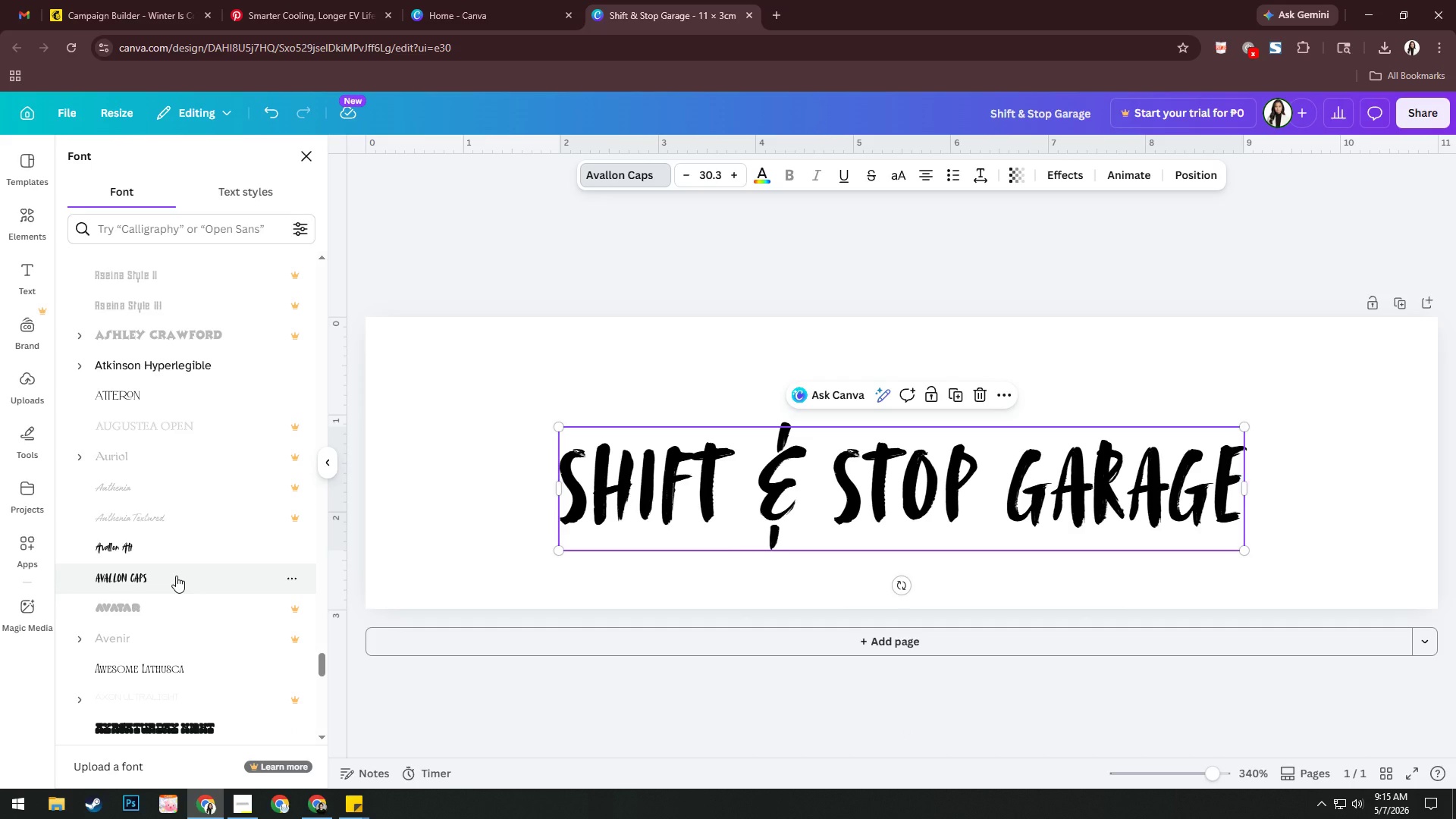 
left_click([168, 542])
 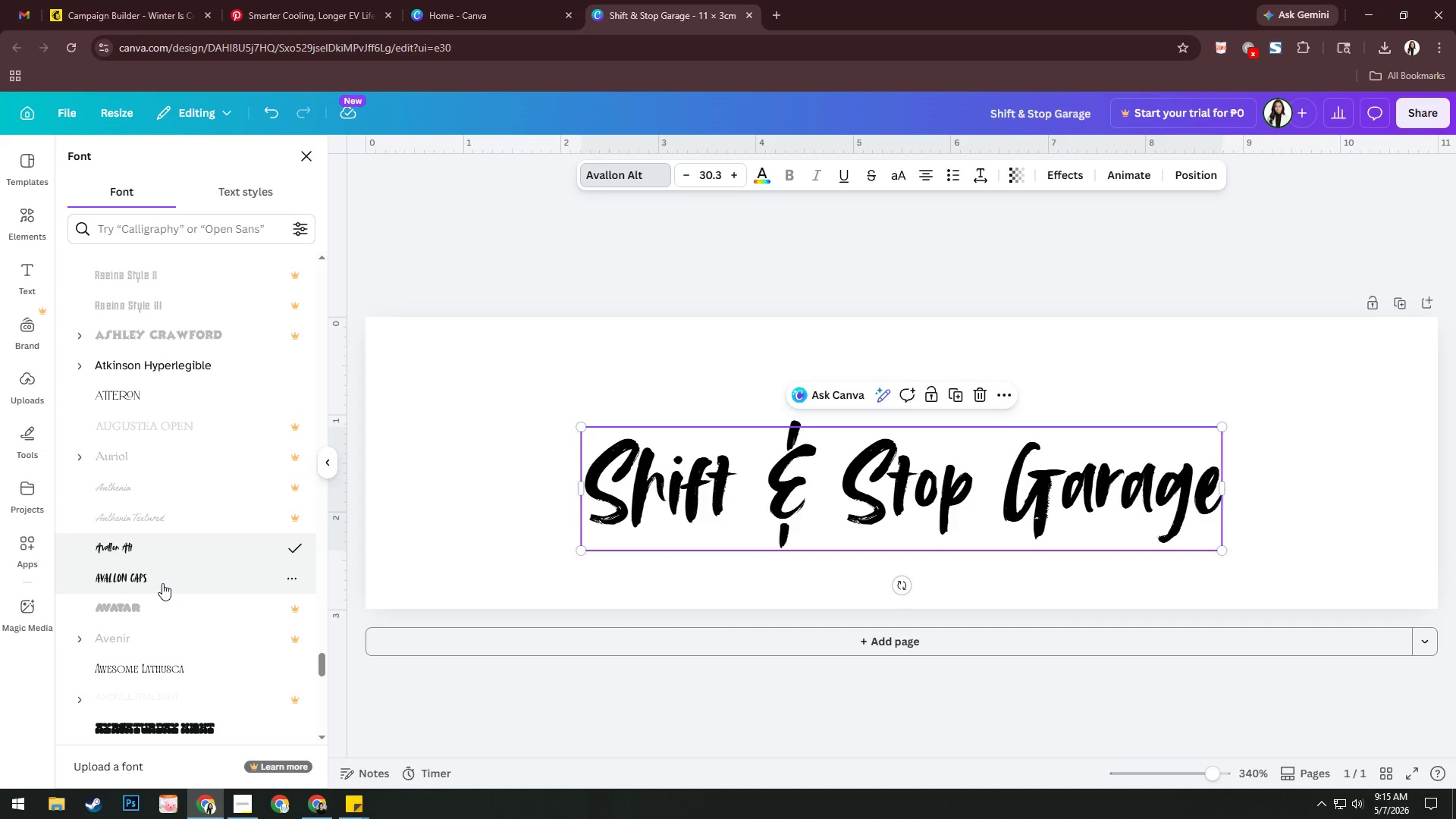 
wait(5.86)
 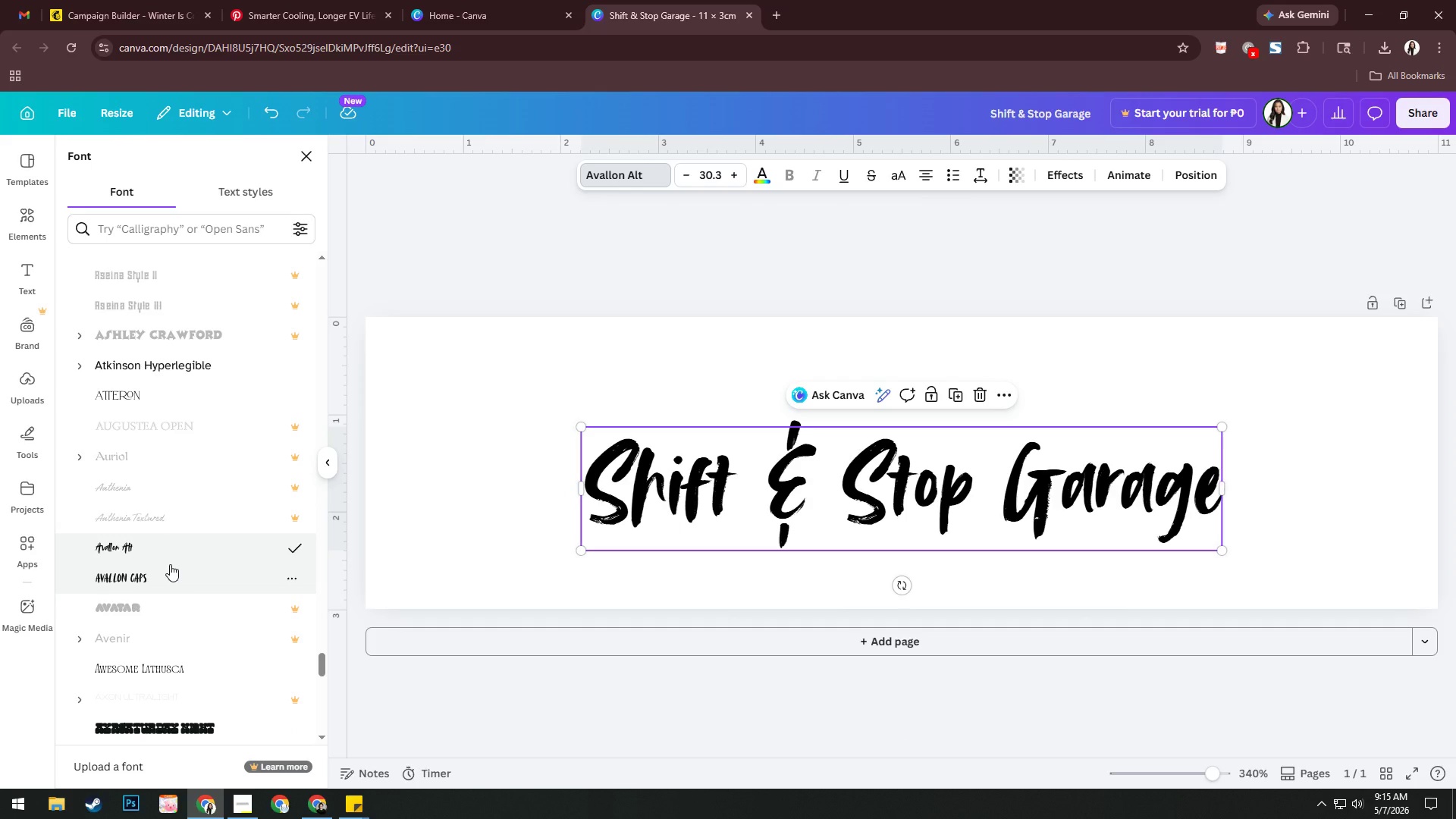 
scroll: coordinate [161, 610], scroll_direction: down, amount: 4.0
 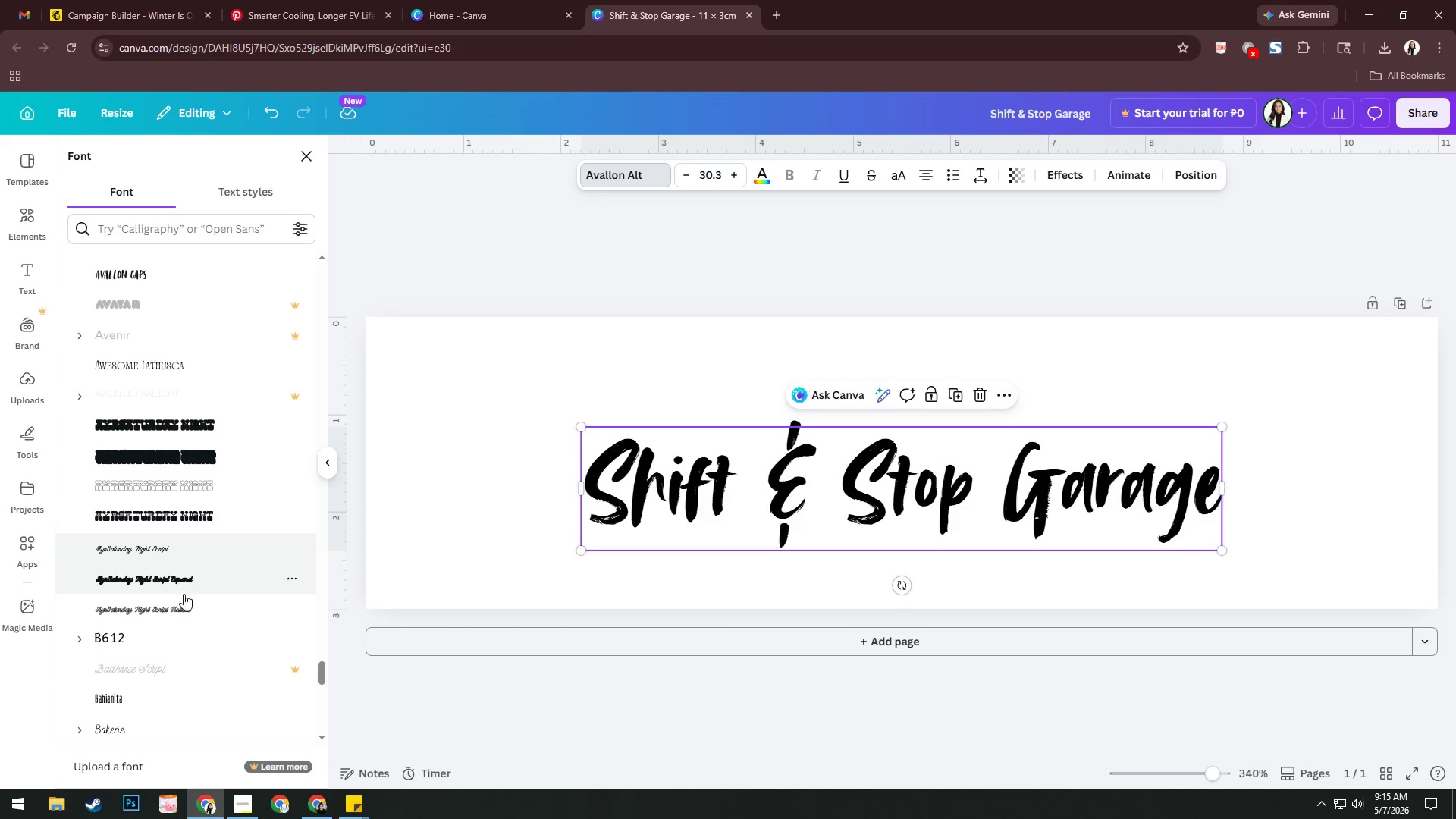 
left_click([182, 584])
 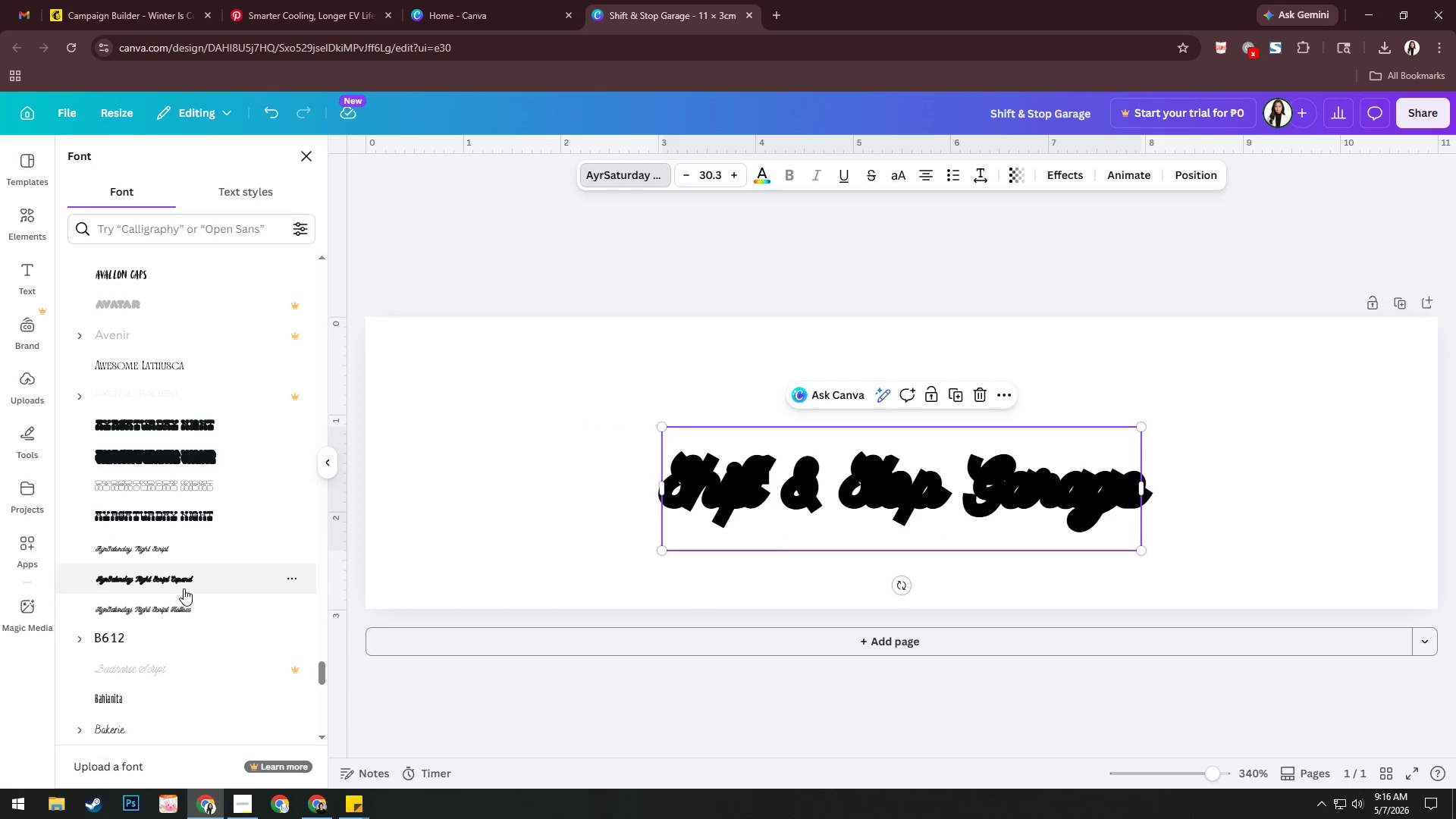 
scroll: coordinate [143, 608], scroll_direction: down, amount: 10.0
 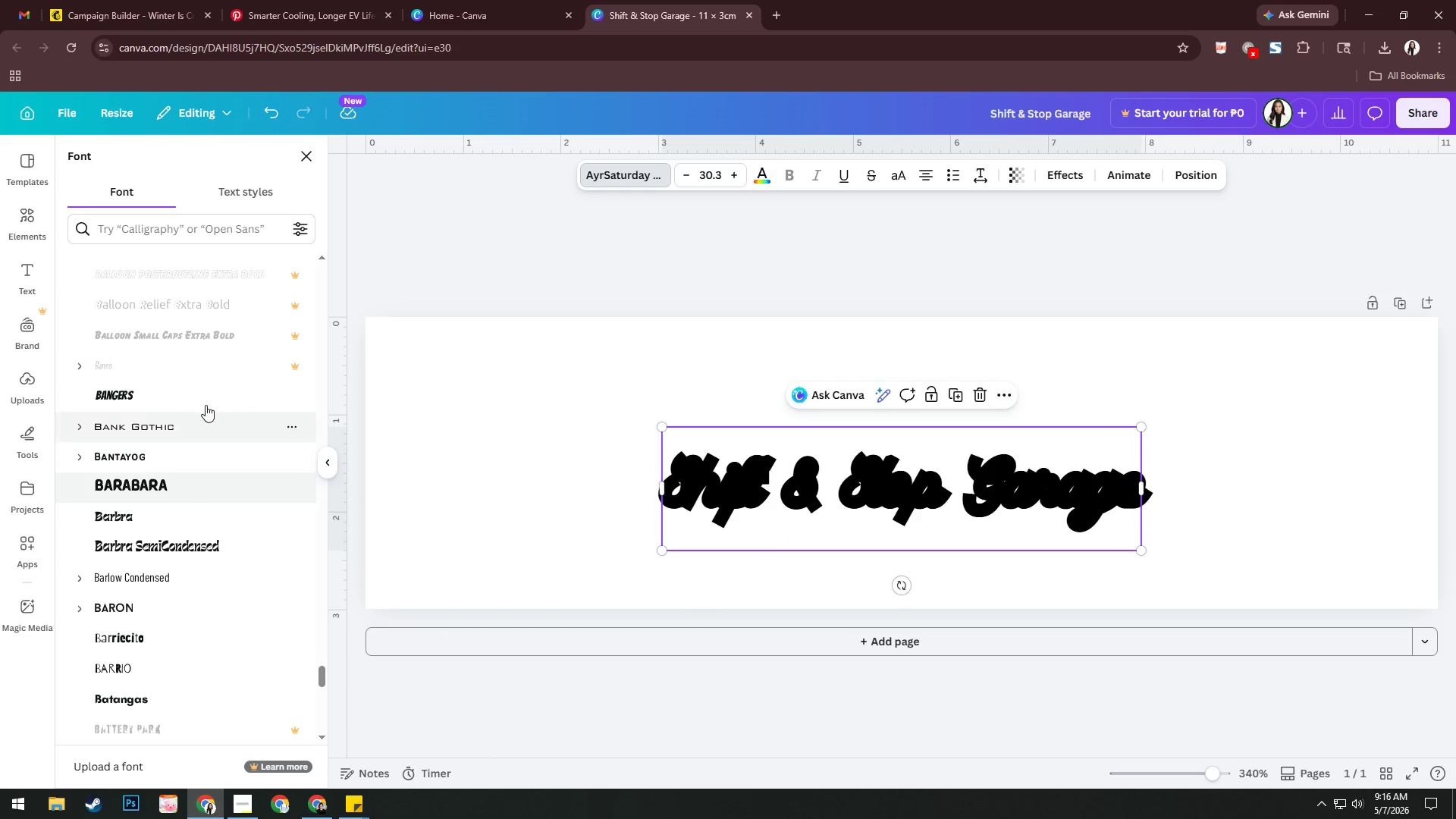 
left_click([207, 386])
 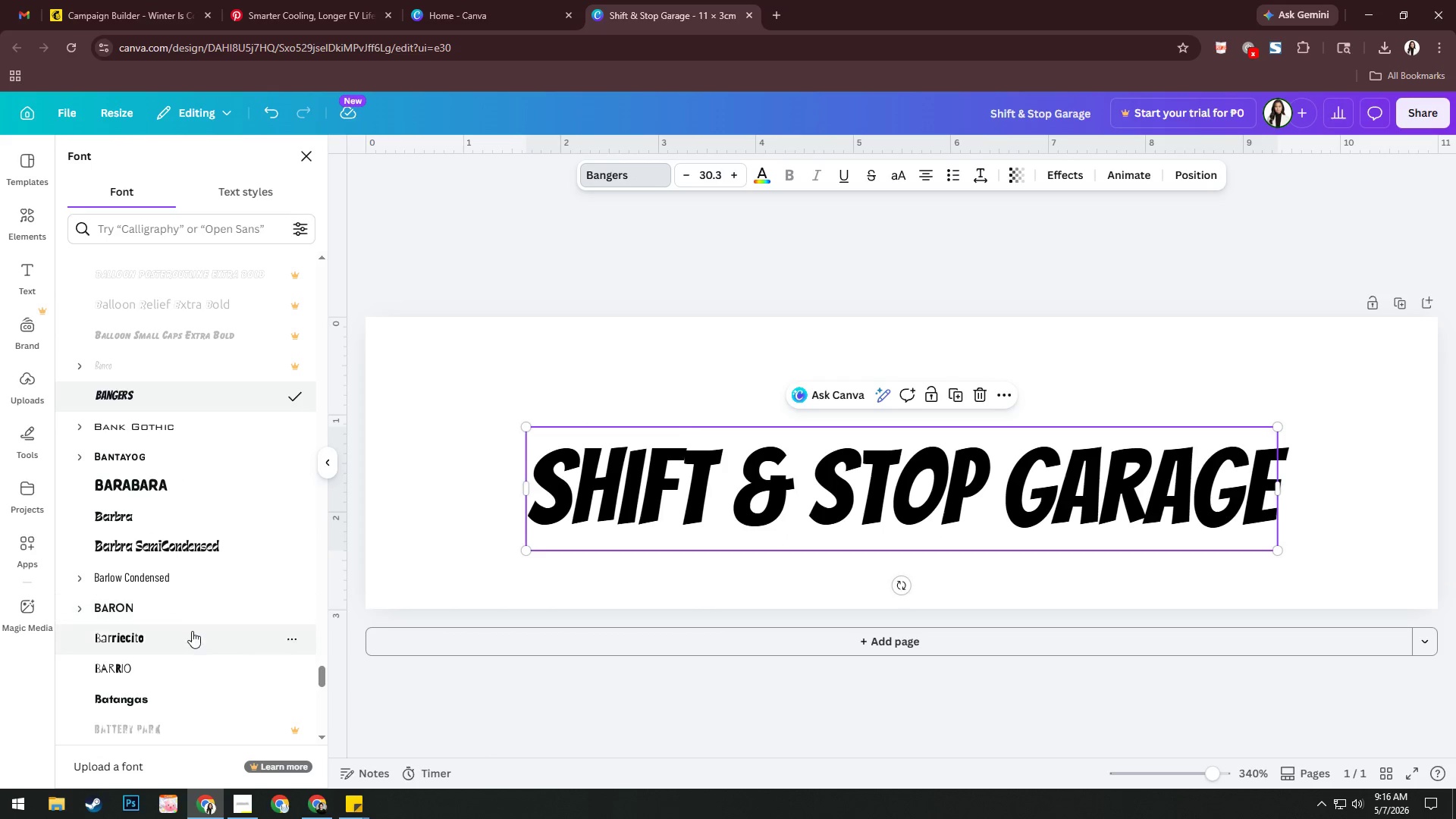 
left_click([191, 695])
 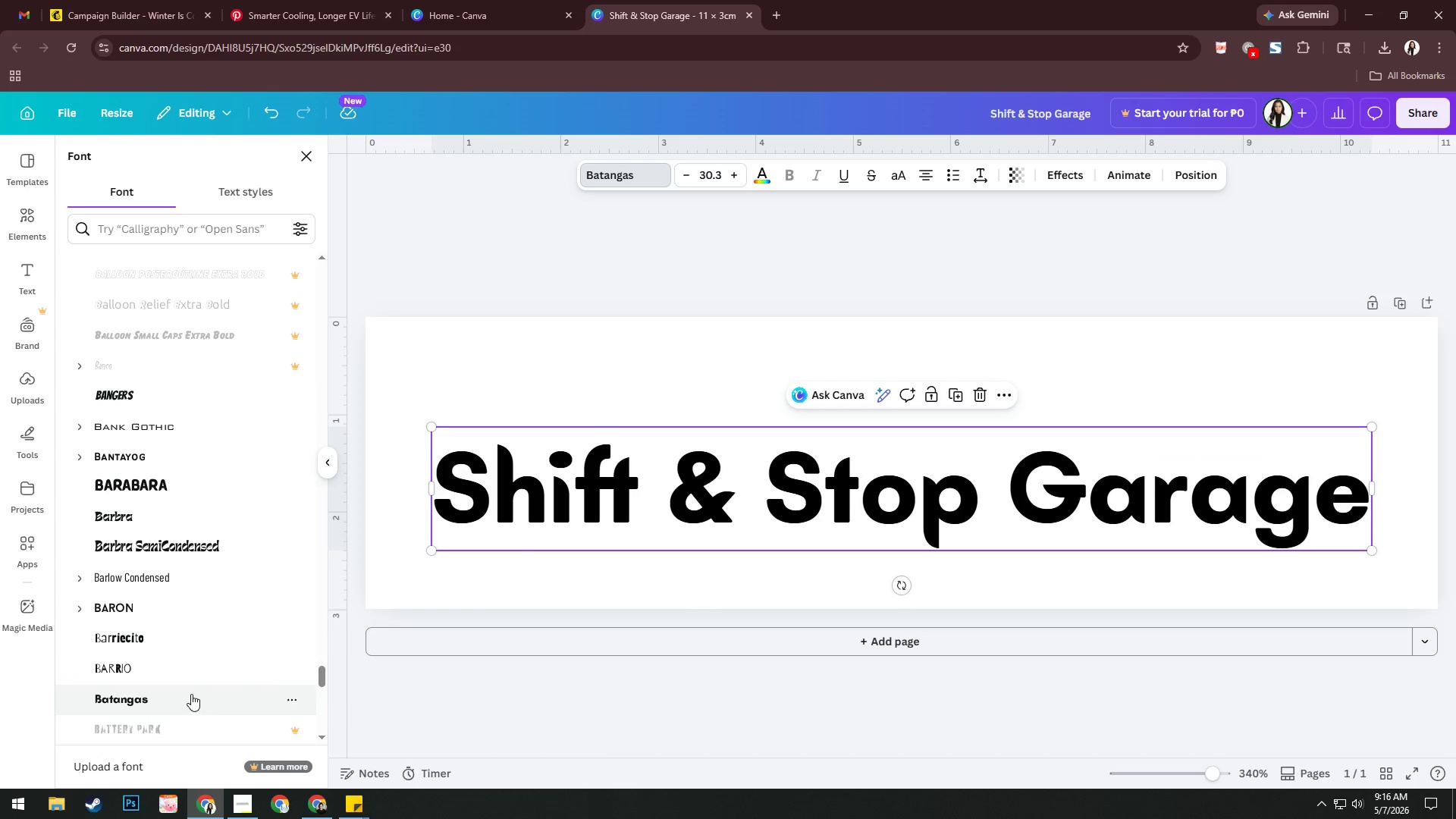 
scroll: coordinate [188, 572], scroll_direction: down, amount: 3.0
 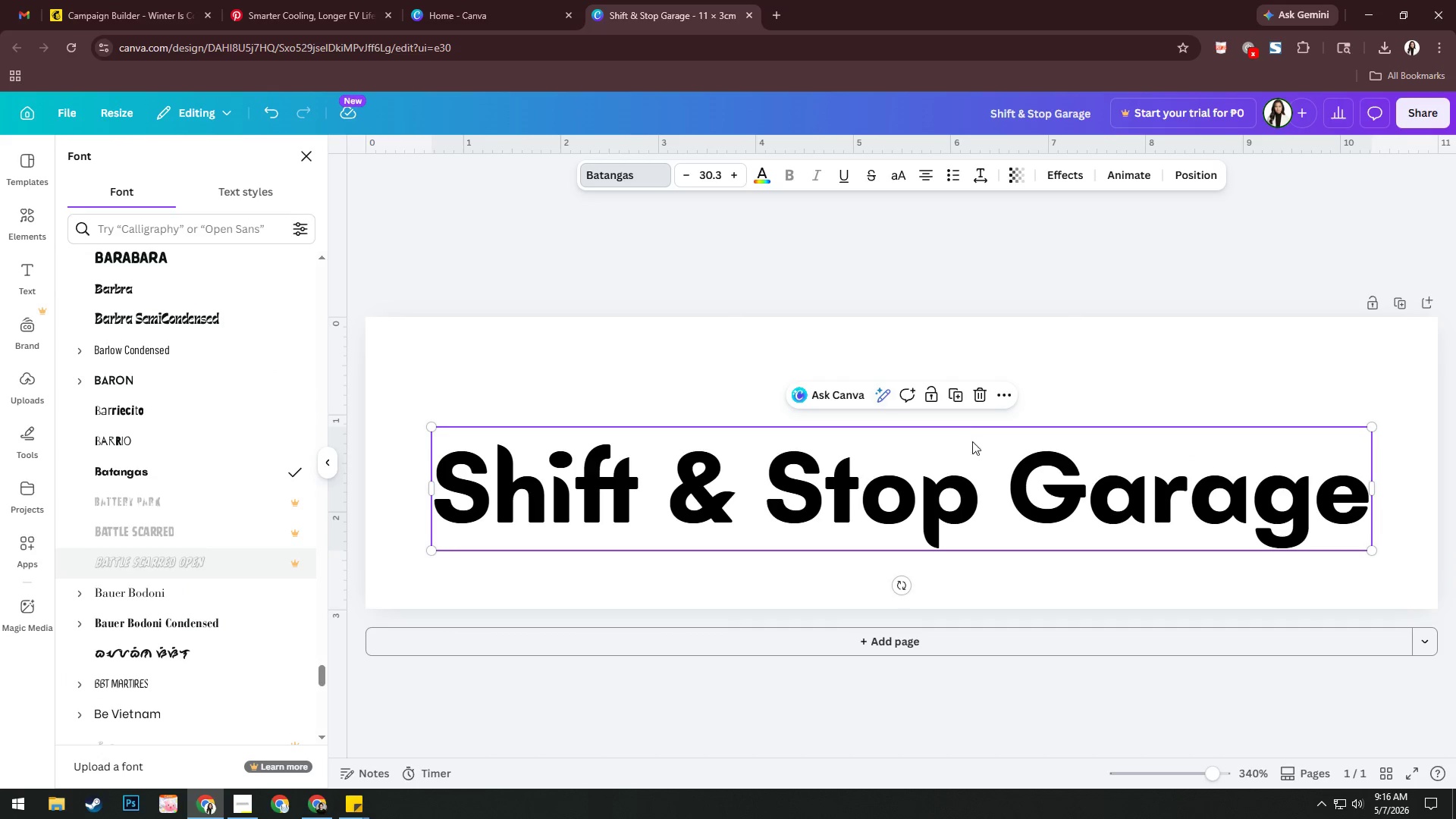 
left_click([1088, 381])
 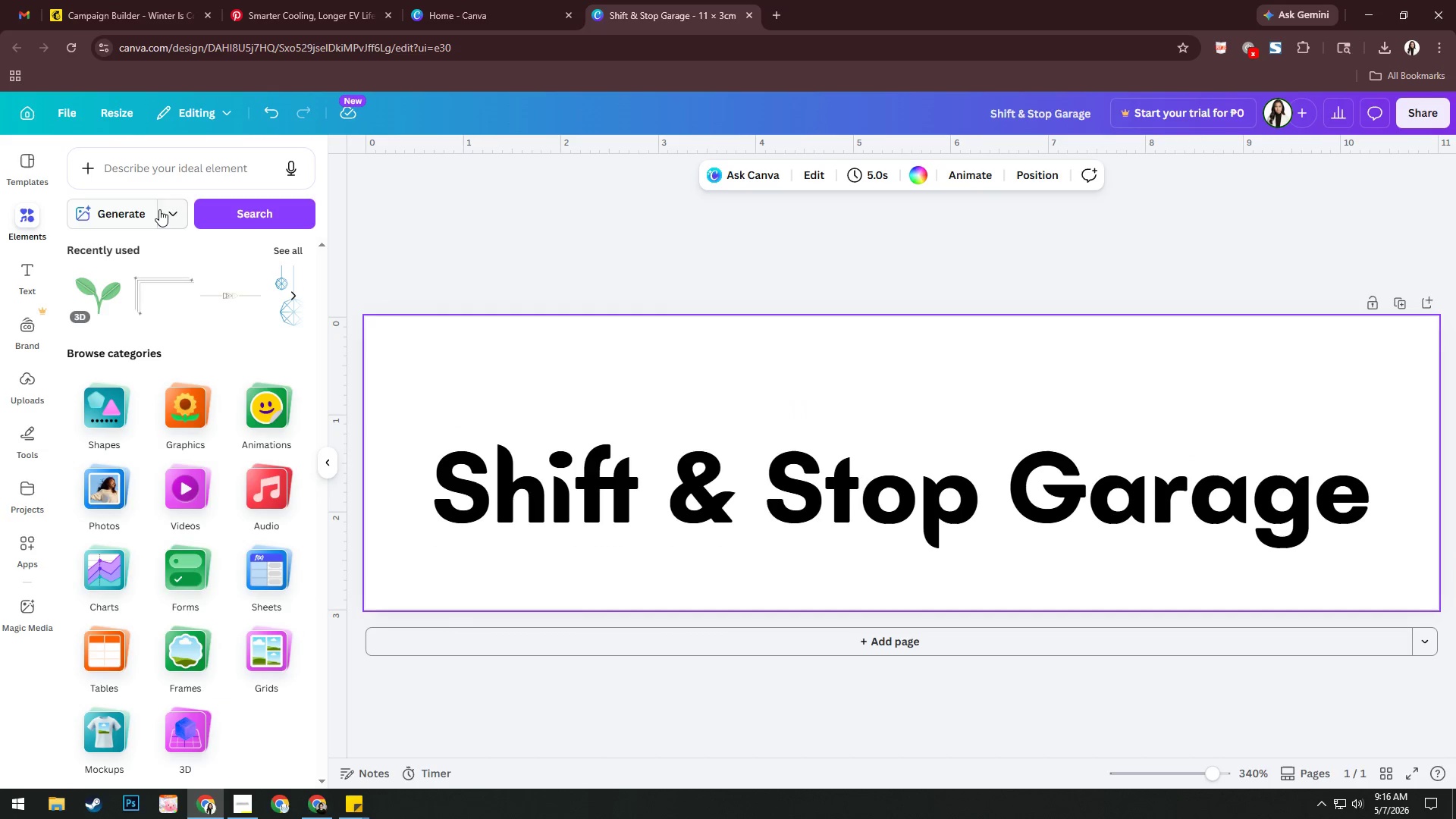 
wait(9.58)
 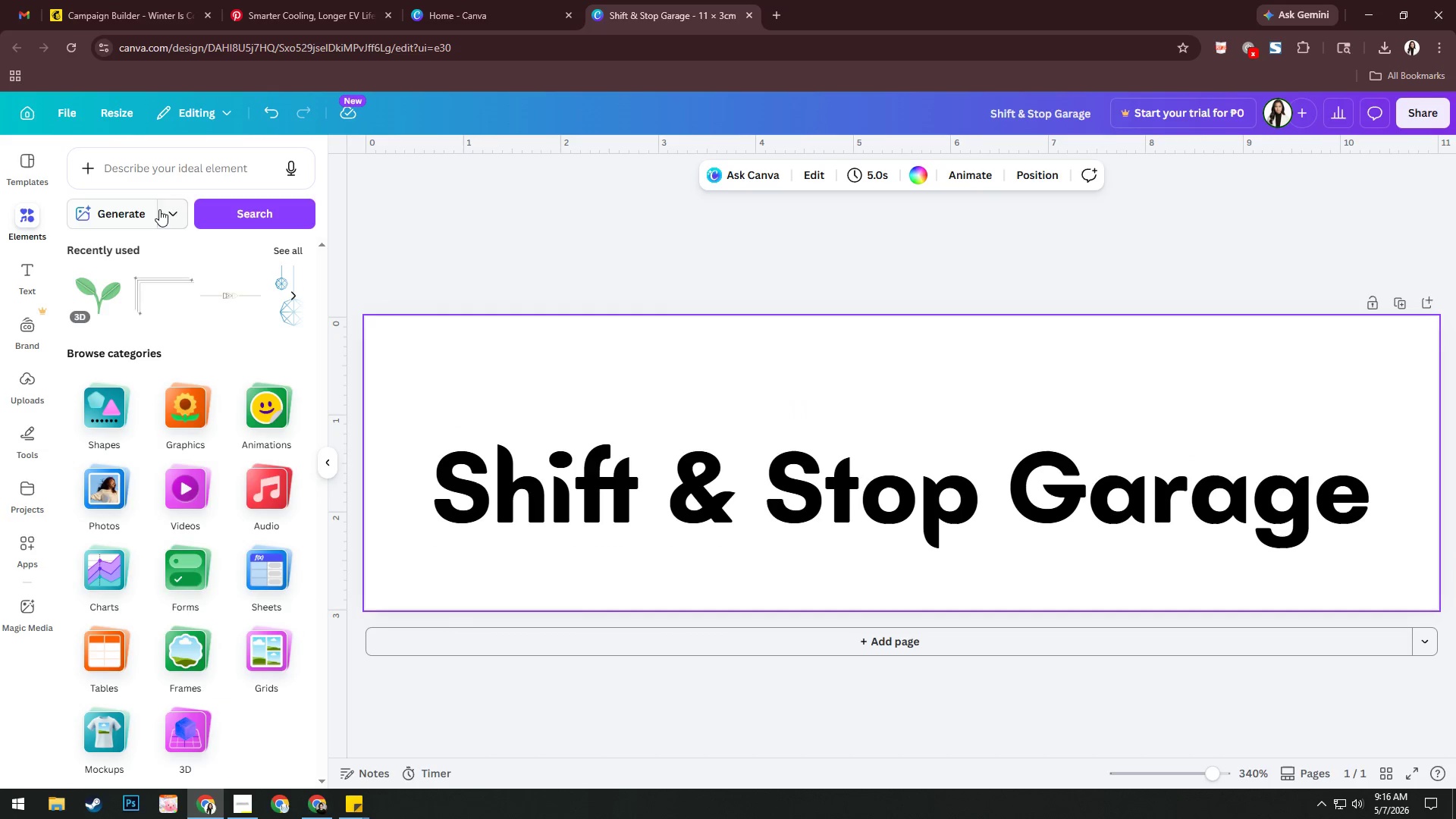 
left_click([173, 402])
 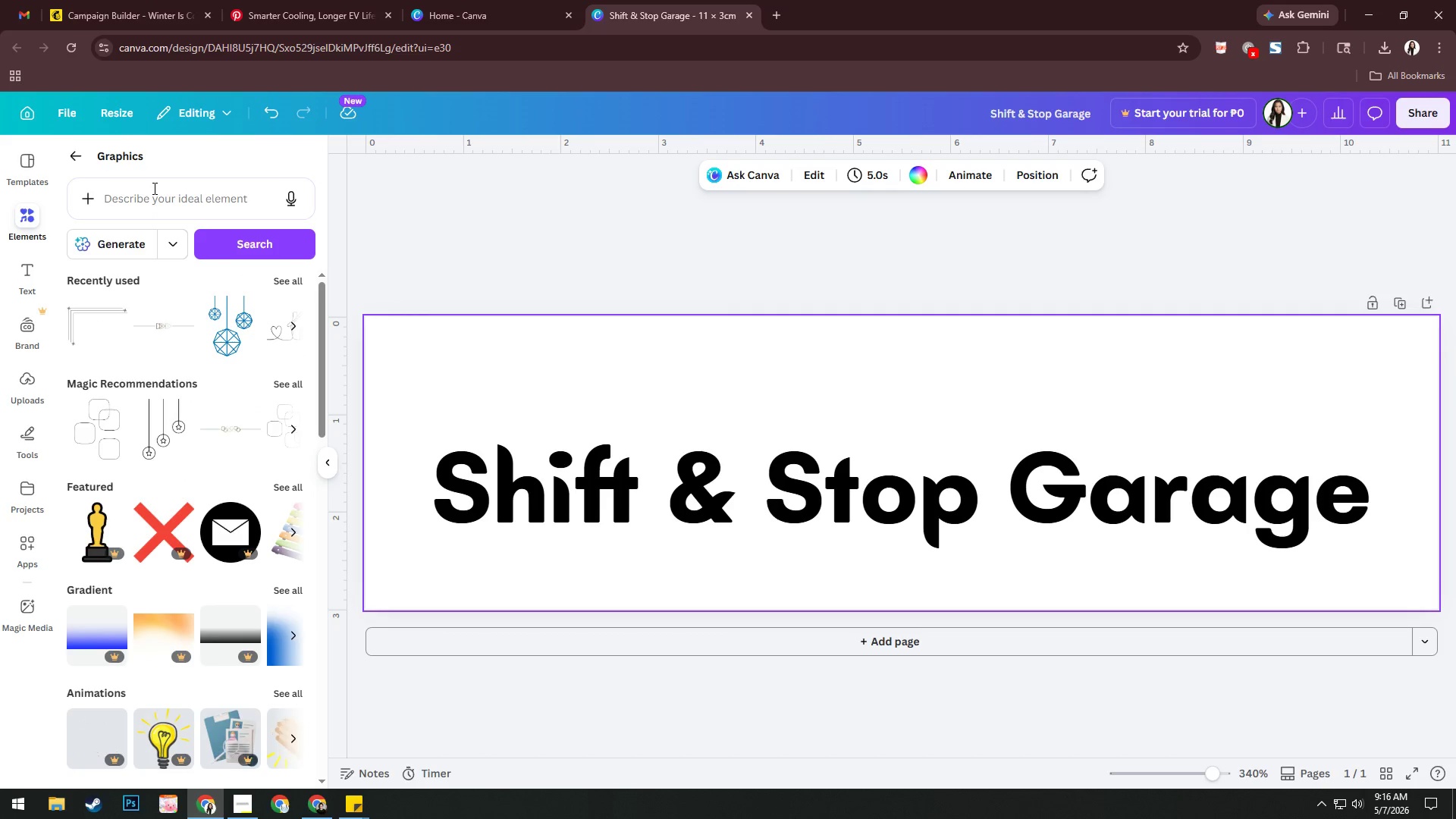 
left_click([146, 191])
 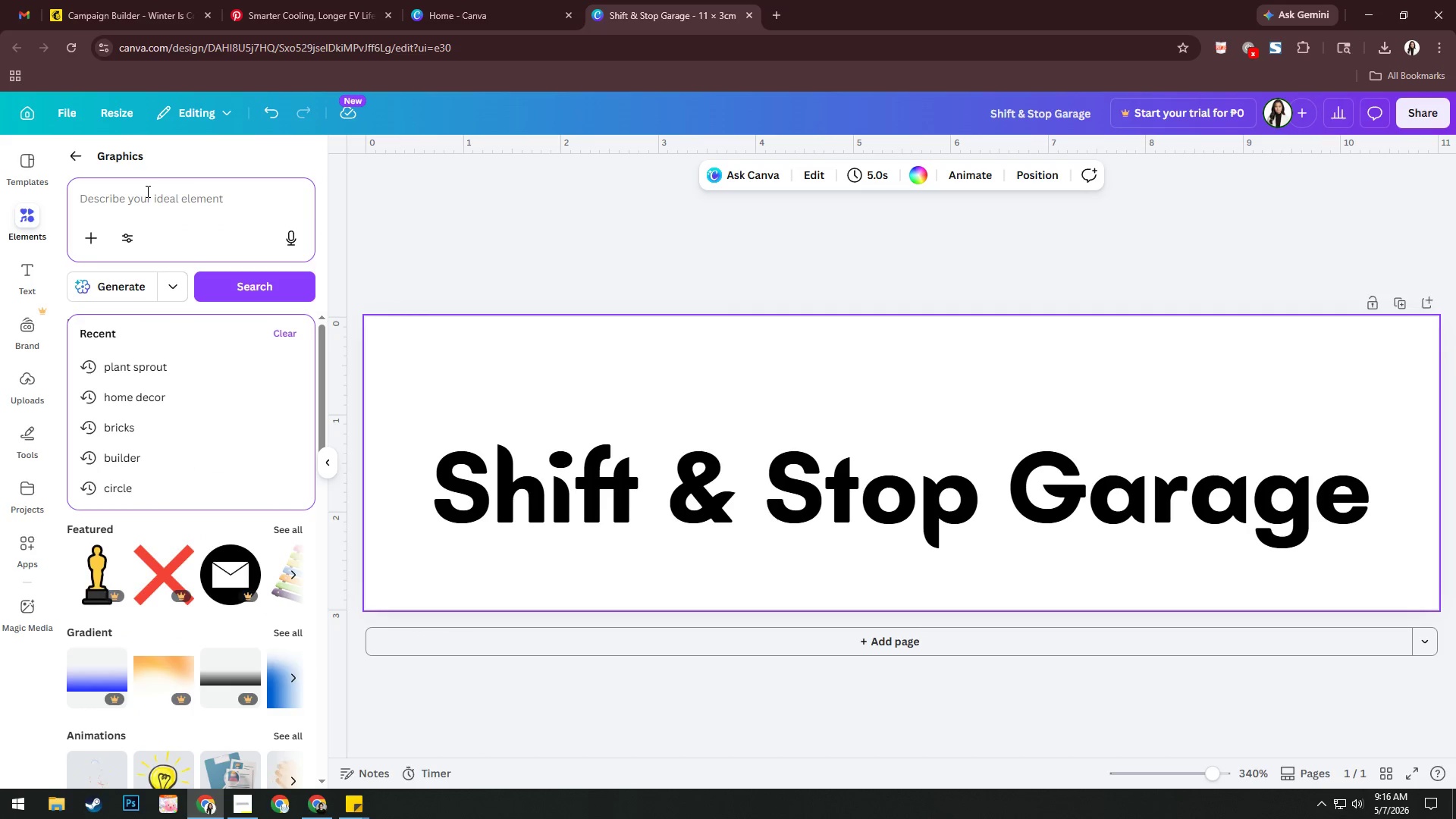 
type(garage)
 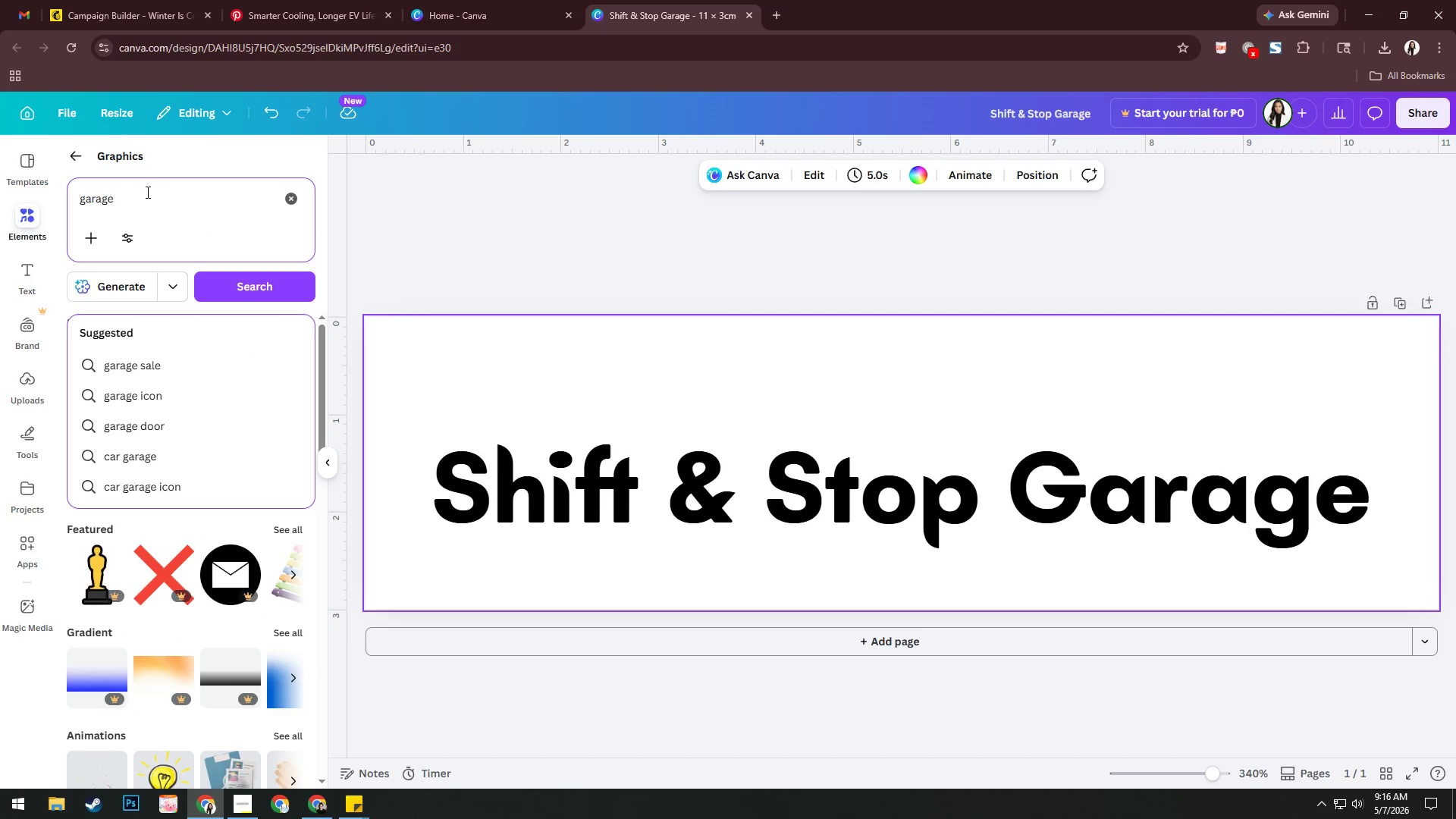 
key(Enter)
 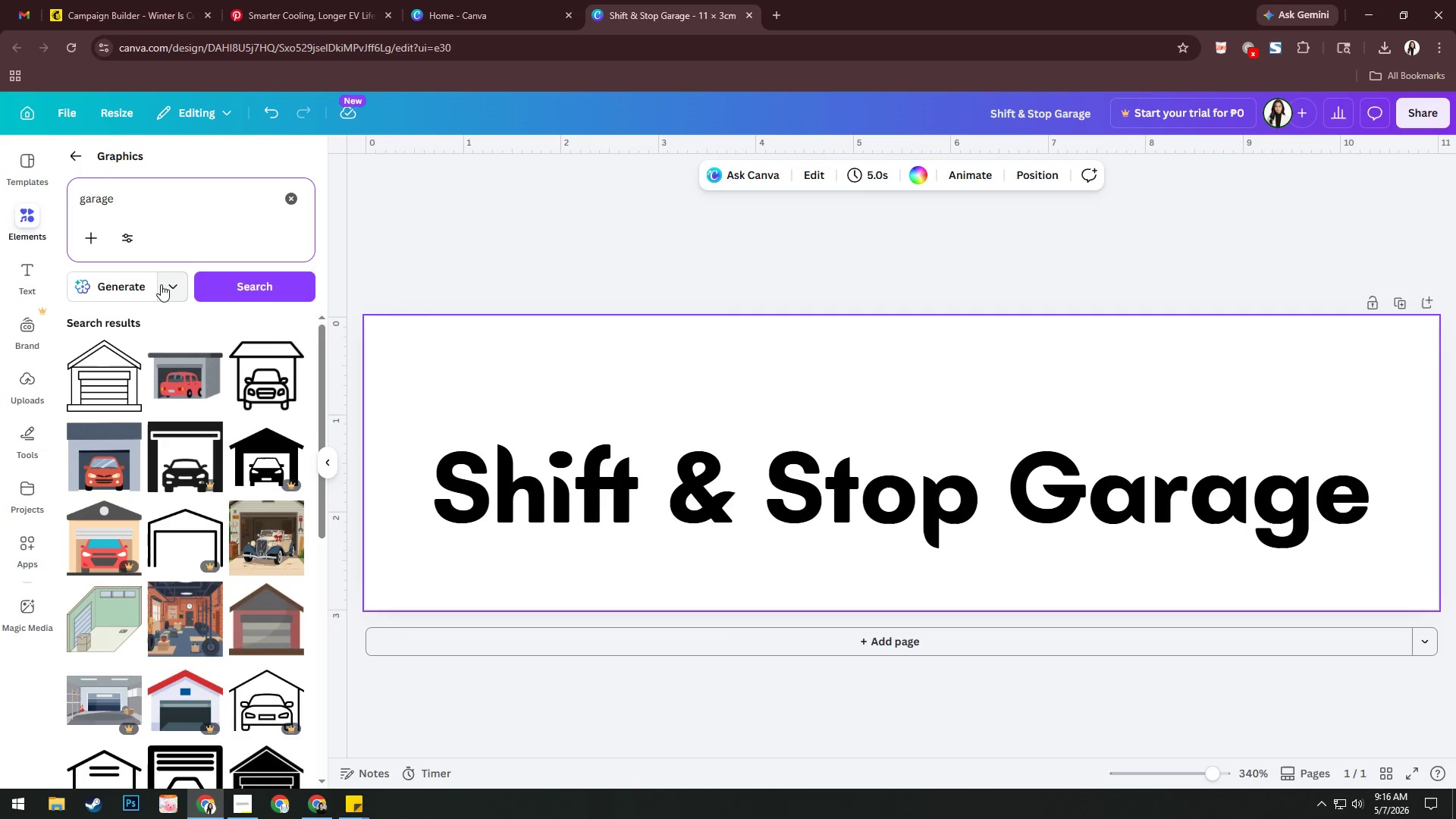 
key(Control+ControlLeft)
 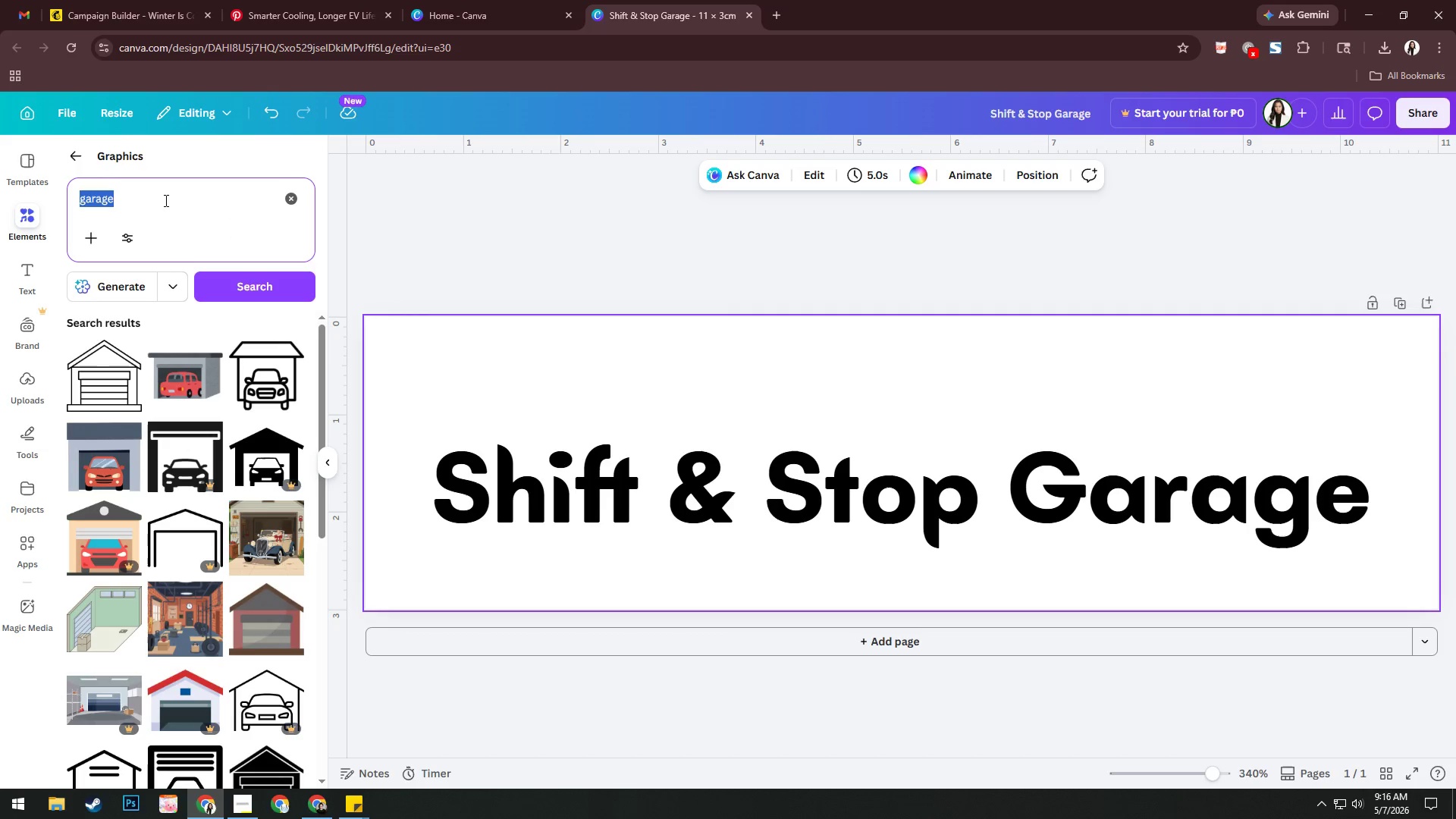 
key(Control+A)
 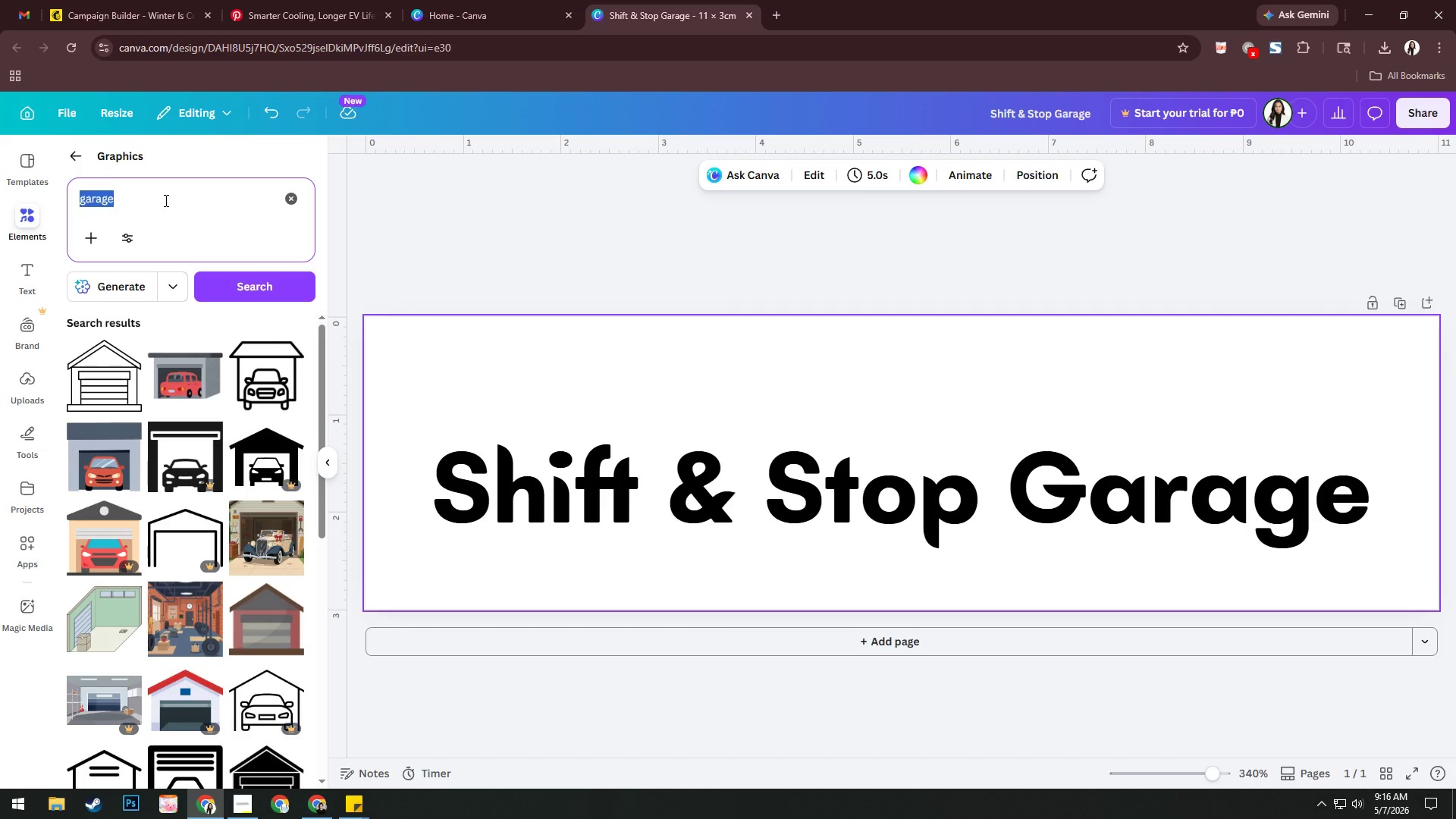 
type(mechani)
key(NumpadEnter)
 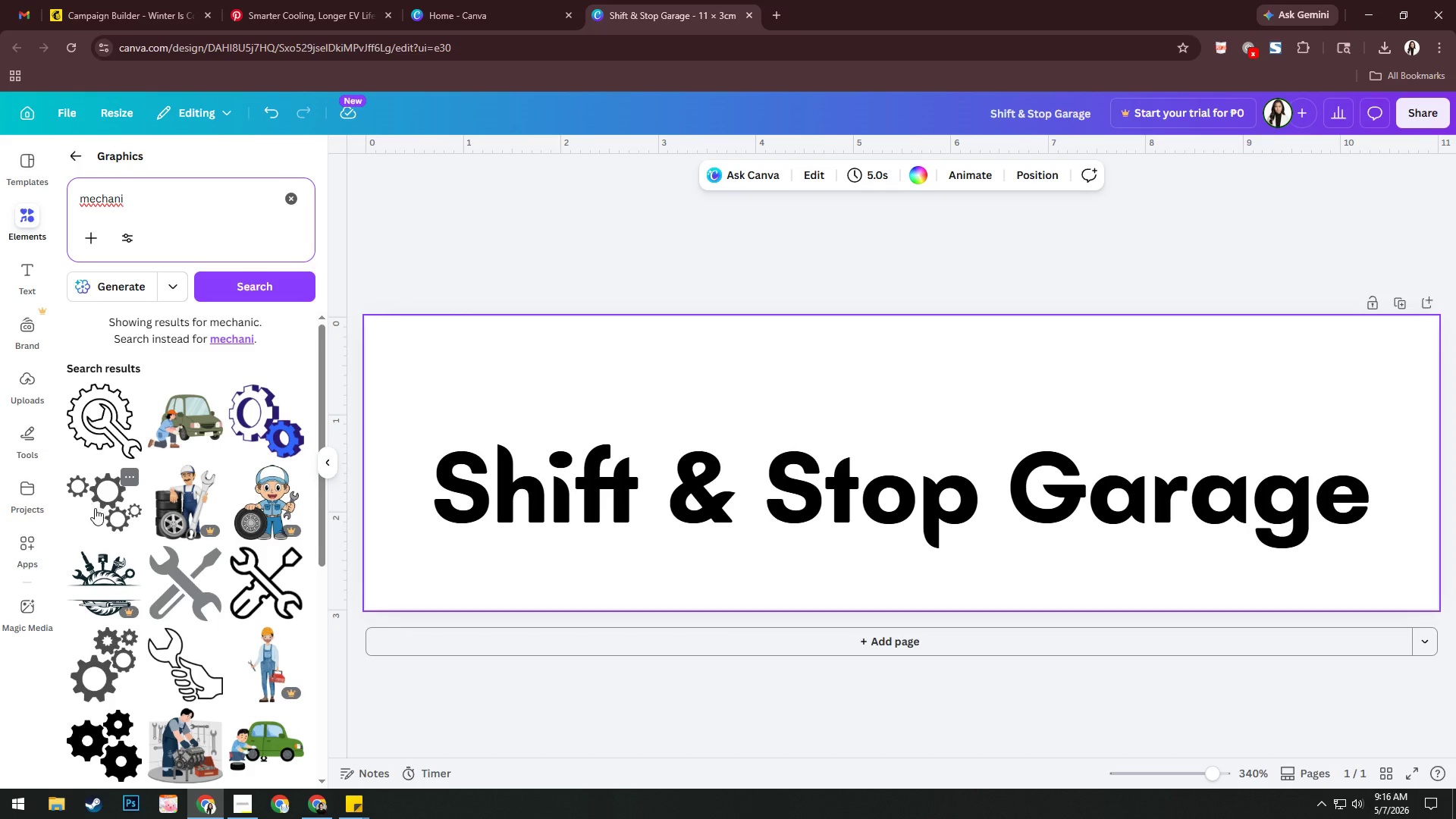 
wait(5.86)
 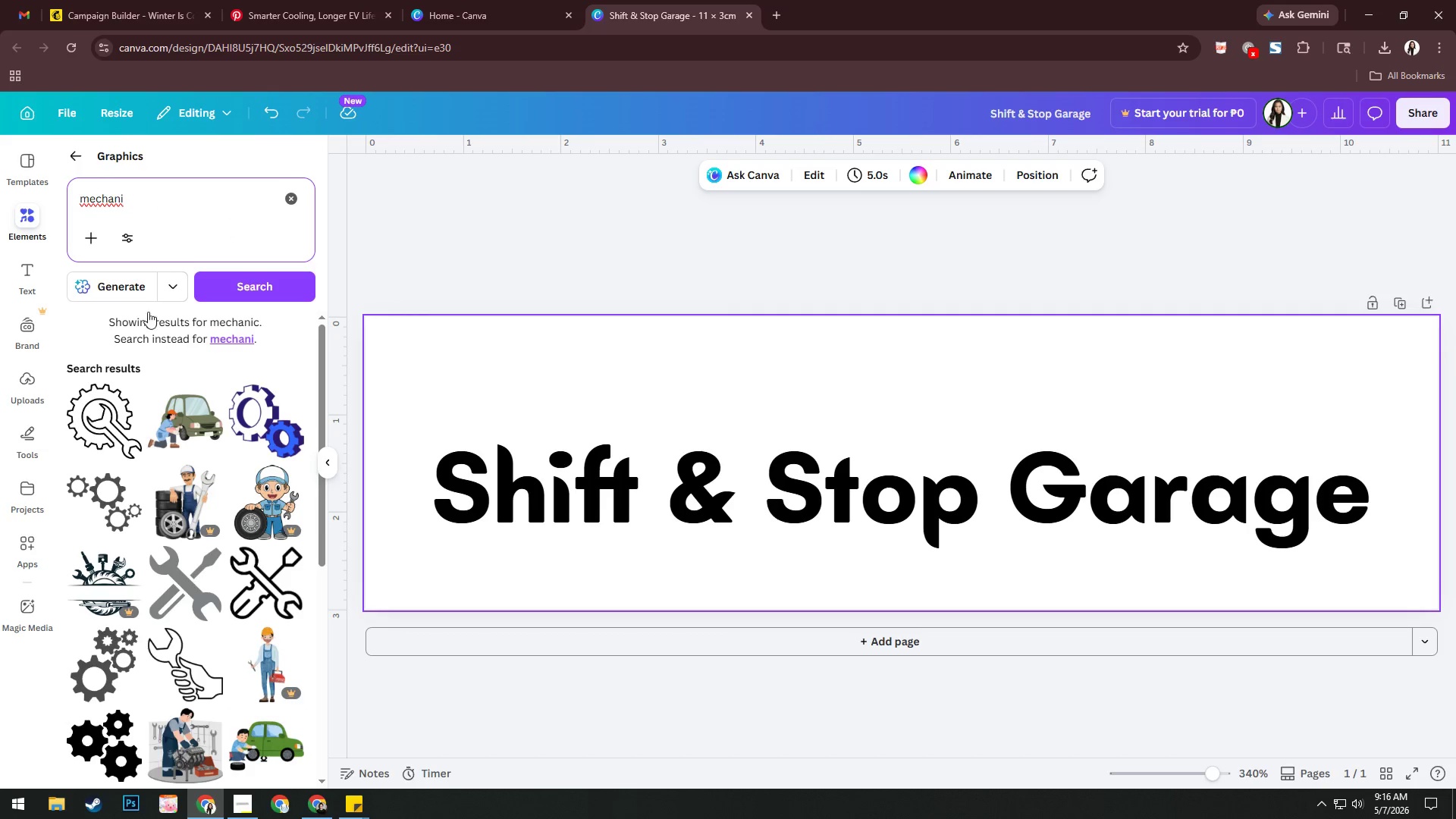 
left_click([99, 503])
 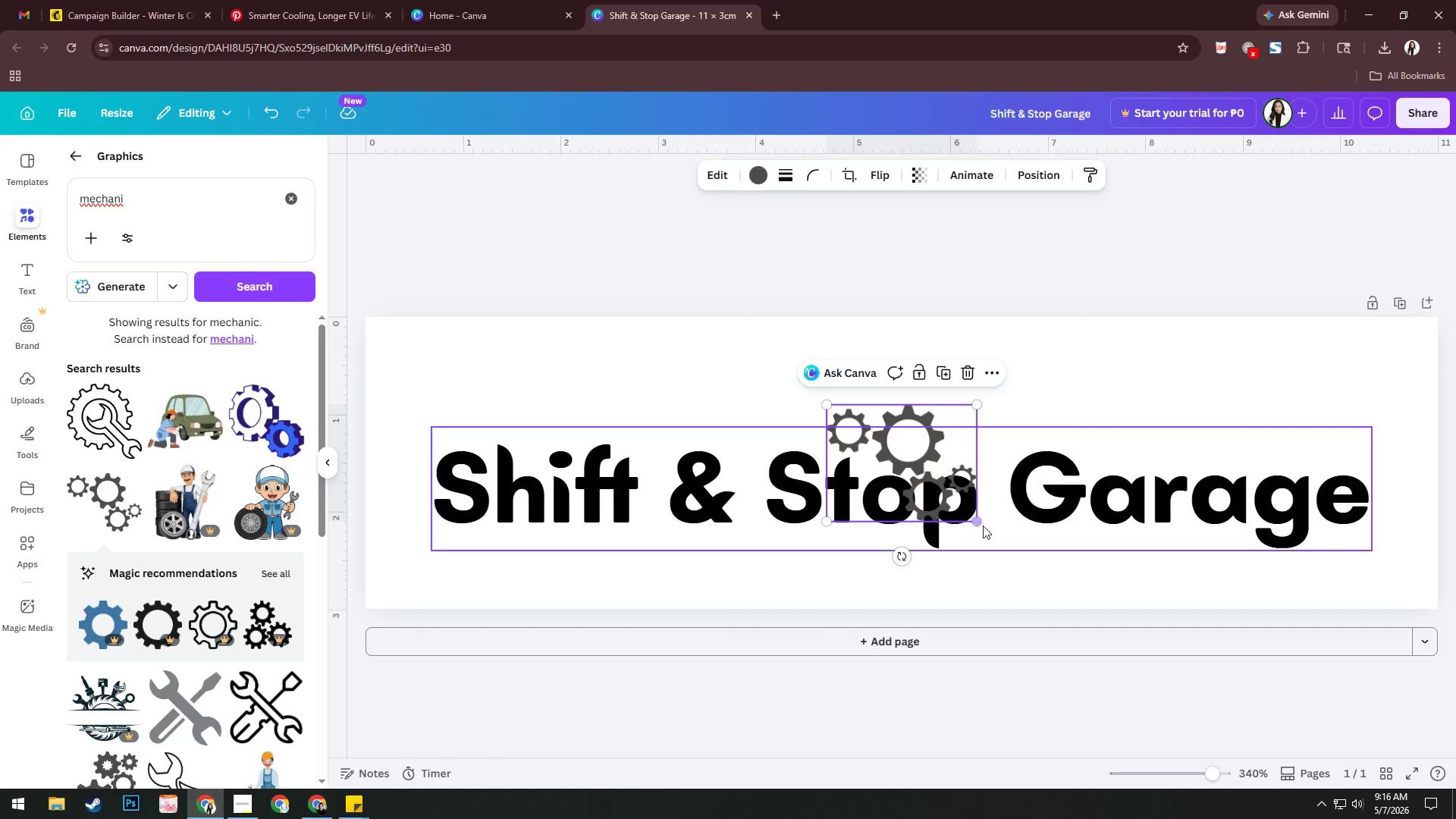 
left_click_drag(start_coordinate=[981, 522], to_coordinate=[1138, 610])
 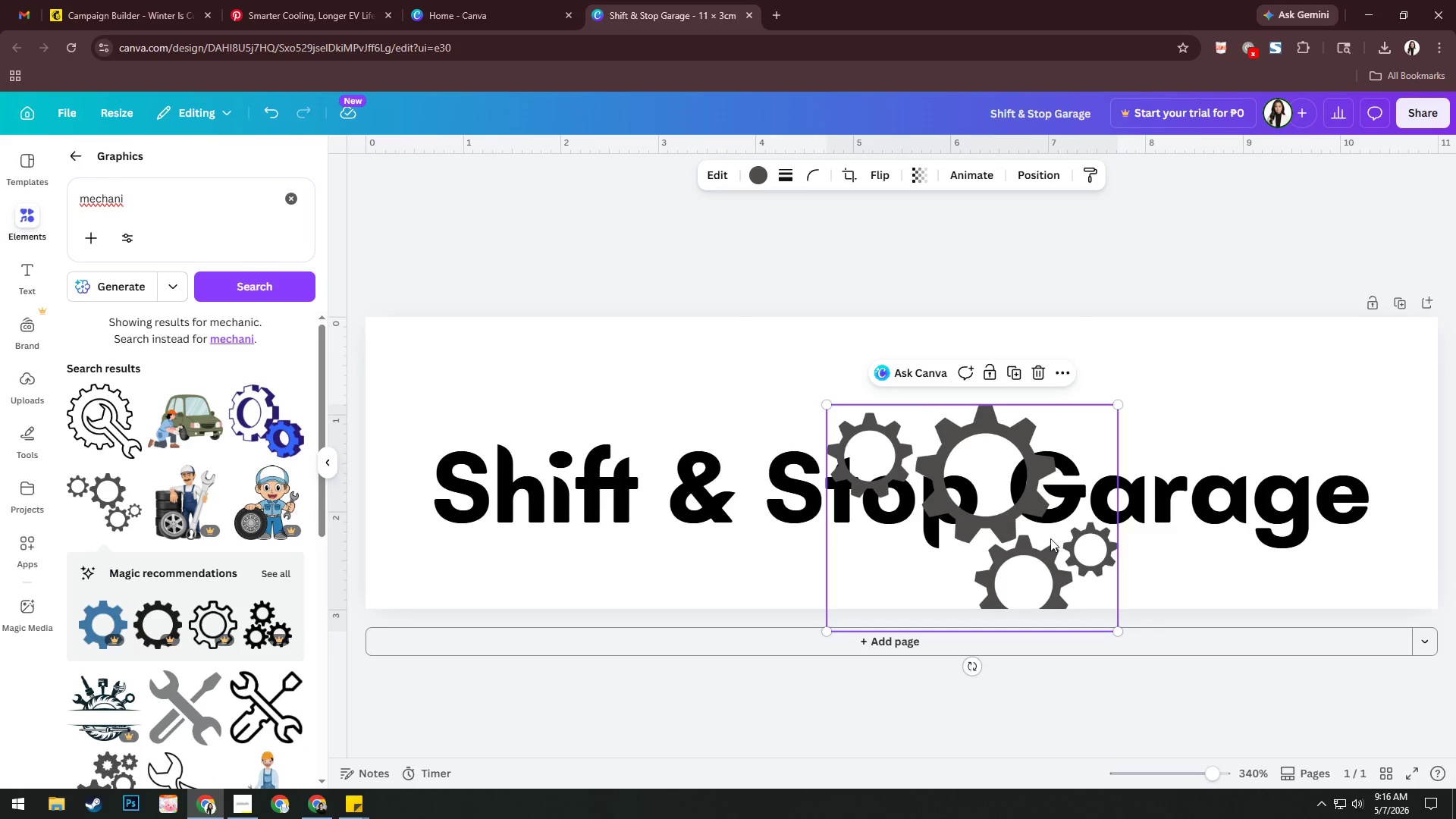 
left_click_drag(start_coordinate=[1050, 538], to_coordinate=[1302, 472])
 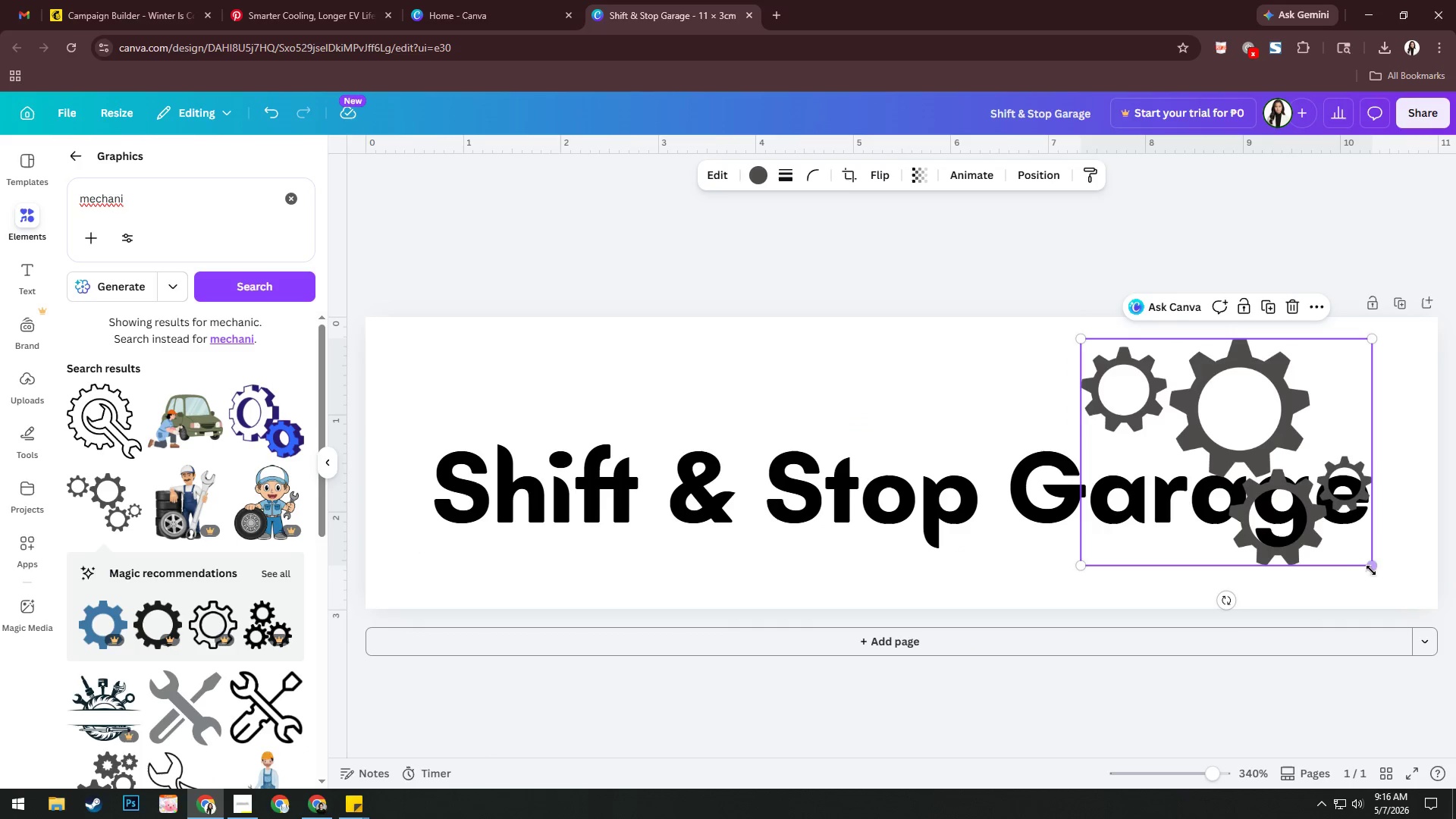 
left_click_drag(start_coordinate=[1373, 566], to_coordinate=[1241, 466])
 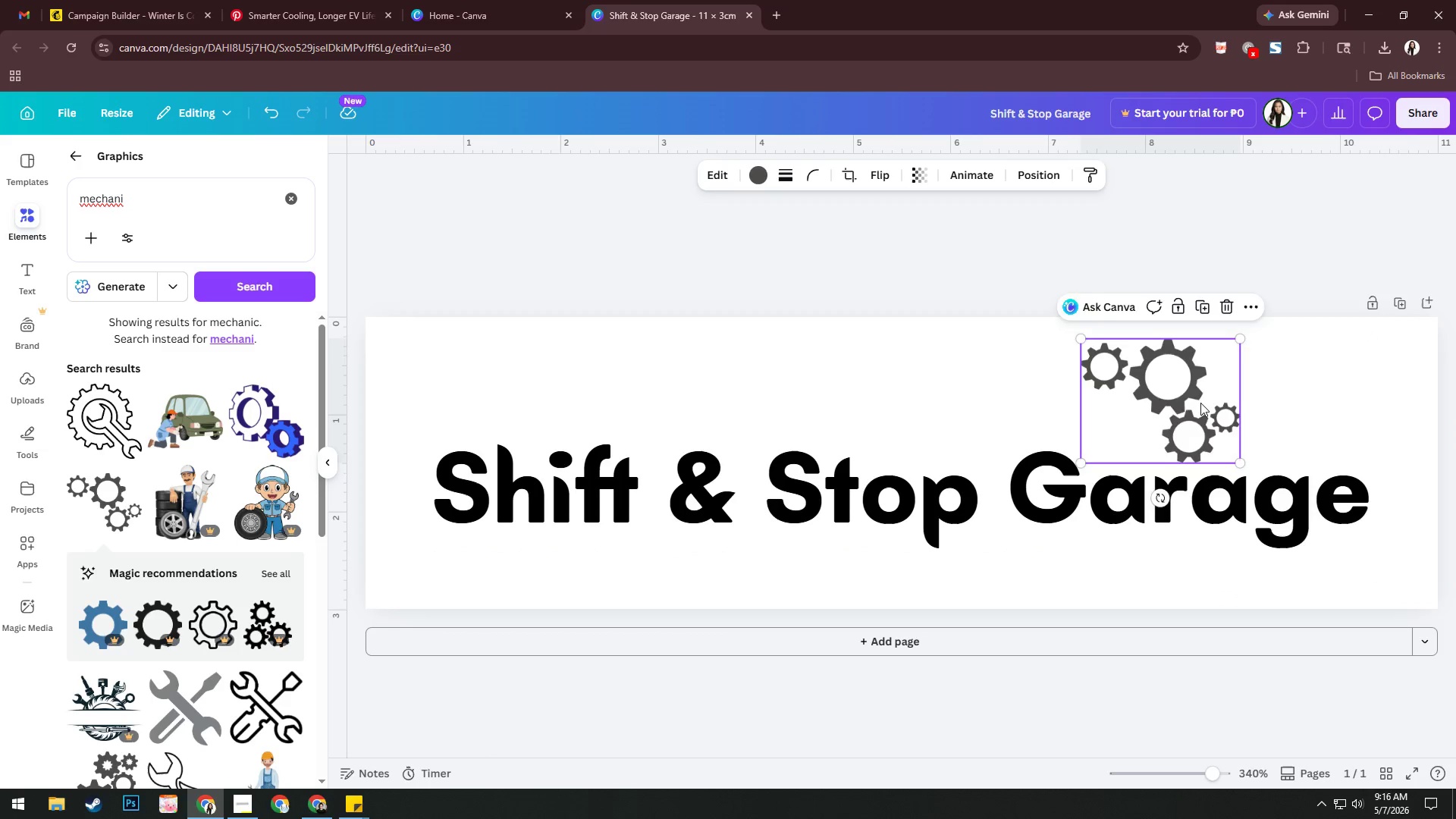 
left_click_drag(start_coordinate=[1203, 400], to_coordinate=[1357, 465])
 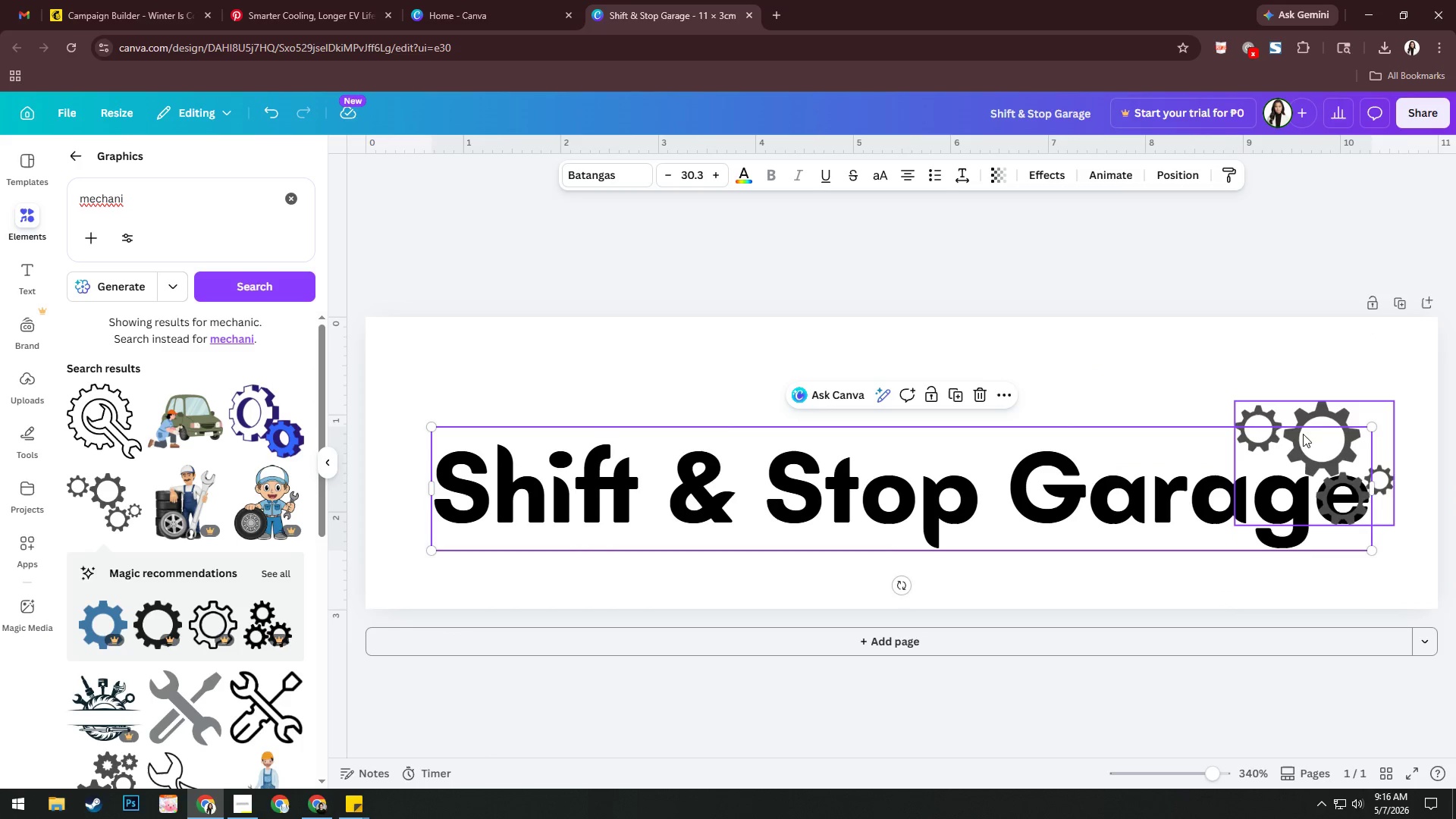 
left_click_drag(start_coordinate=[1364, 485], to_coordinate=[1367, 496])
 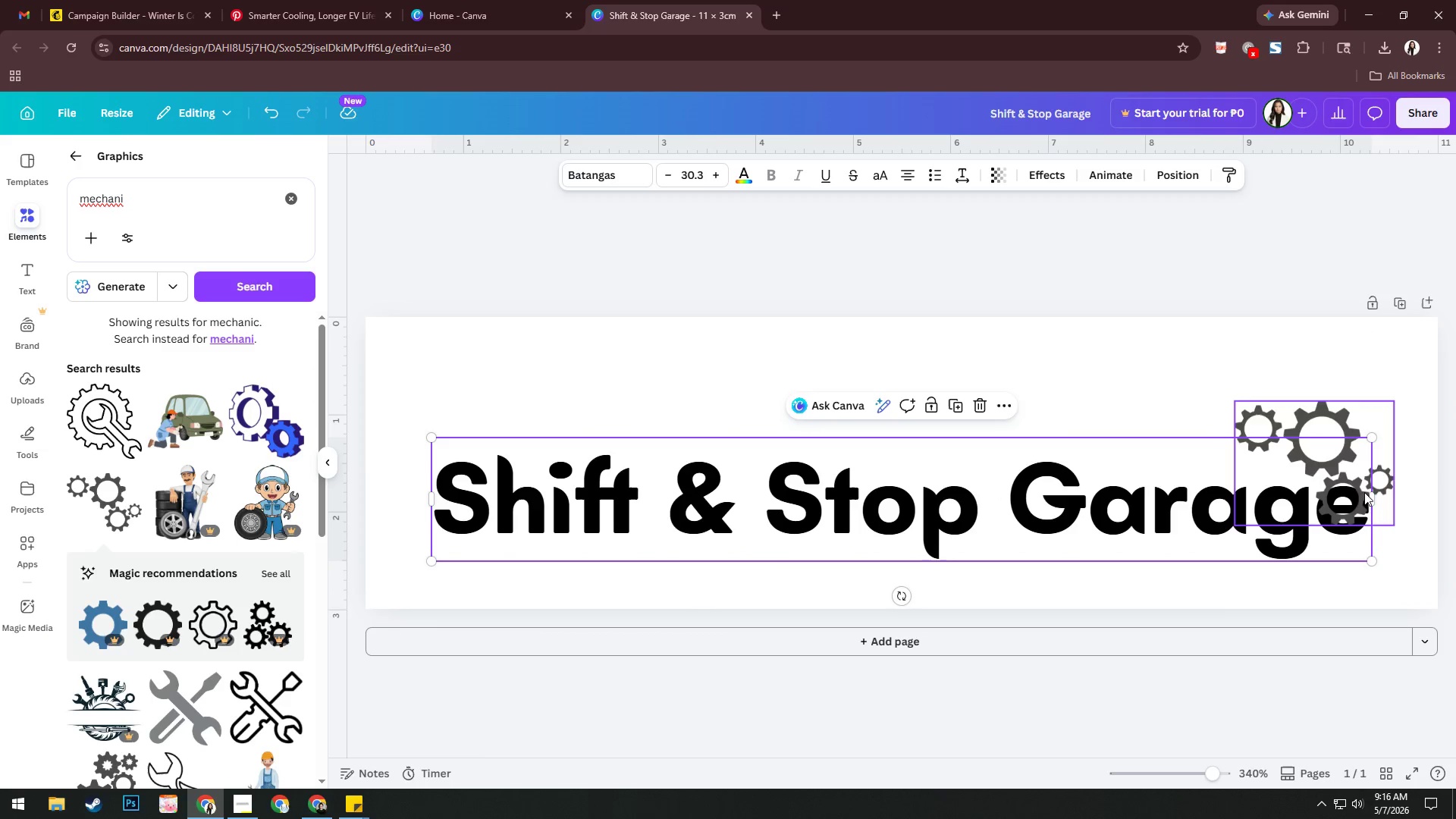 
hold_key(key=ControlLeft, duration=0.64)
 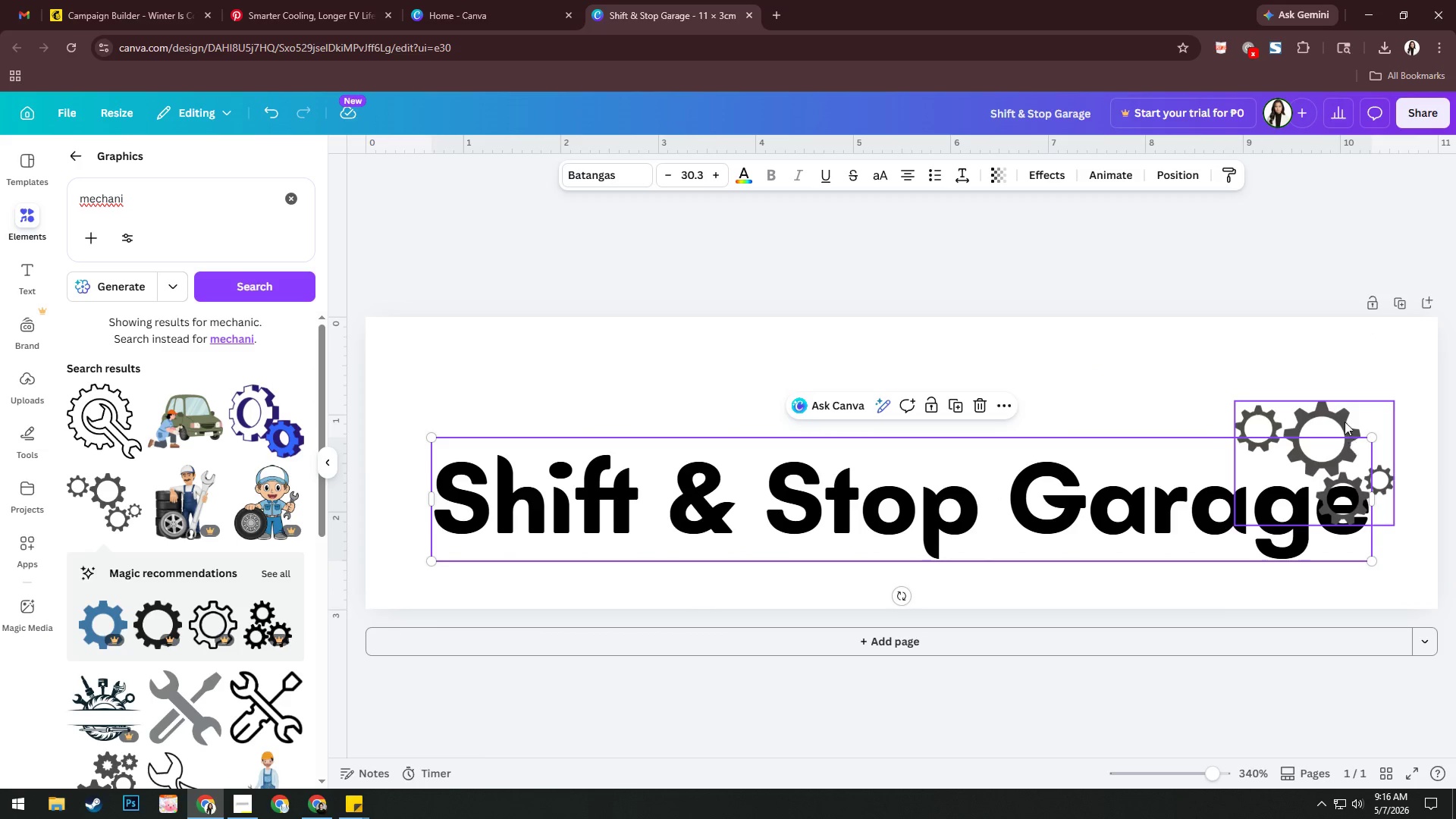 
left_click([1342, 415])
 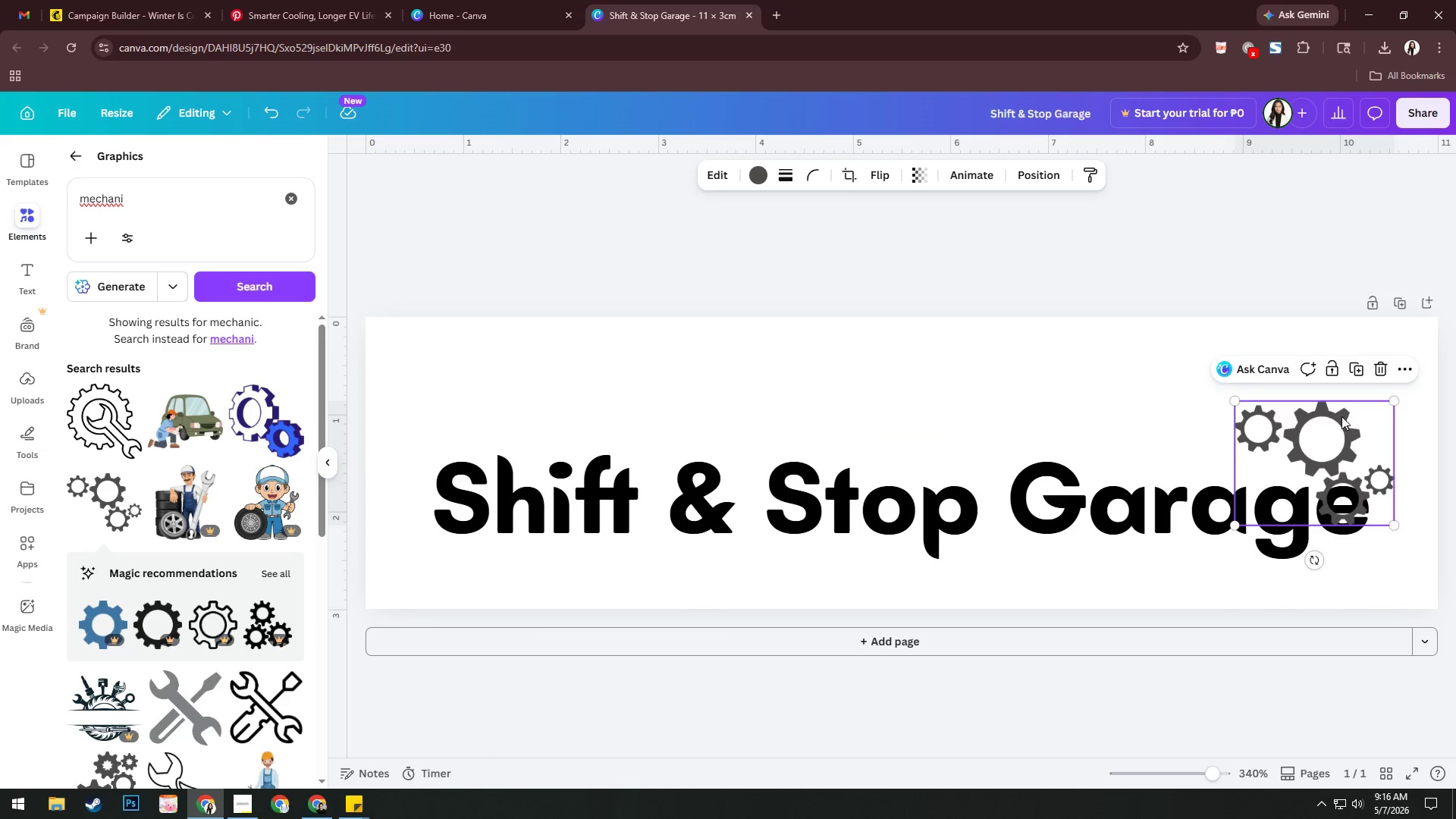 
left_click_drag(start_coordinate=[1341, 416], to_coordinate=[1342, 428])
 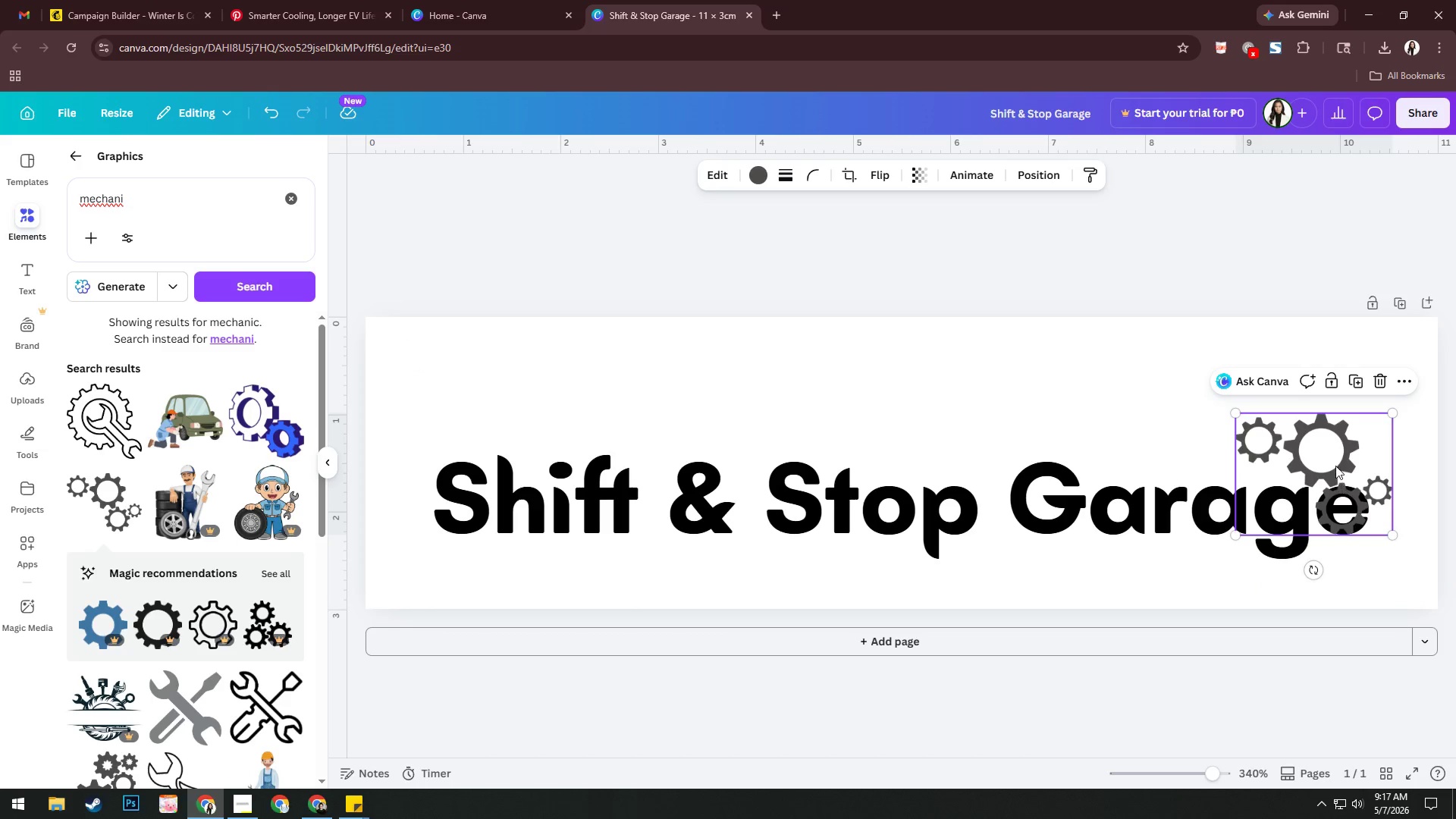 
wait(5.64)
 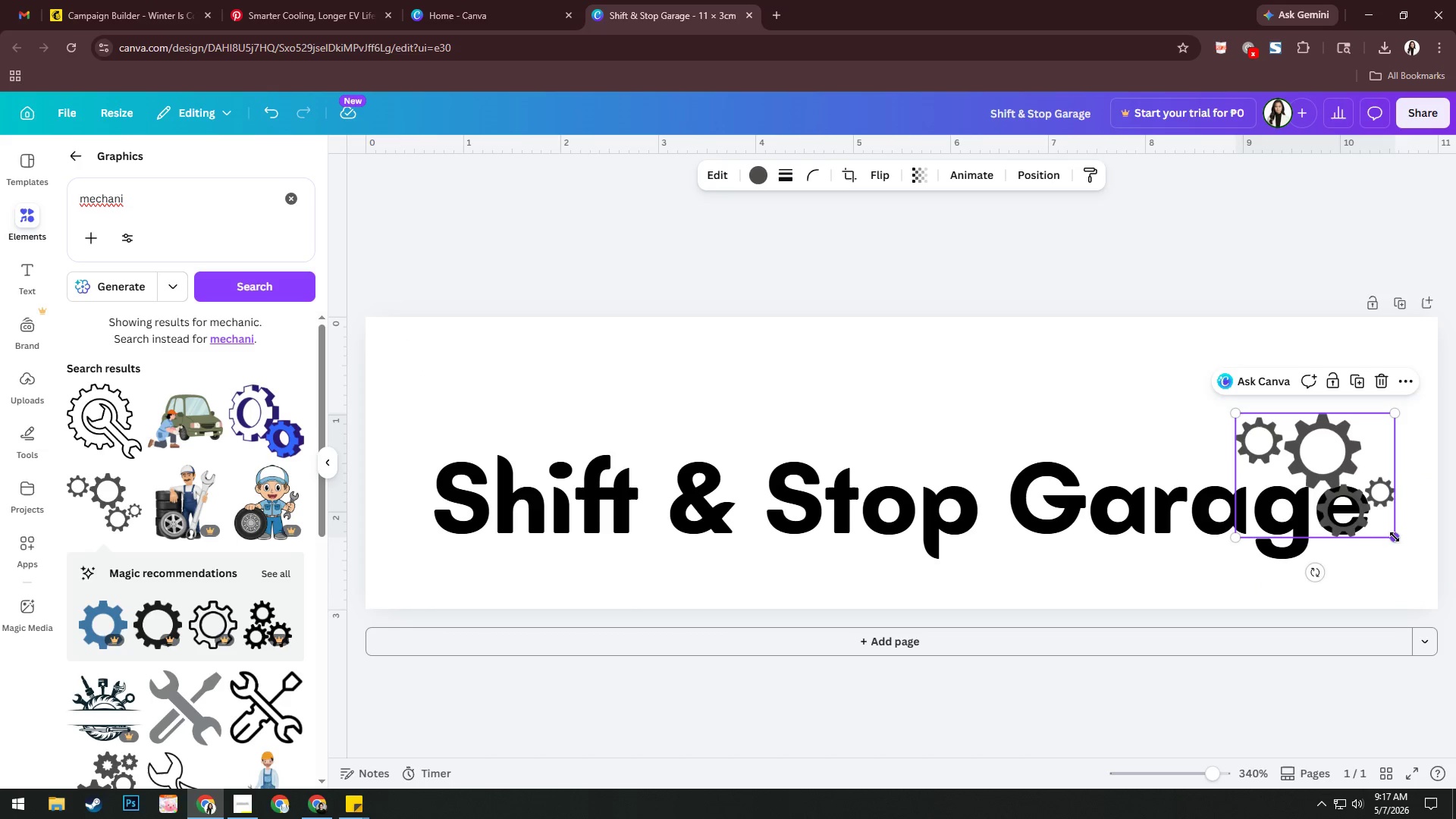 
left_click([1219, 535])
 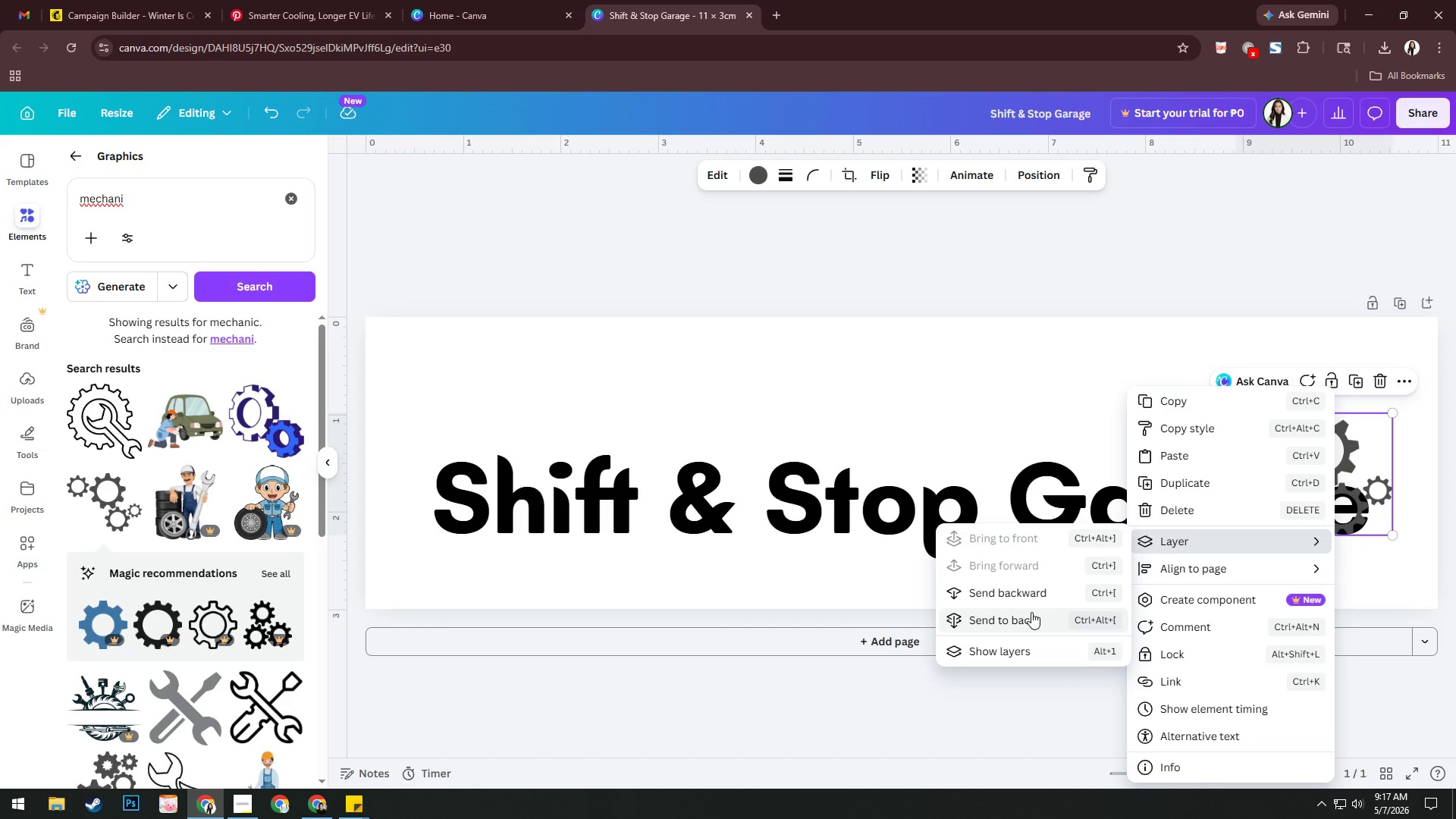 
left_click([1036, 617])
 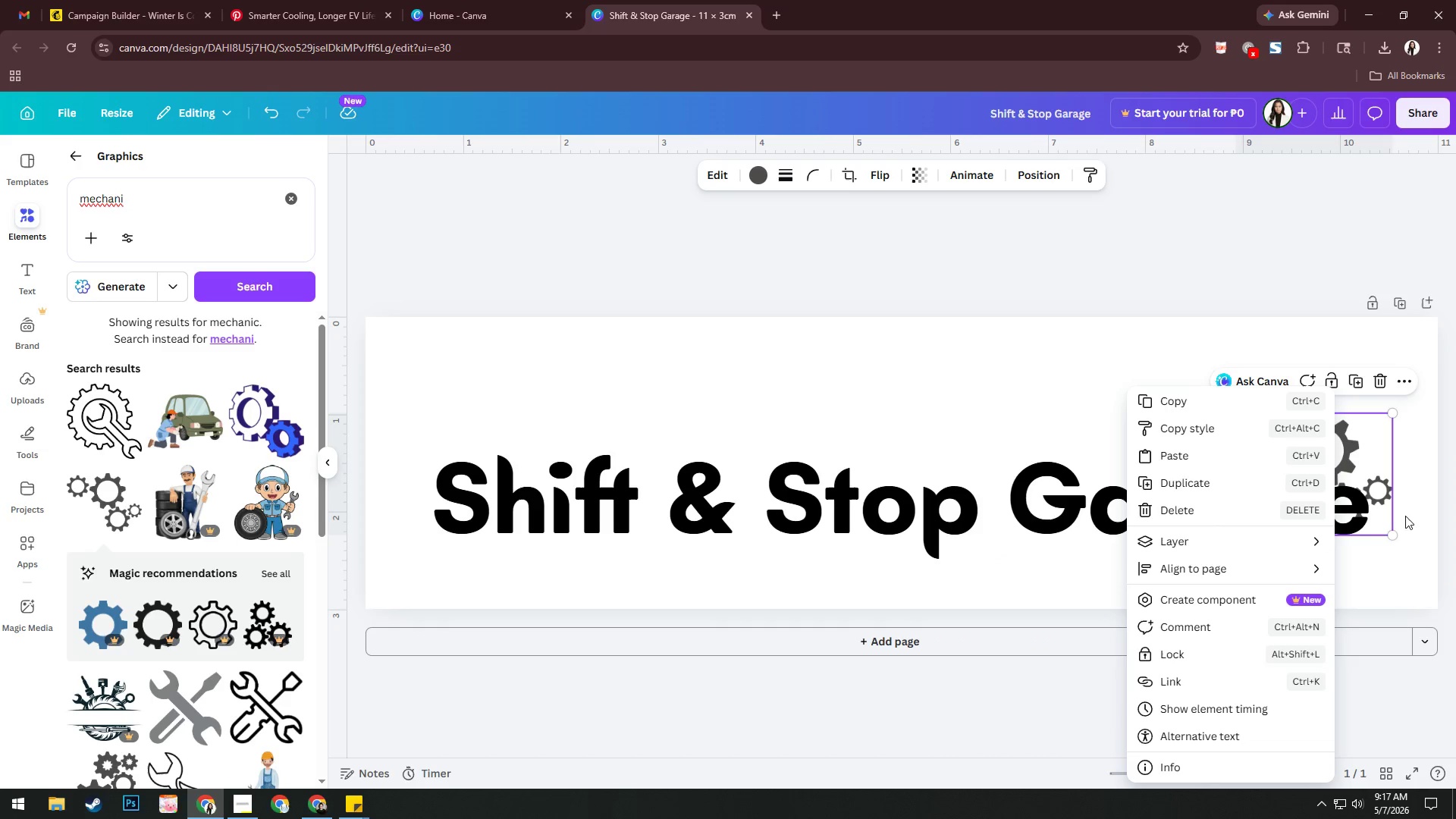 
left_click([1413, 546])
 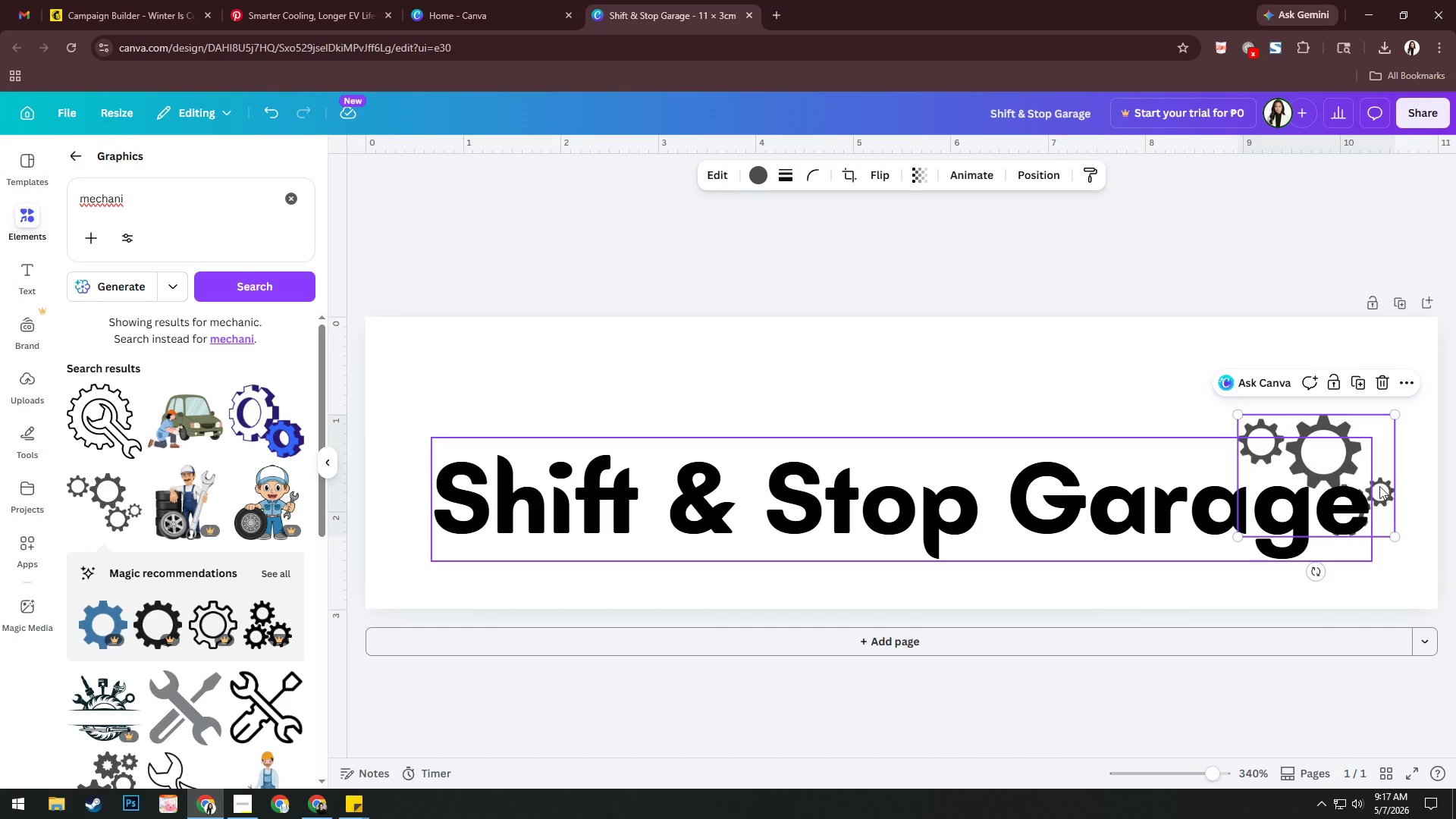 
left_click_drag(start_coordinate=[1398, 535], to_coordinate=[1395, 531])
 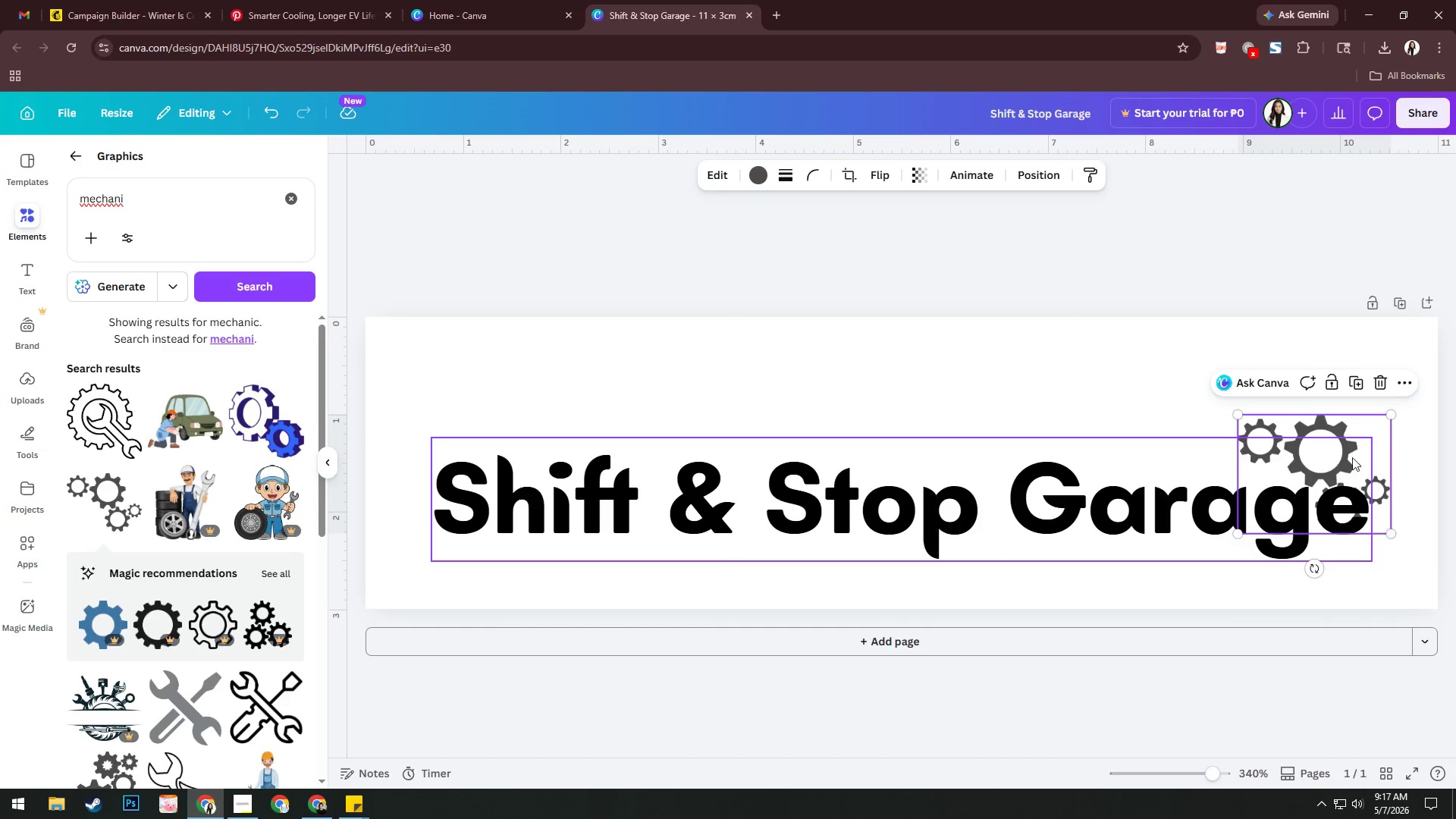 
left_click_drag(start_coordinate=[1351, 455], to_coordinate=[1353, 459])
 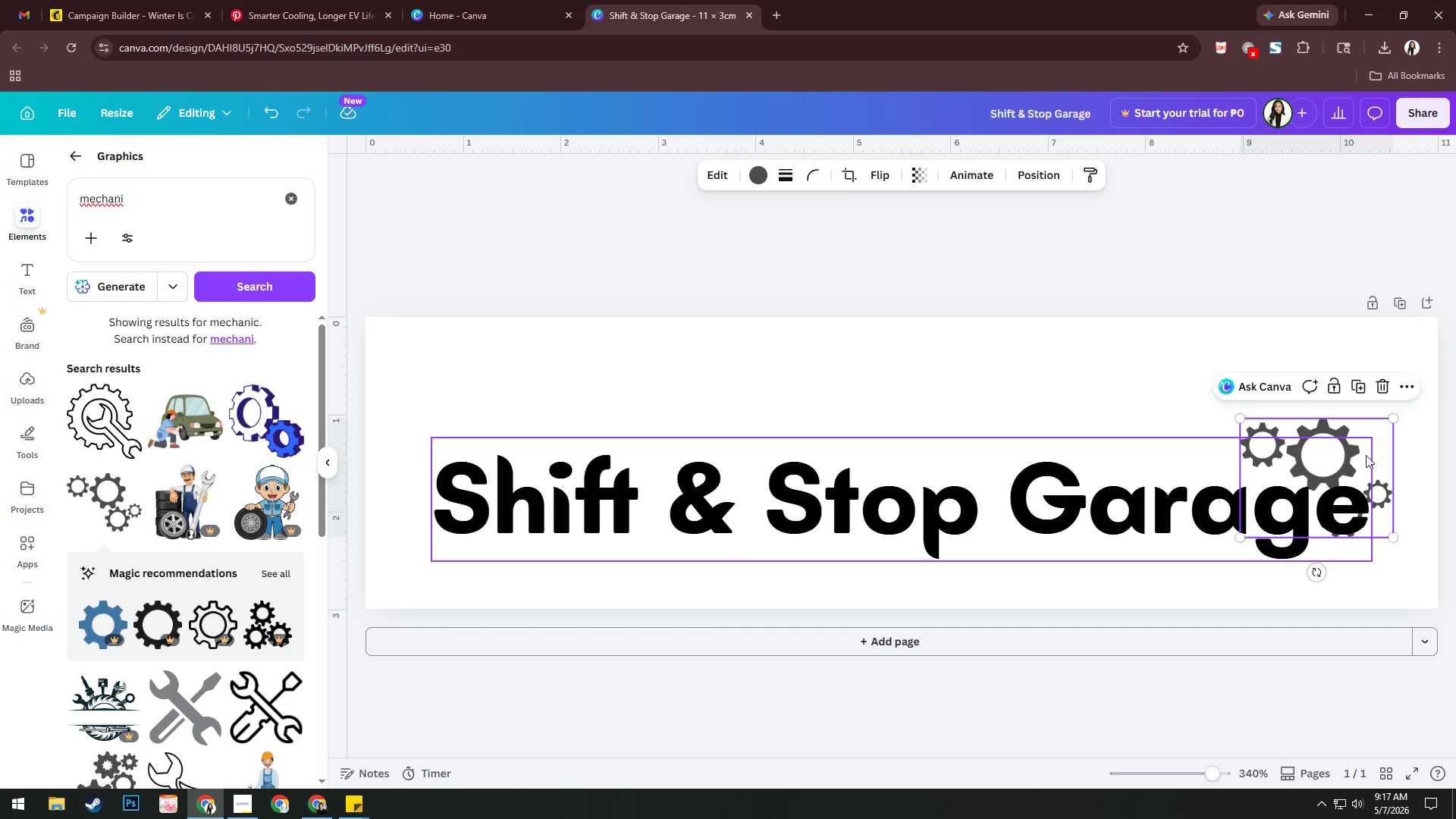 
left_click_drag(start_coordinate=[1338, 458], to_coordinate=[557, 430])
 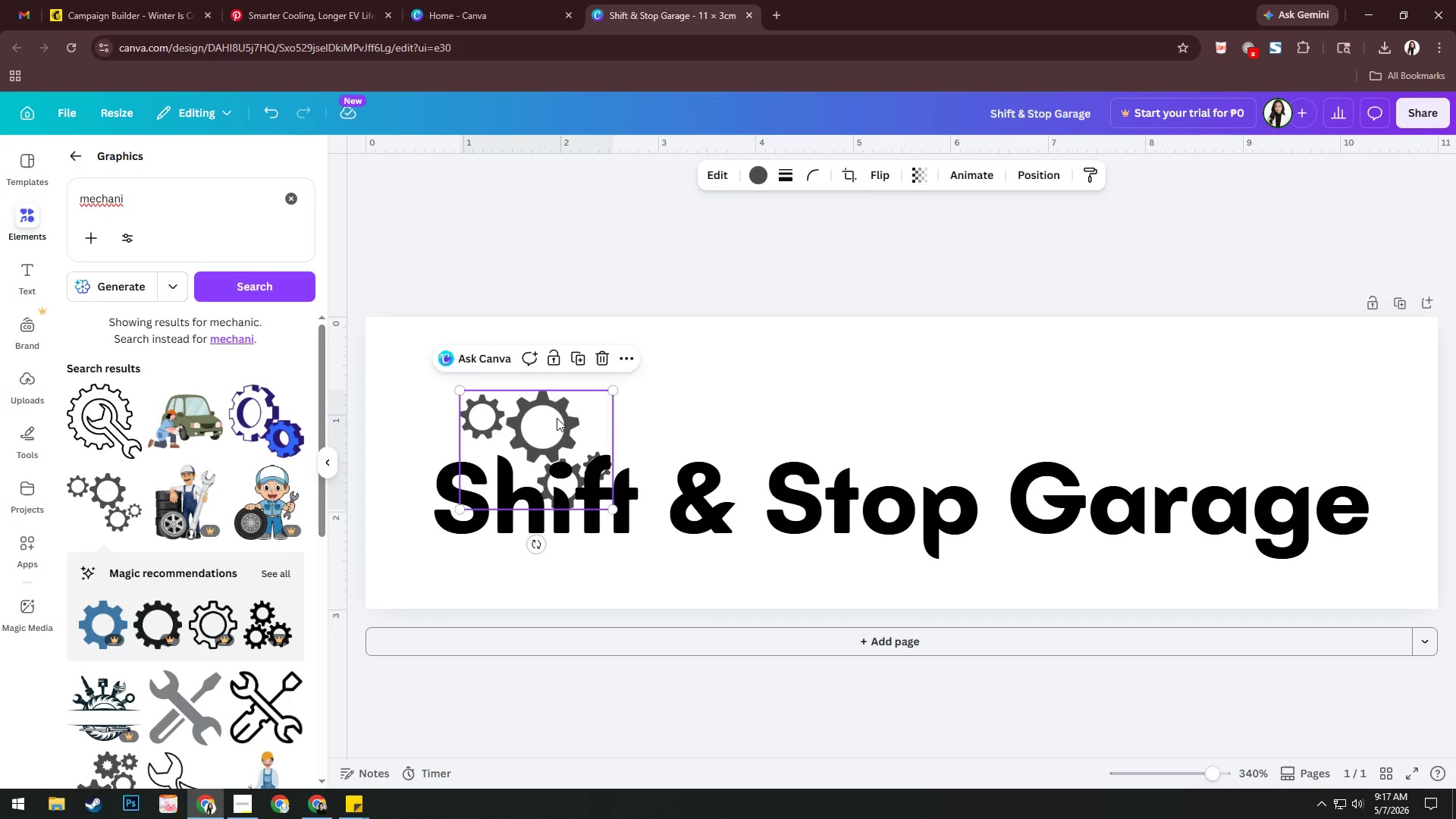 
left_click_drag(start_coordinate=[557, 418], to_coordinate=[1282, 390])
 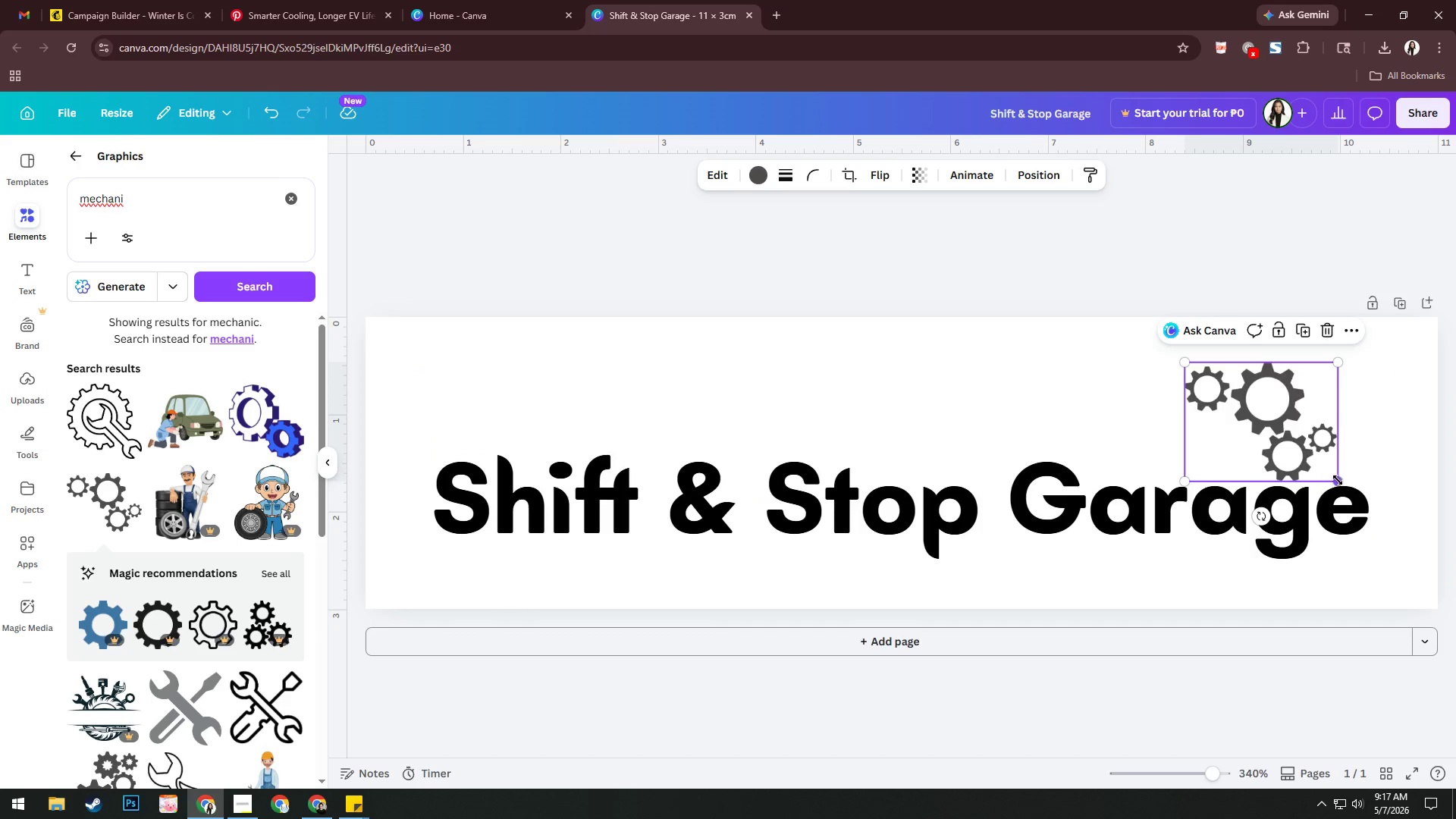 
left_click_drag(start_coordinate=[1338, 480], to_coordinate=[1400, 582])
 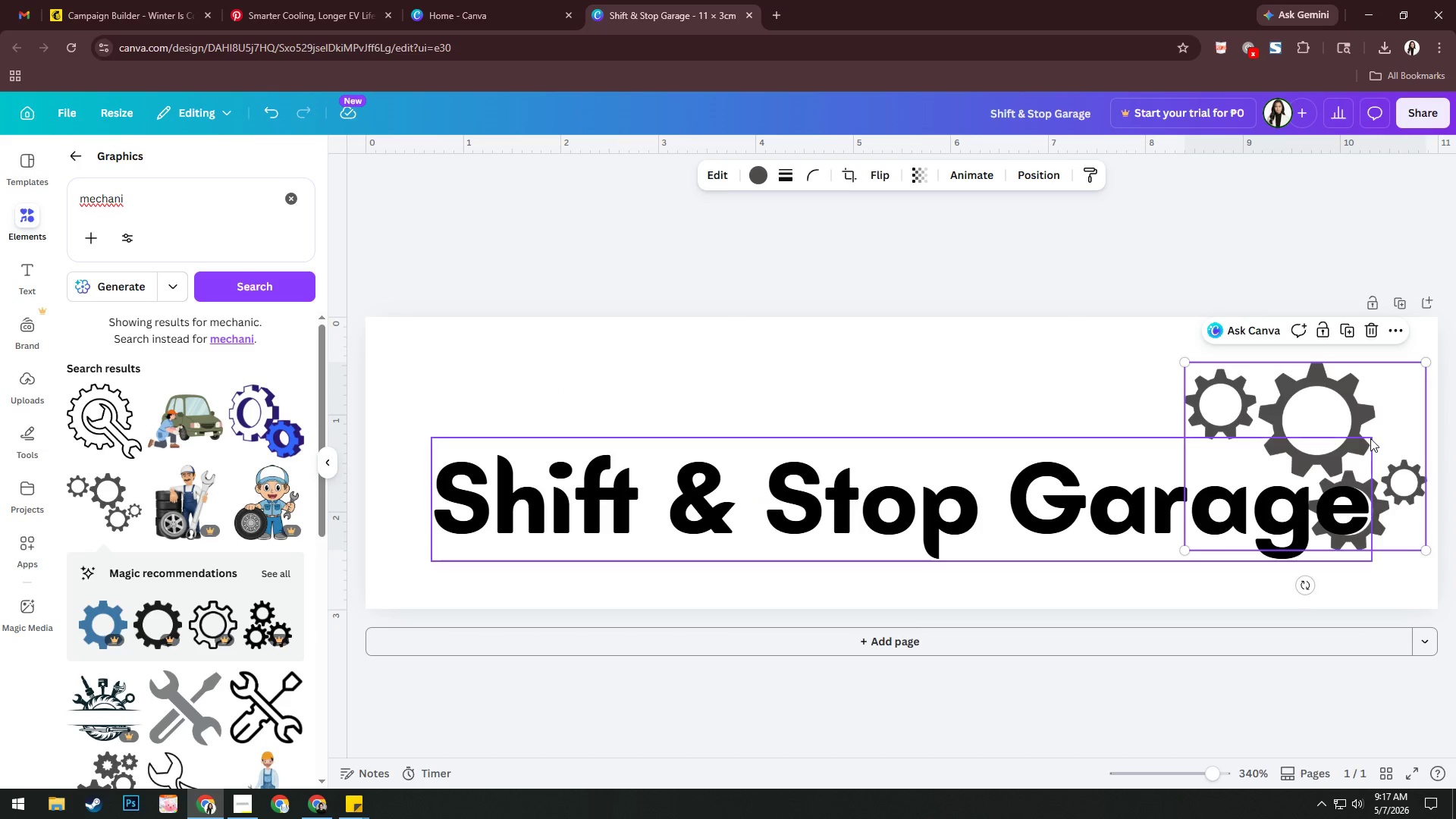 
left_click_drag(start_coordinate=[1370, 438], to_coordinate=[1313, 420])
 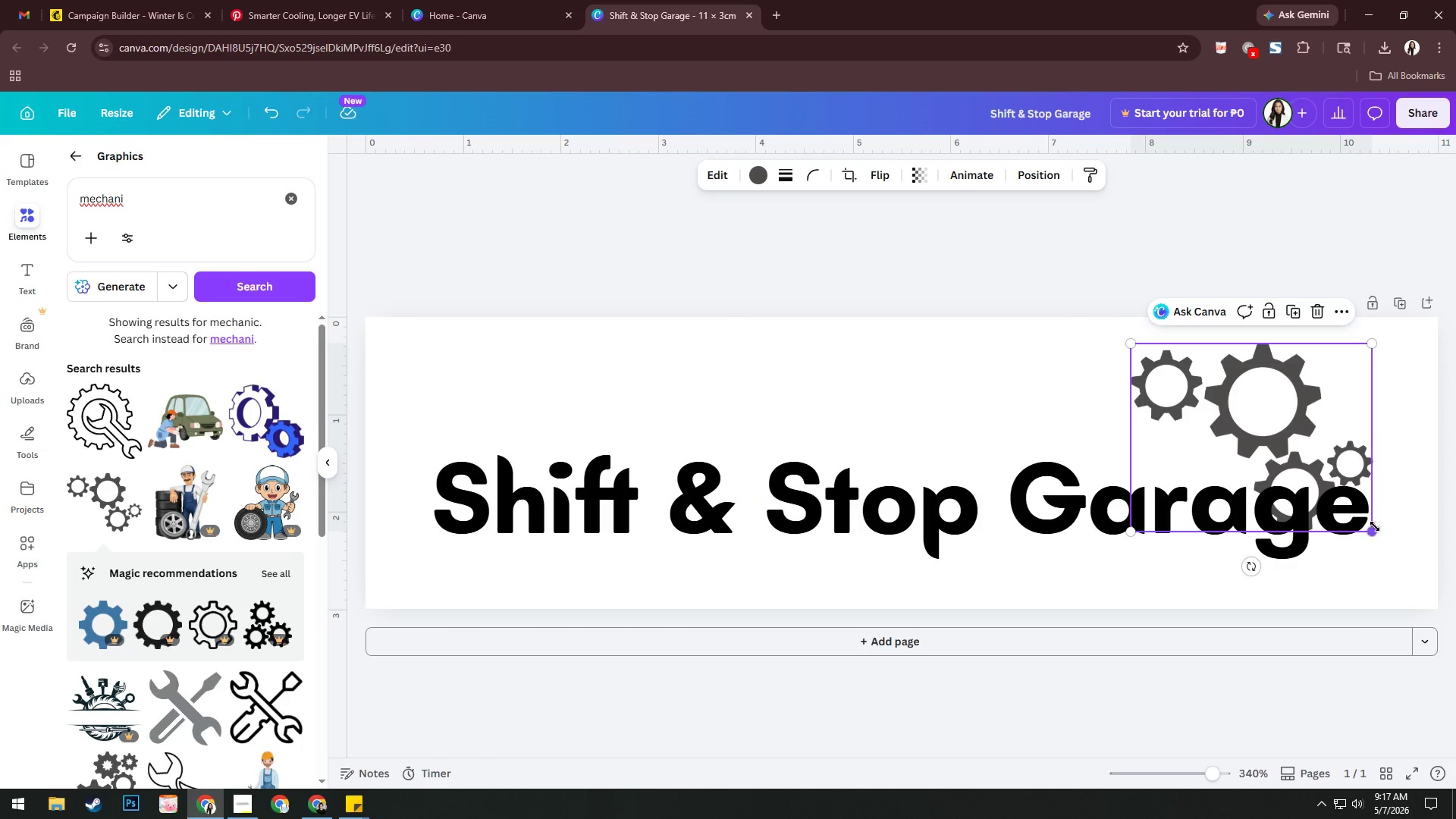 
left_click_drag(start_coordinate=[1375, 532], to_coordinate=[1404, 598])
 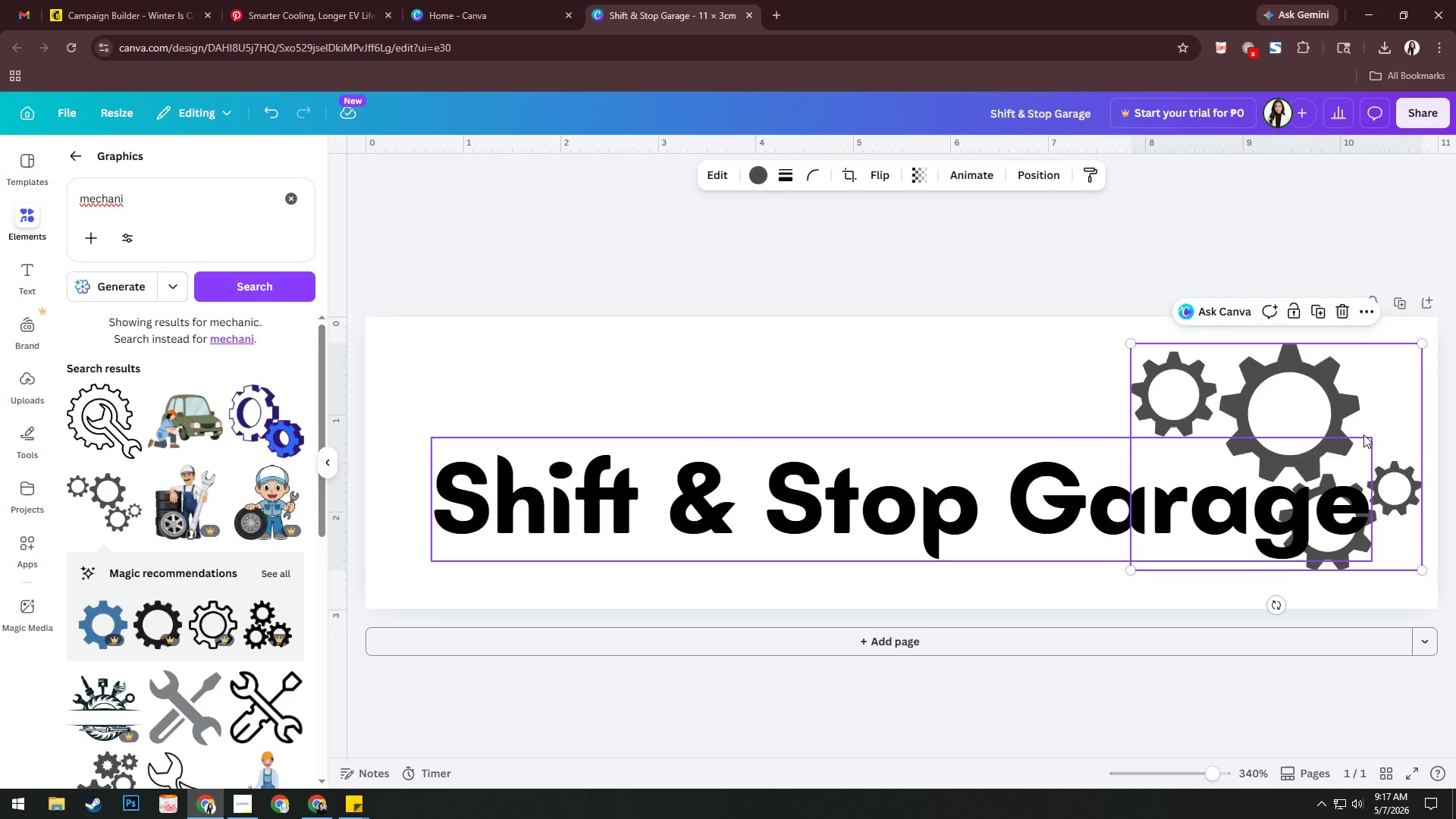 
left_click_drag(start_coordinate=[1363, 435], to_coordinate=[1353, 447])
 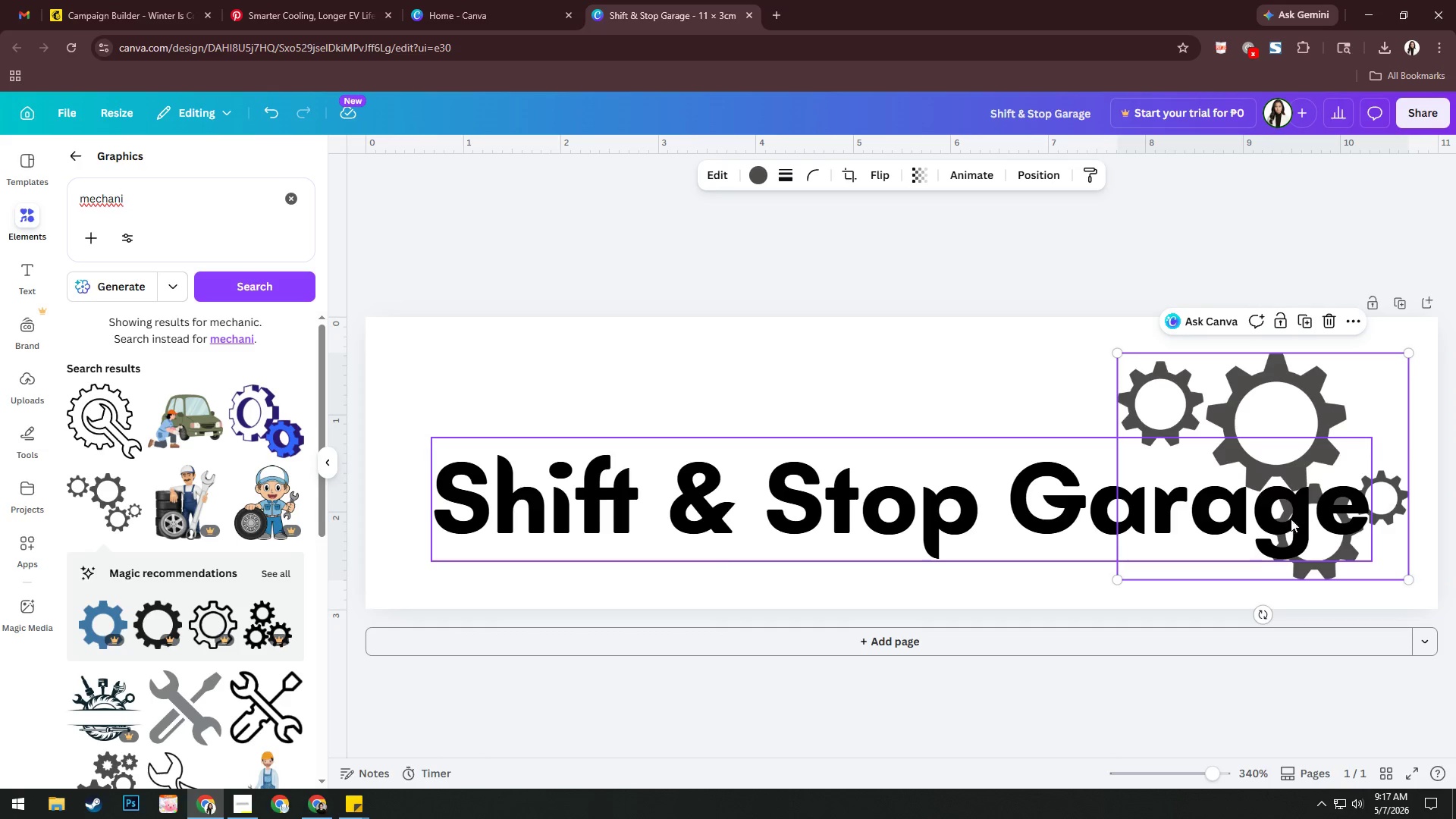 
left_click([850, 497])
 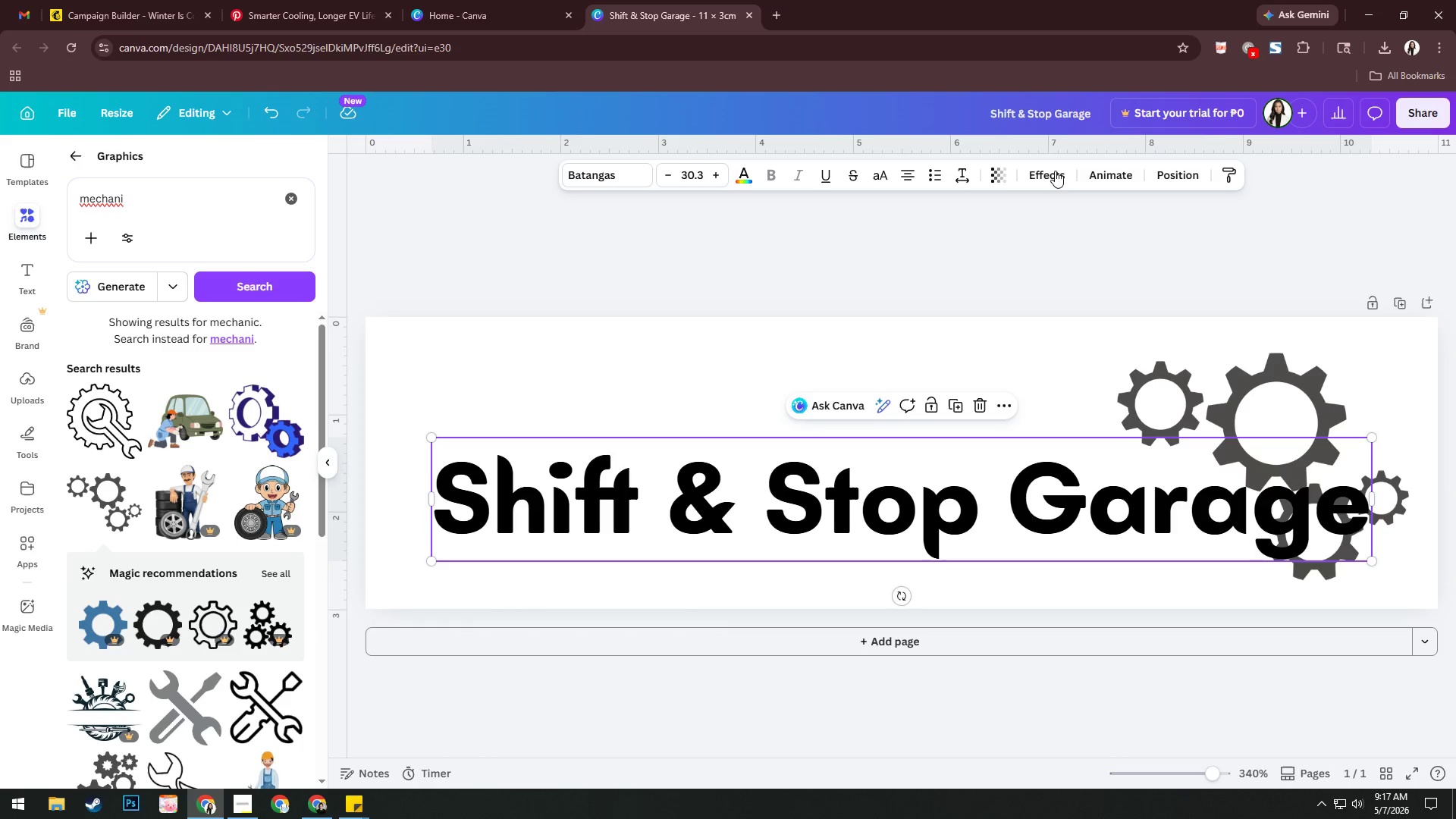 
left_click([1043, 175])
 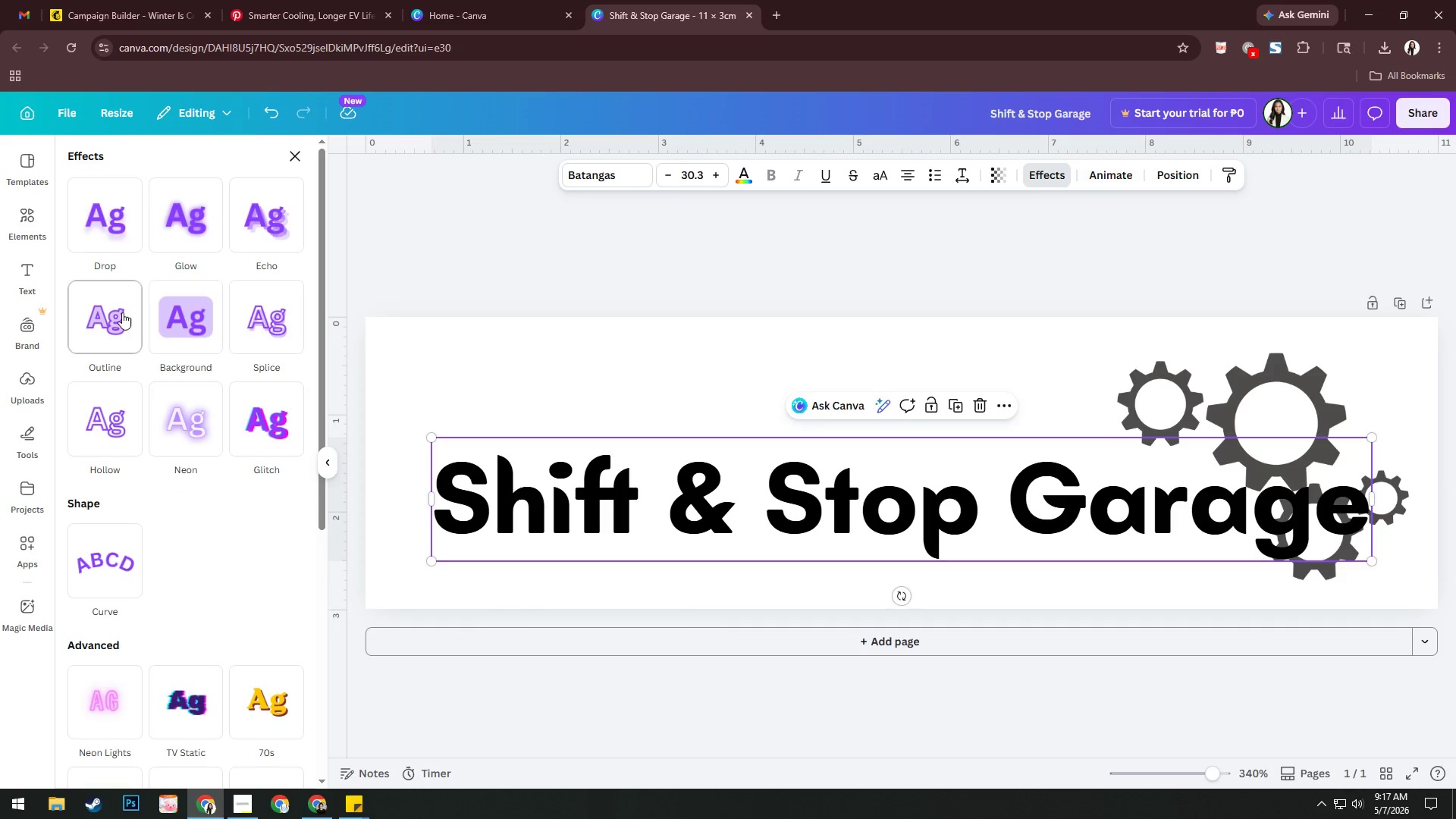 
left_click([112, 323])
 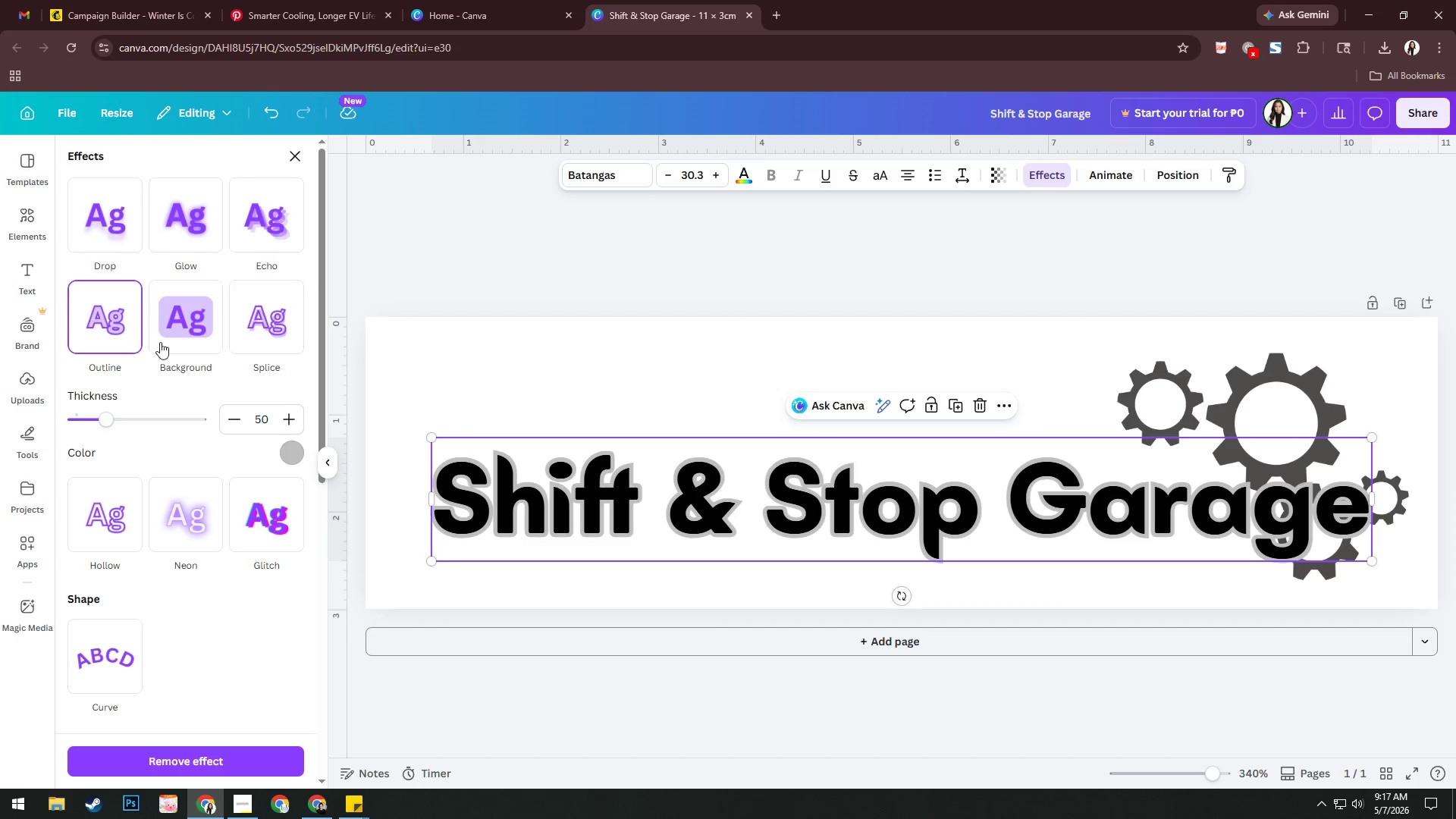 
wait(14.55)
 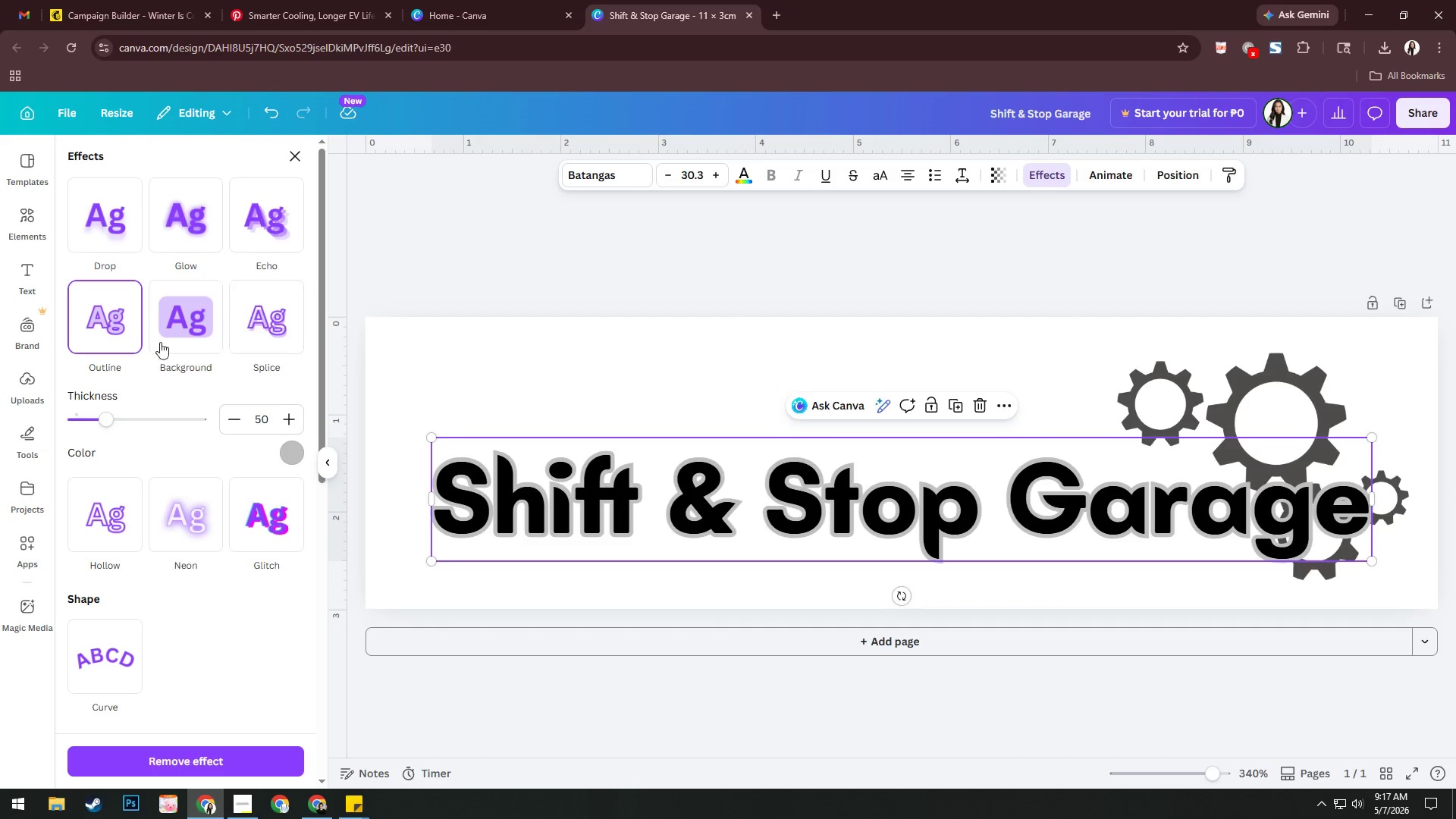 
scroll: coordinate [177, 375], scroll_direction: down, amount: 5.0
 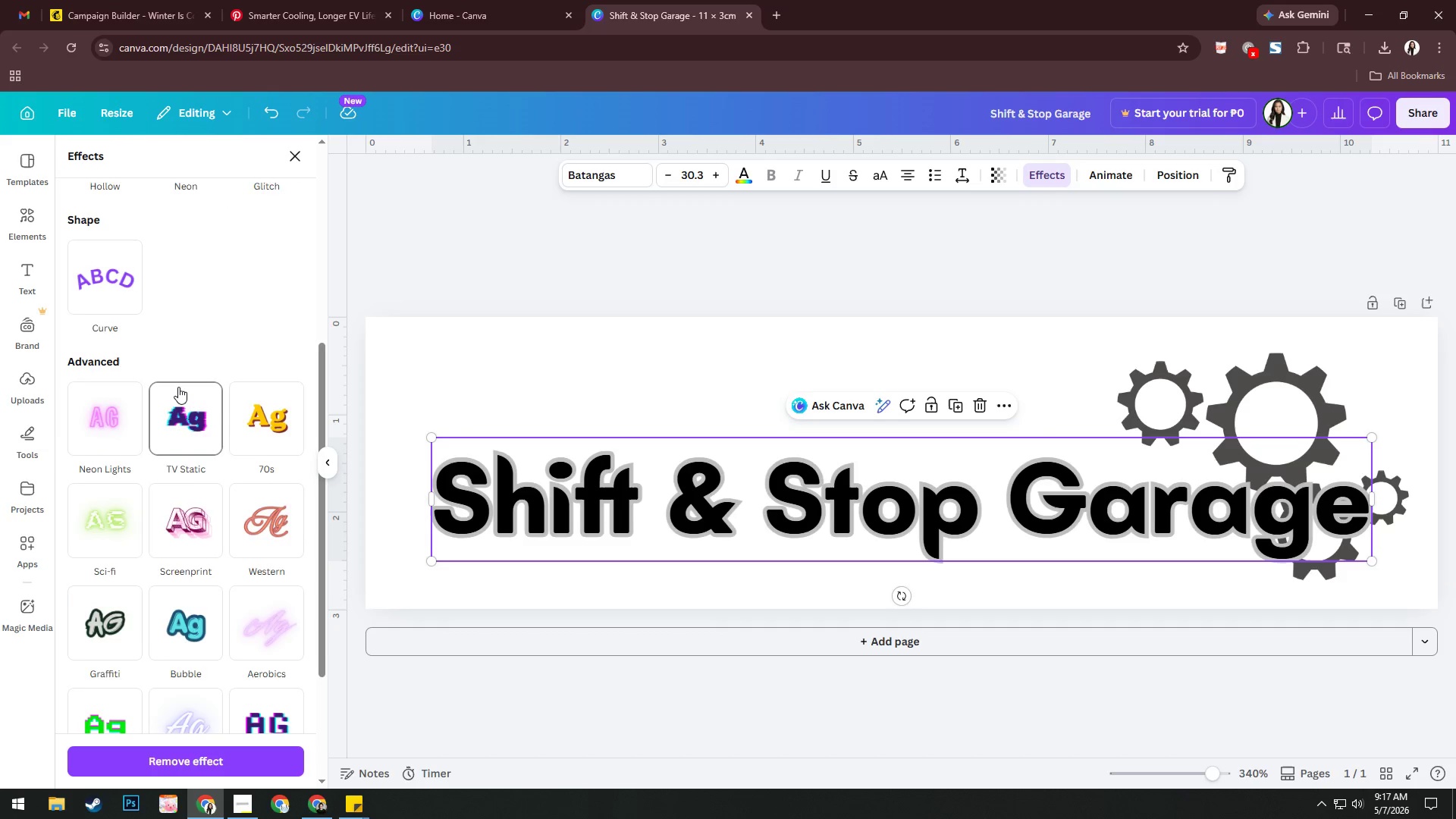 
scroll: coordinate [295, 419], scroll_direction: up, amount: 17.0
 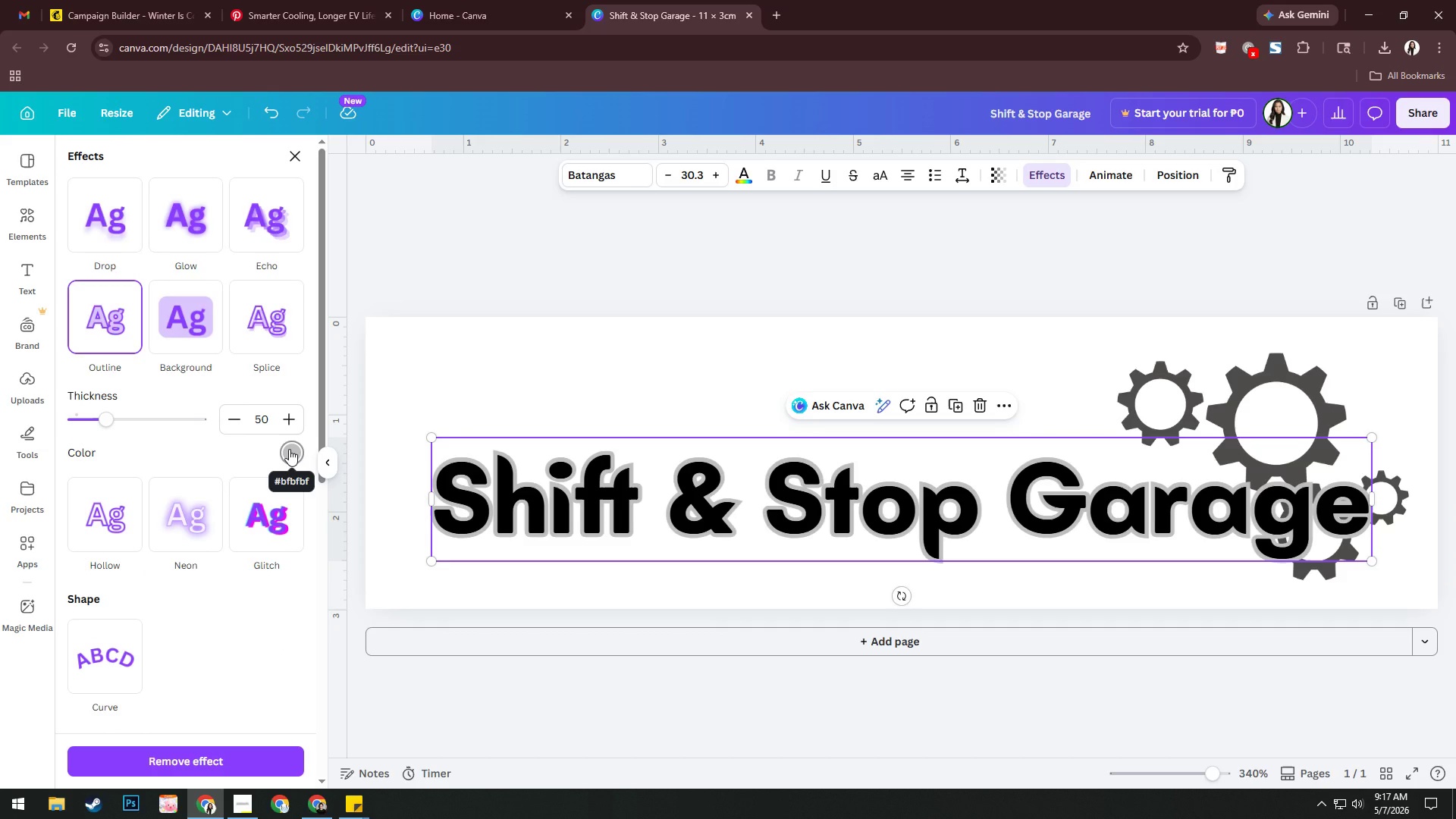 
wait(9.42)
 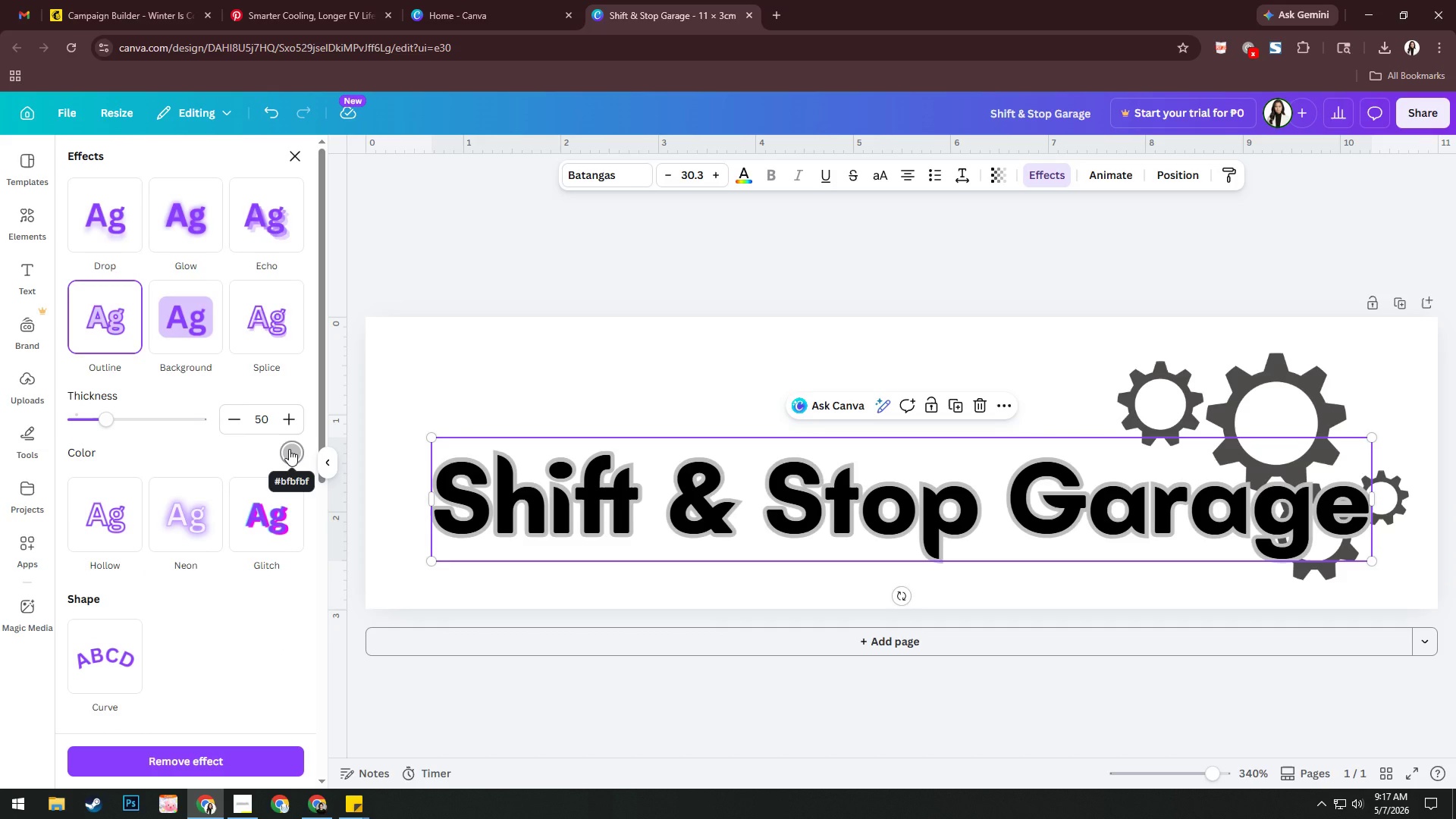 
left_click([289, 449])
 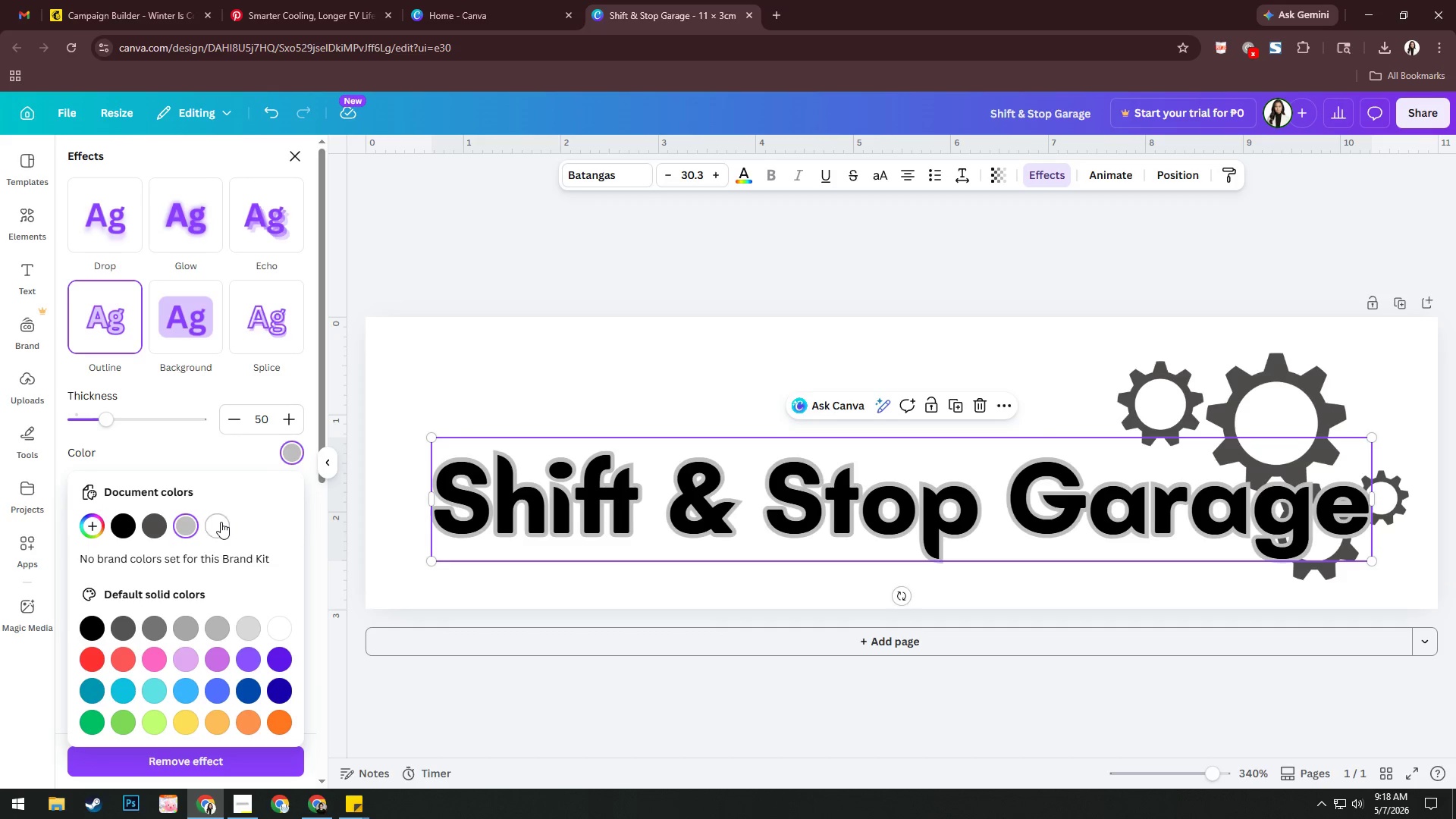 
wait(5.69)
 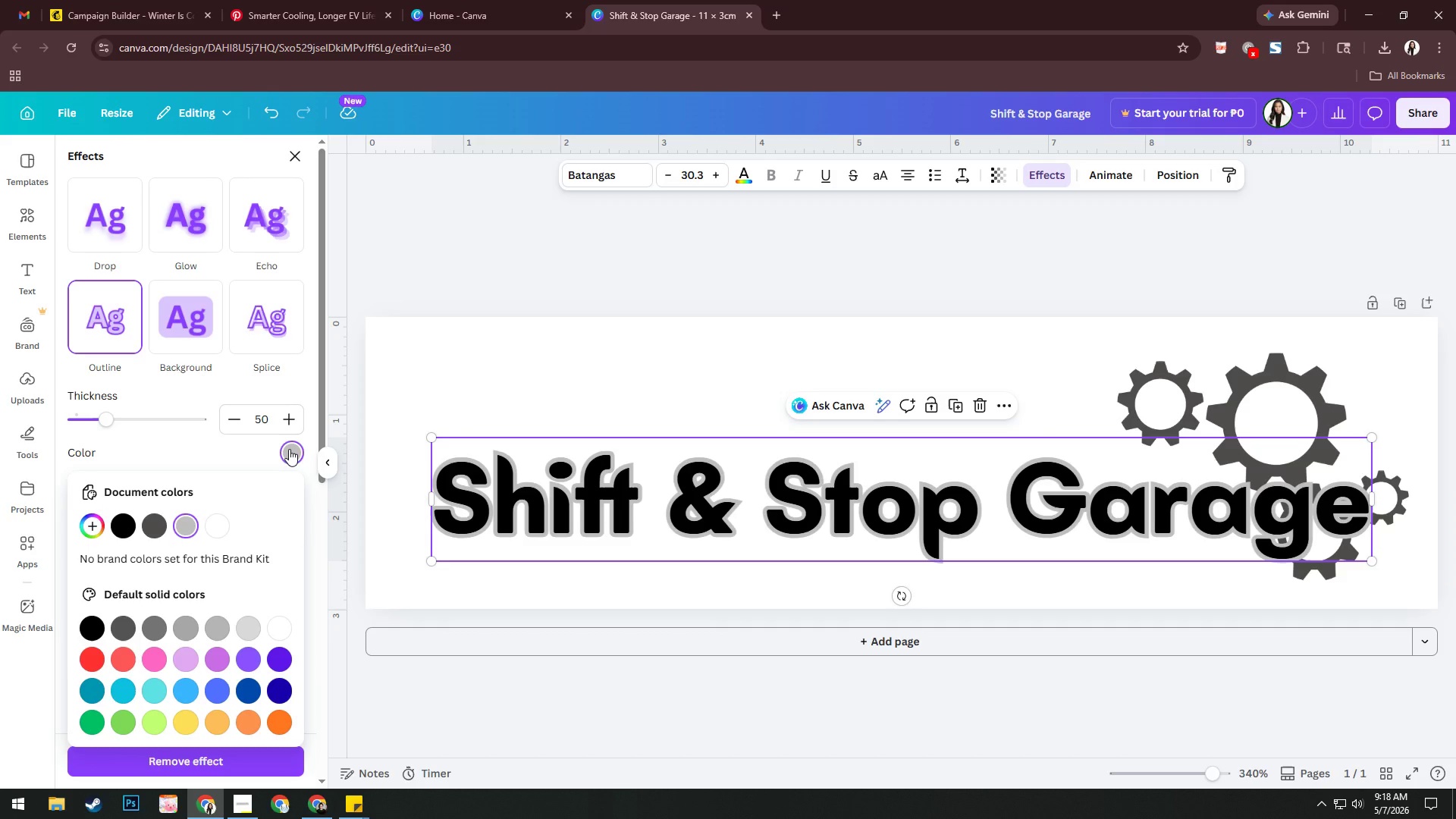 
left_click([220, 522])
 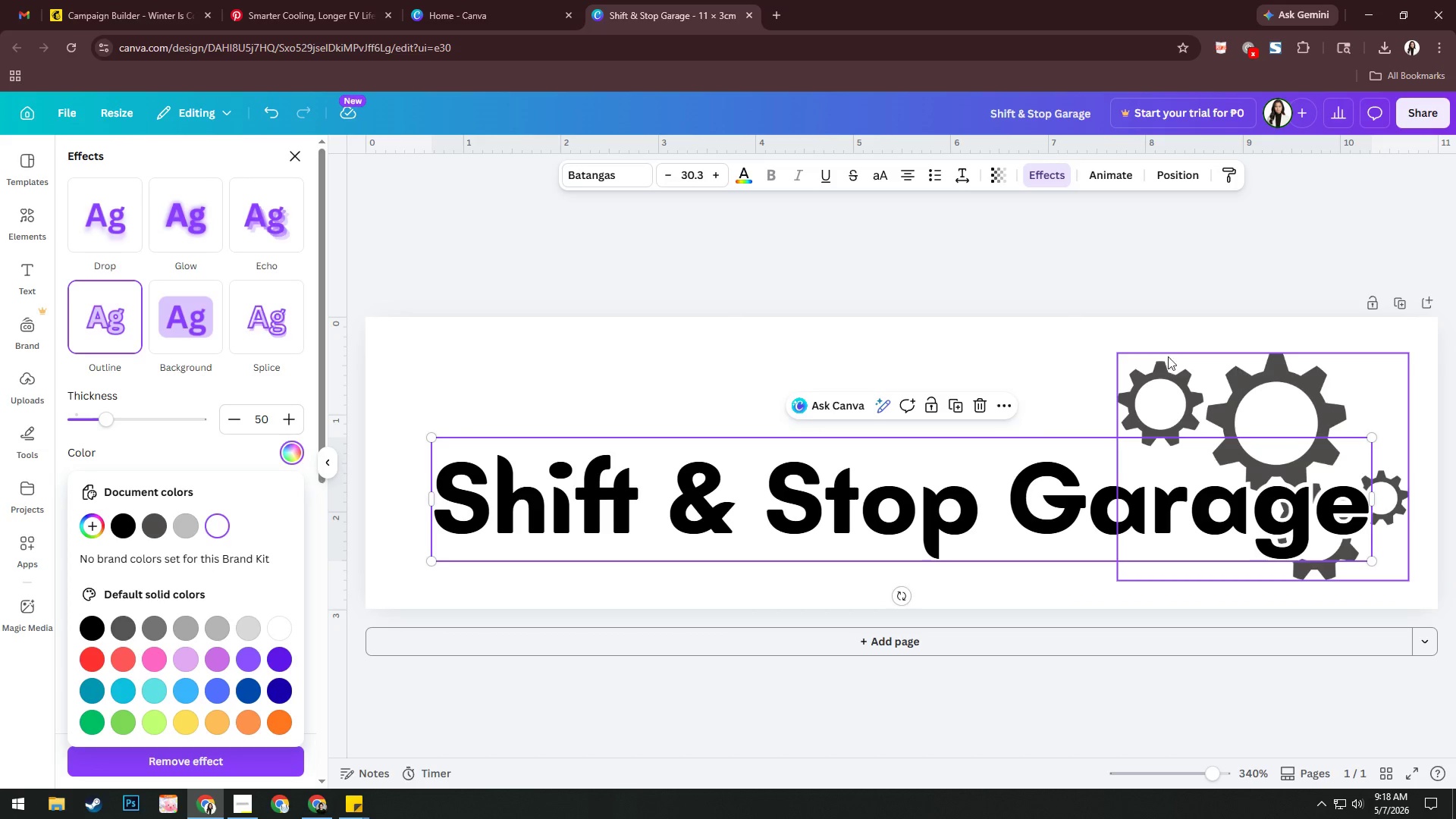 
left_click([1245, 381])
 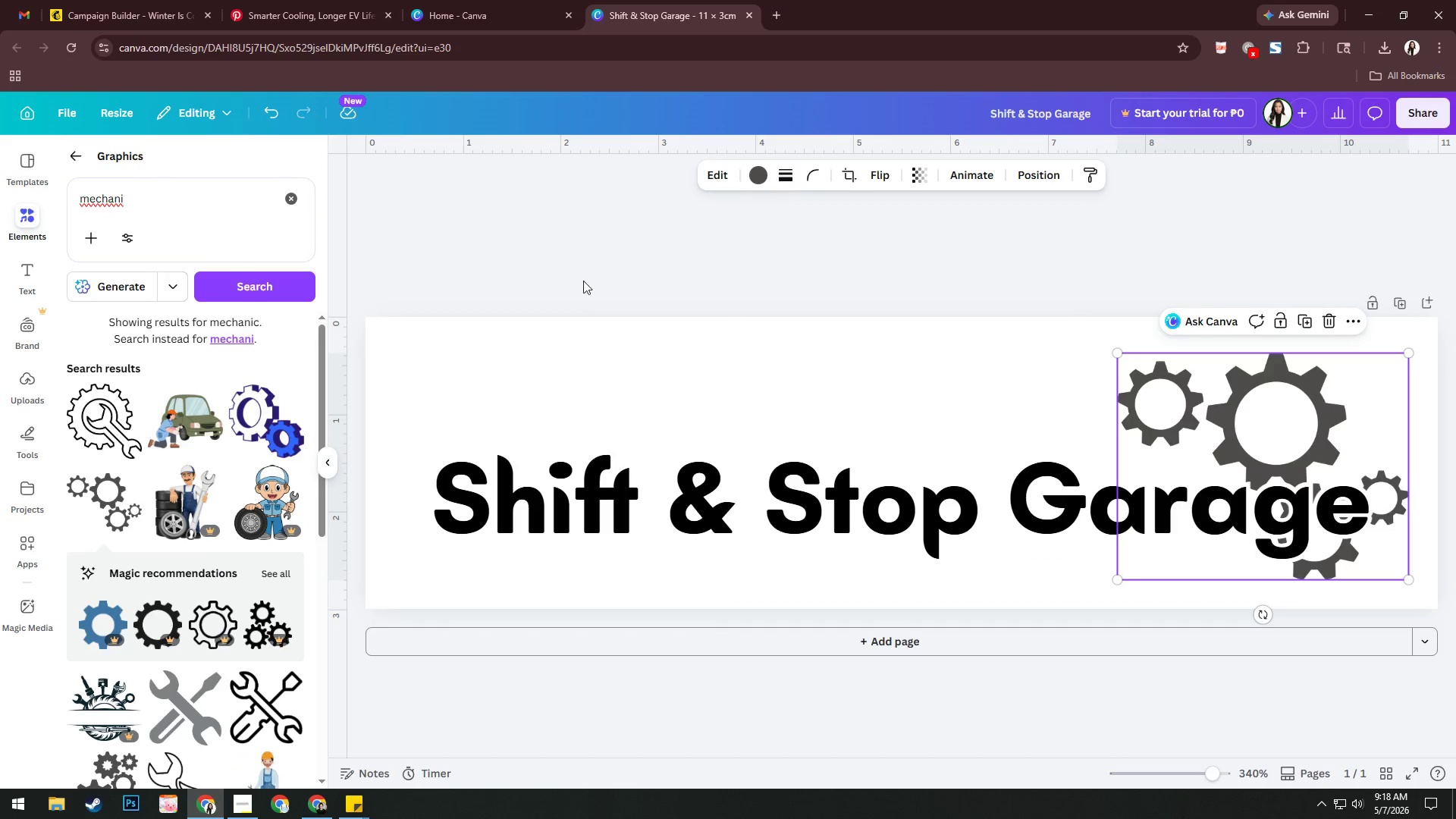 
wait(6.61)
 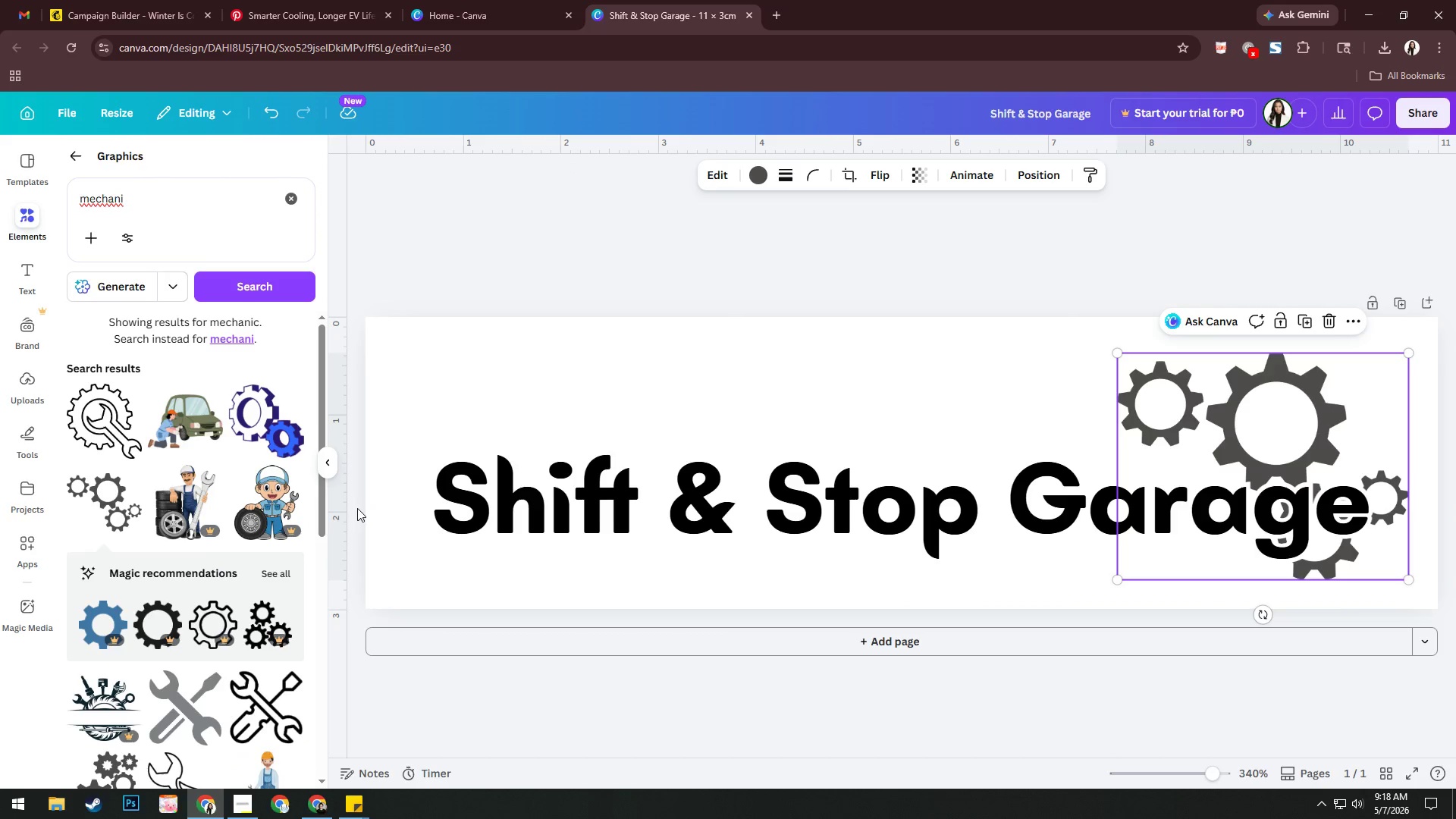 
left_click([756, 171])
 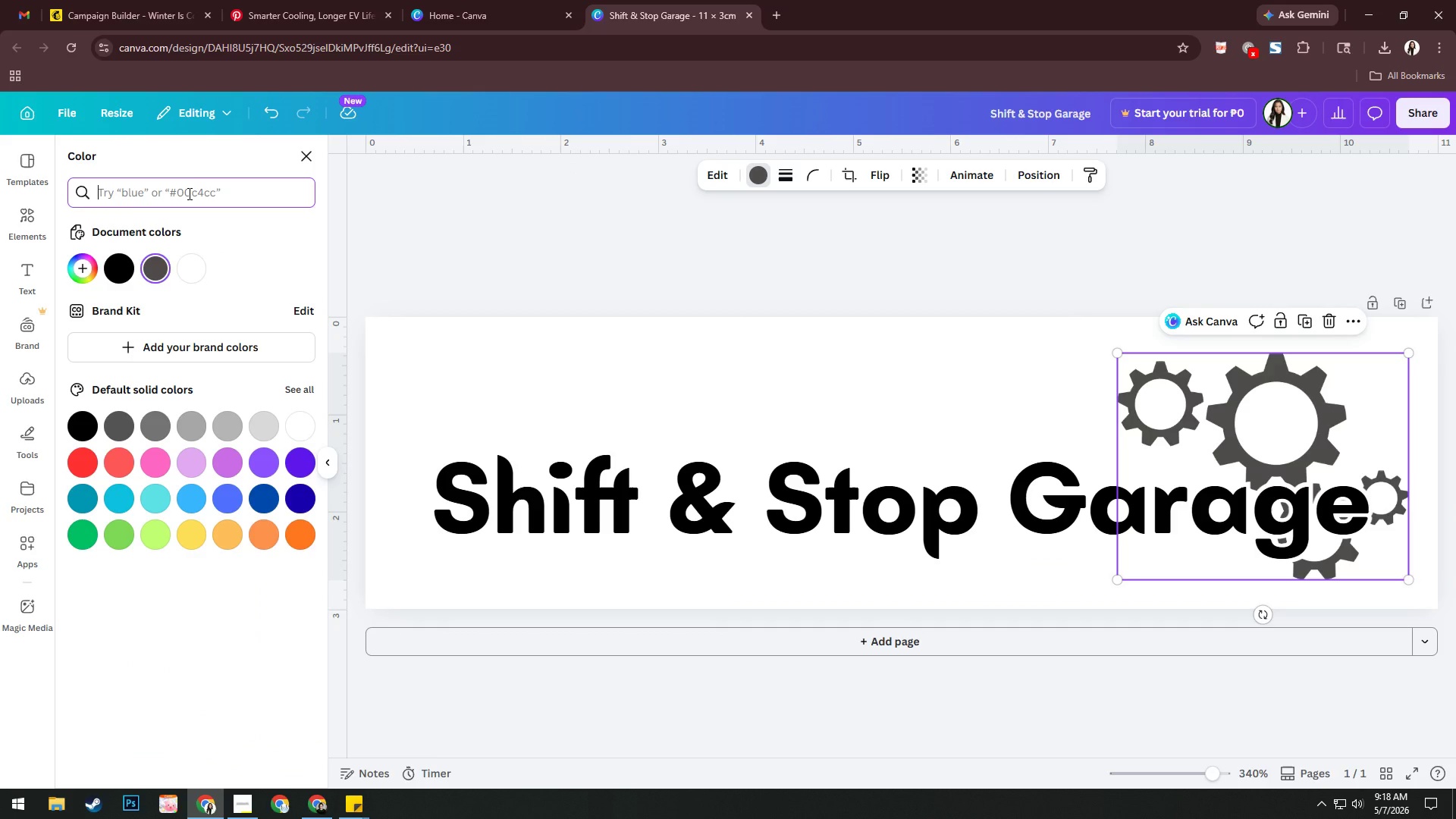 
key(Shift+3)
 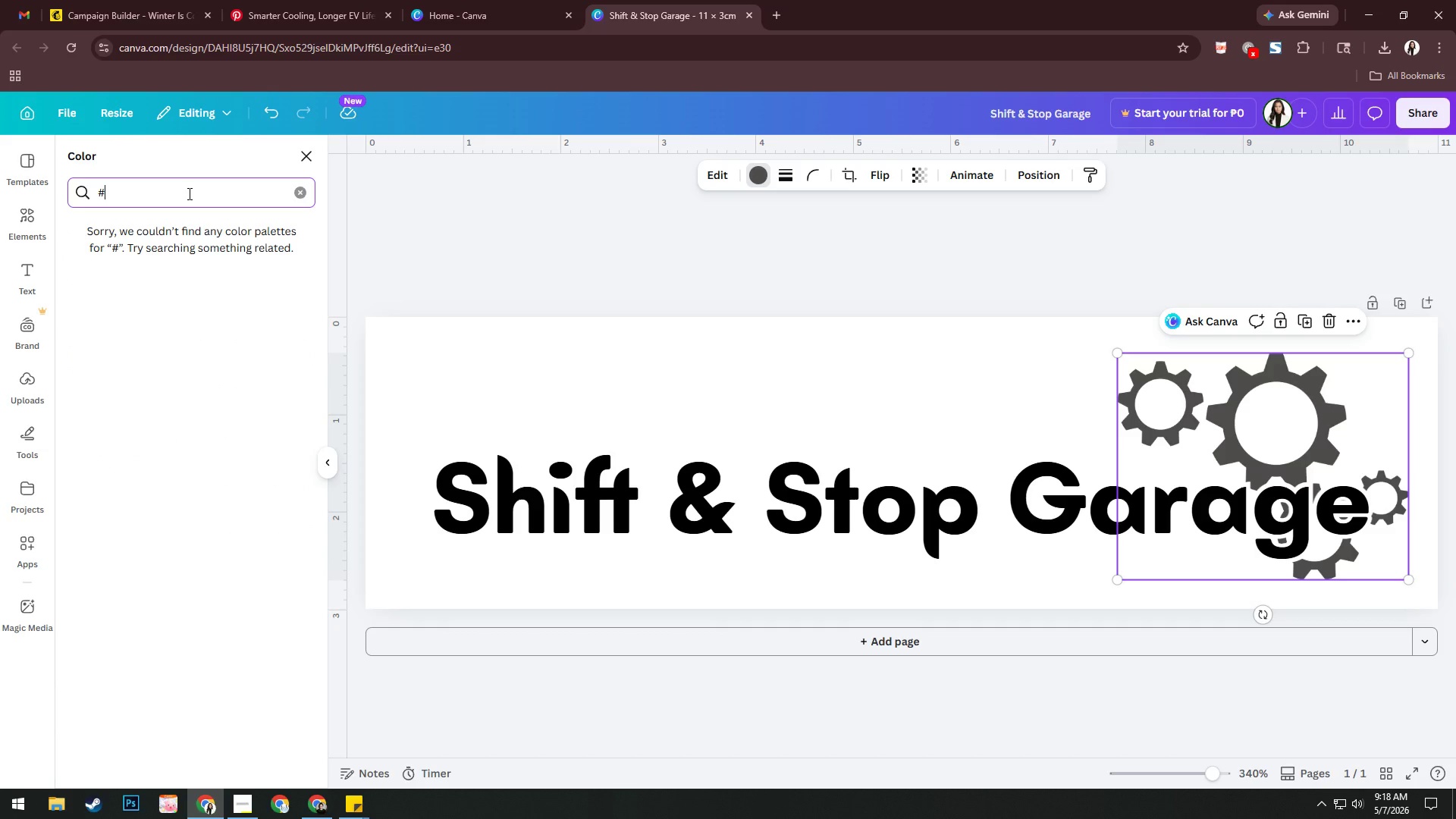 
key(Numpad6)
 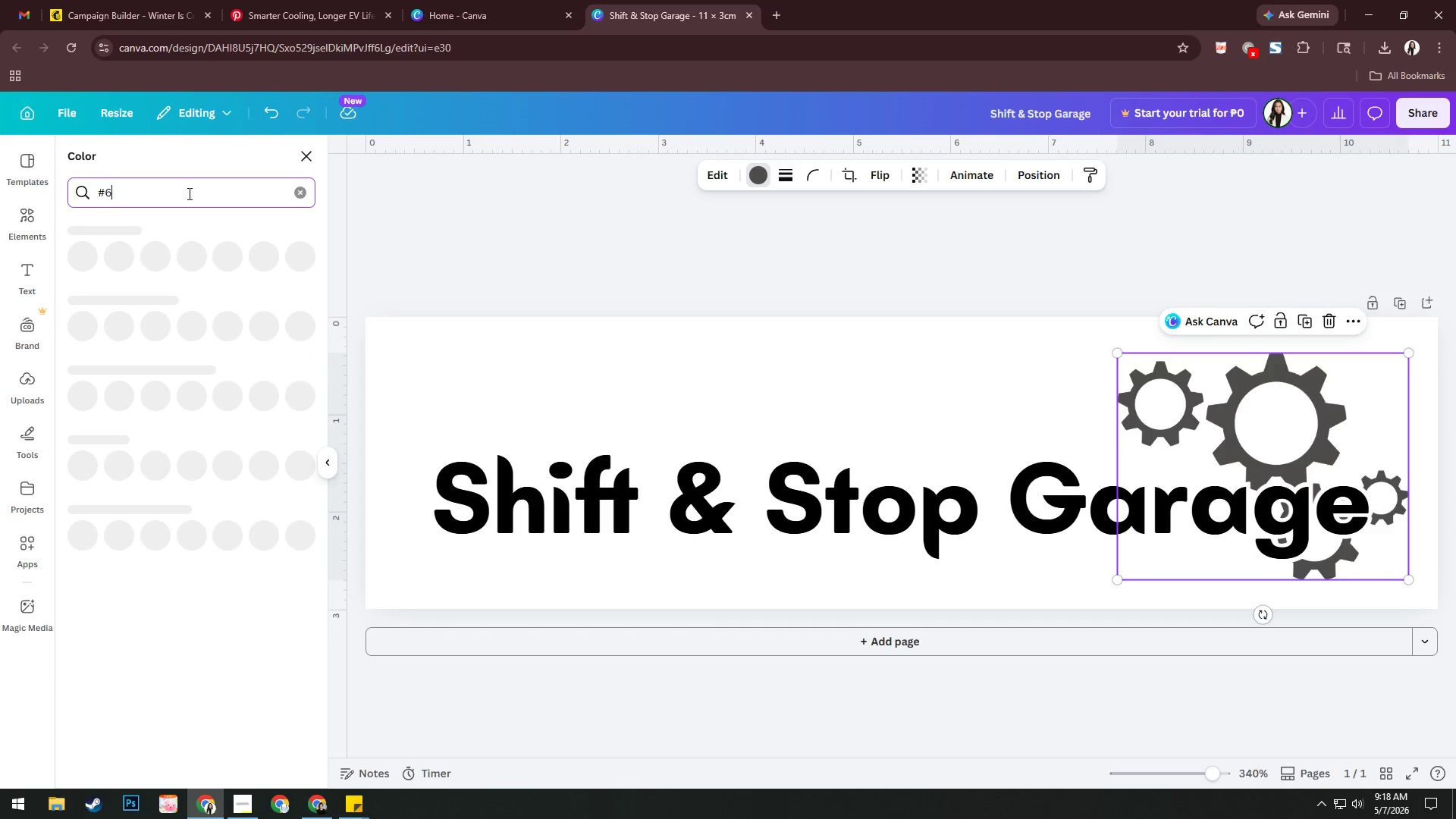 
key(Numpad4)
 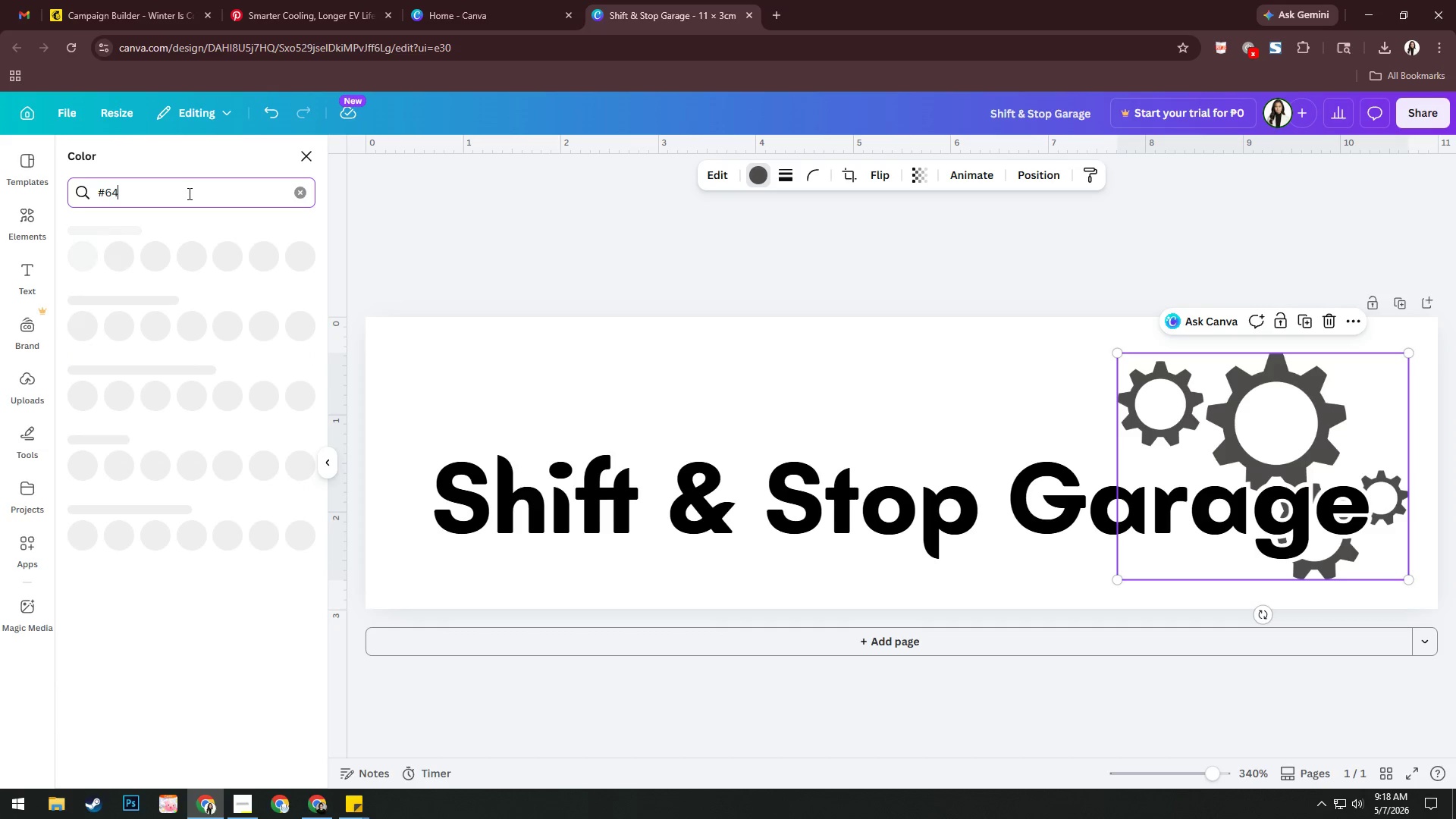 
key(Numpad7)
 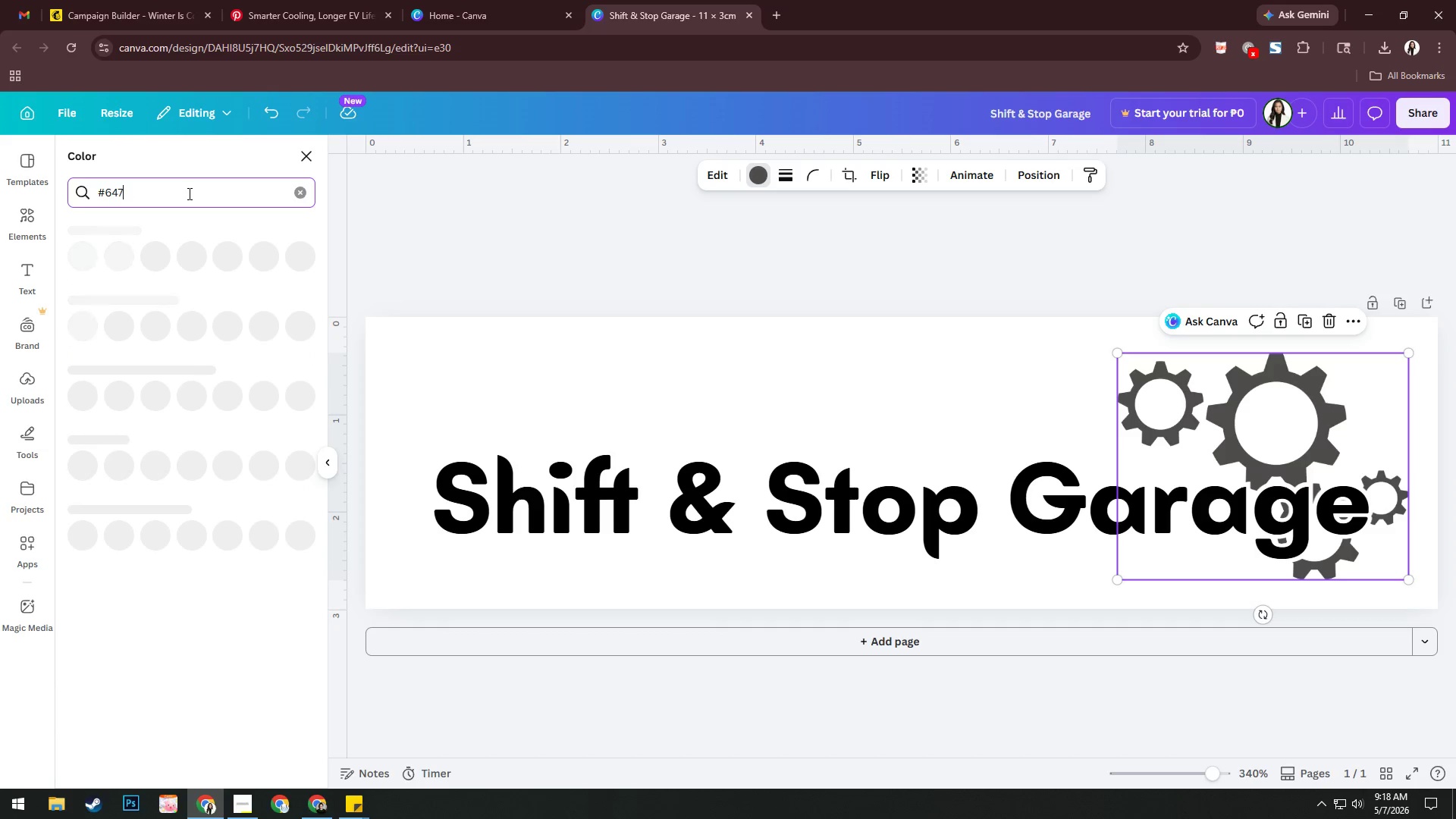 
hold_key(key=Numpad4, duration=0.34)
 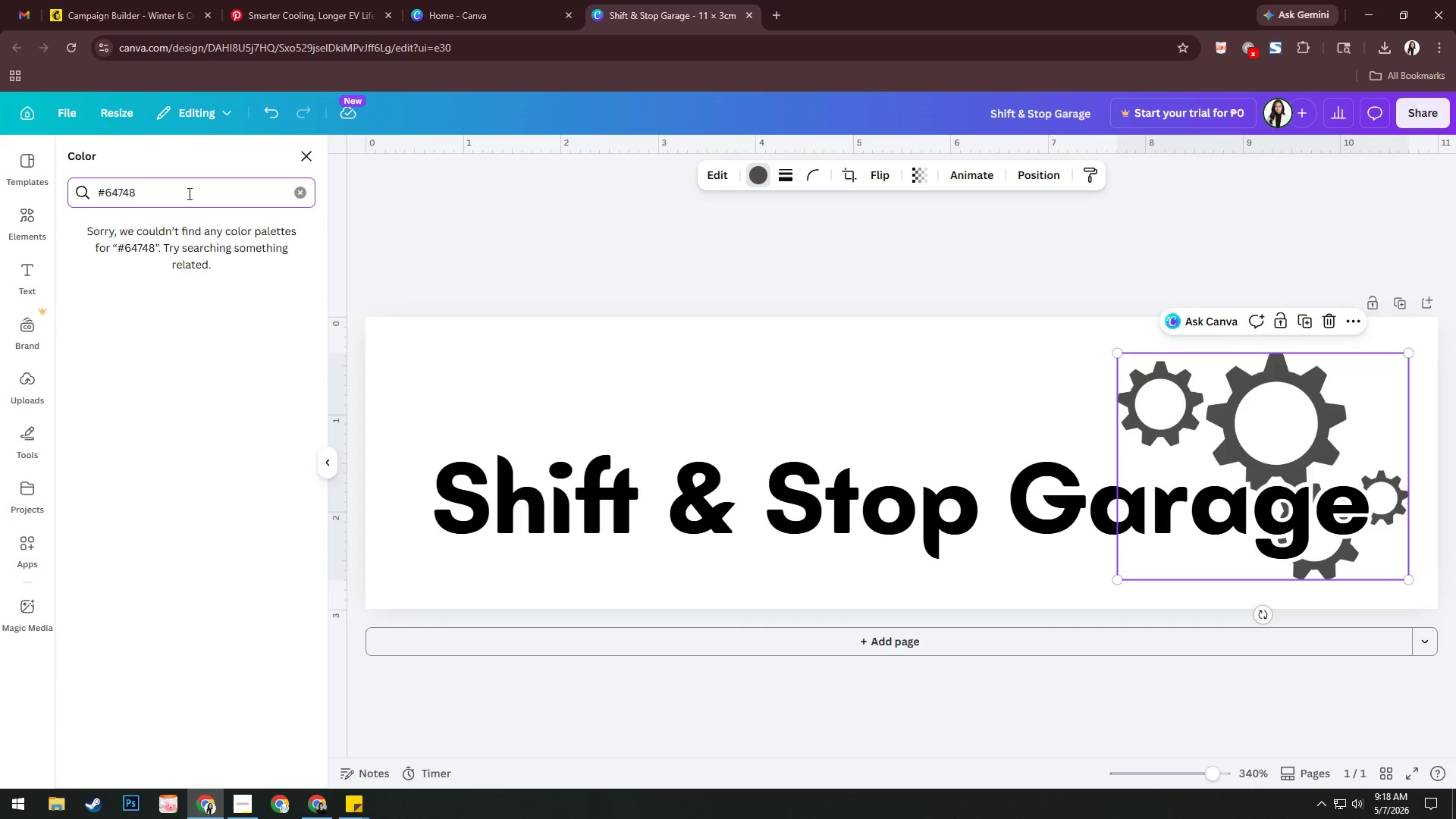 
key(Numpad8)
 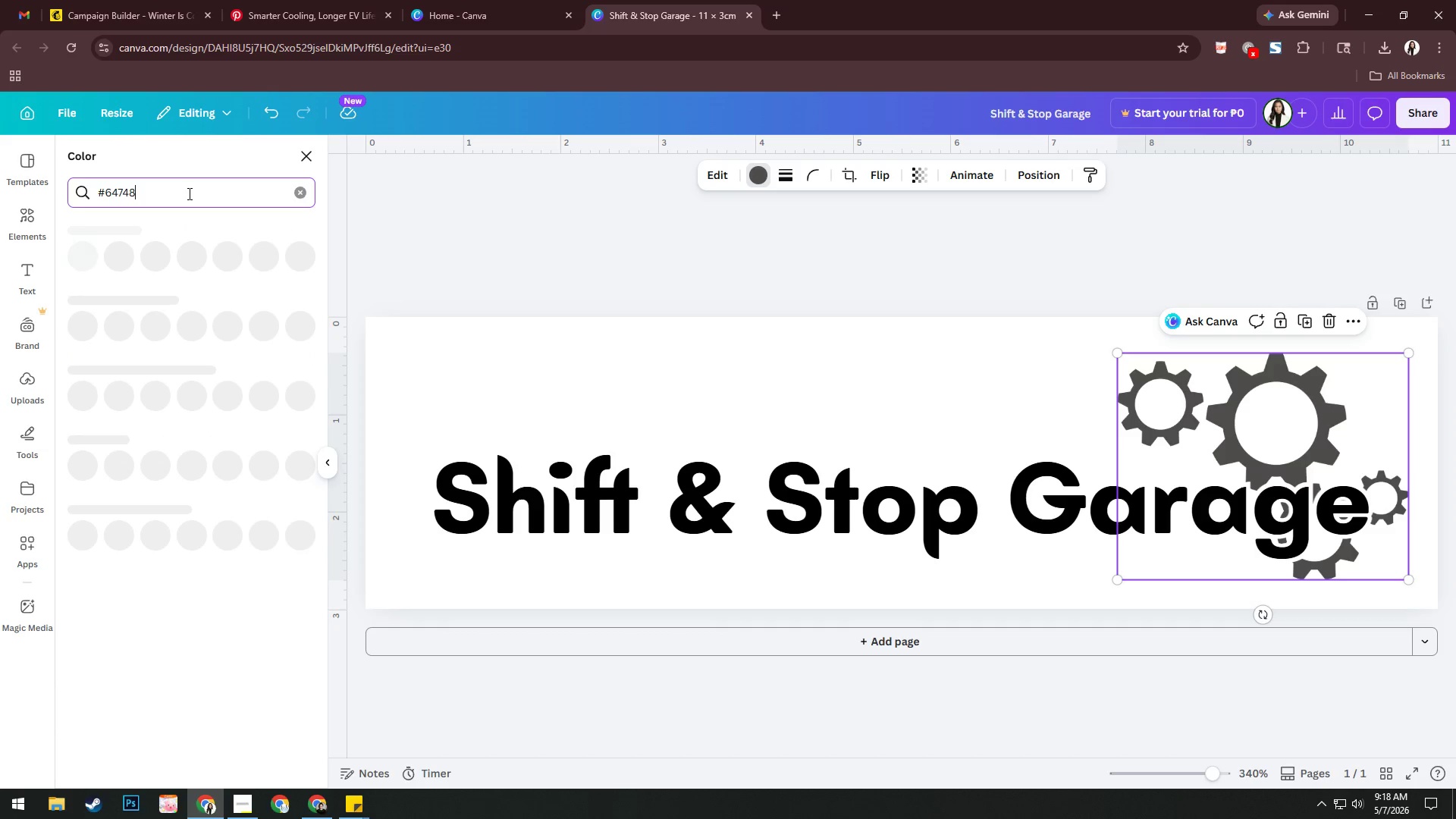 
key(Shift+ShiftLeft)
 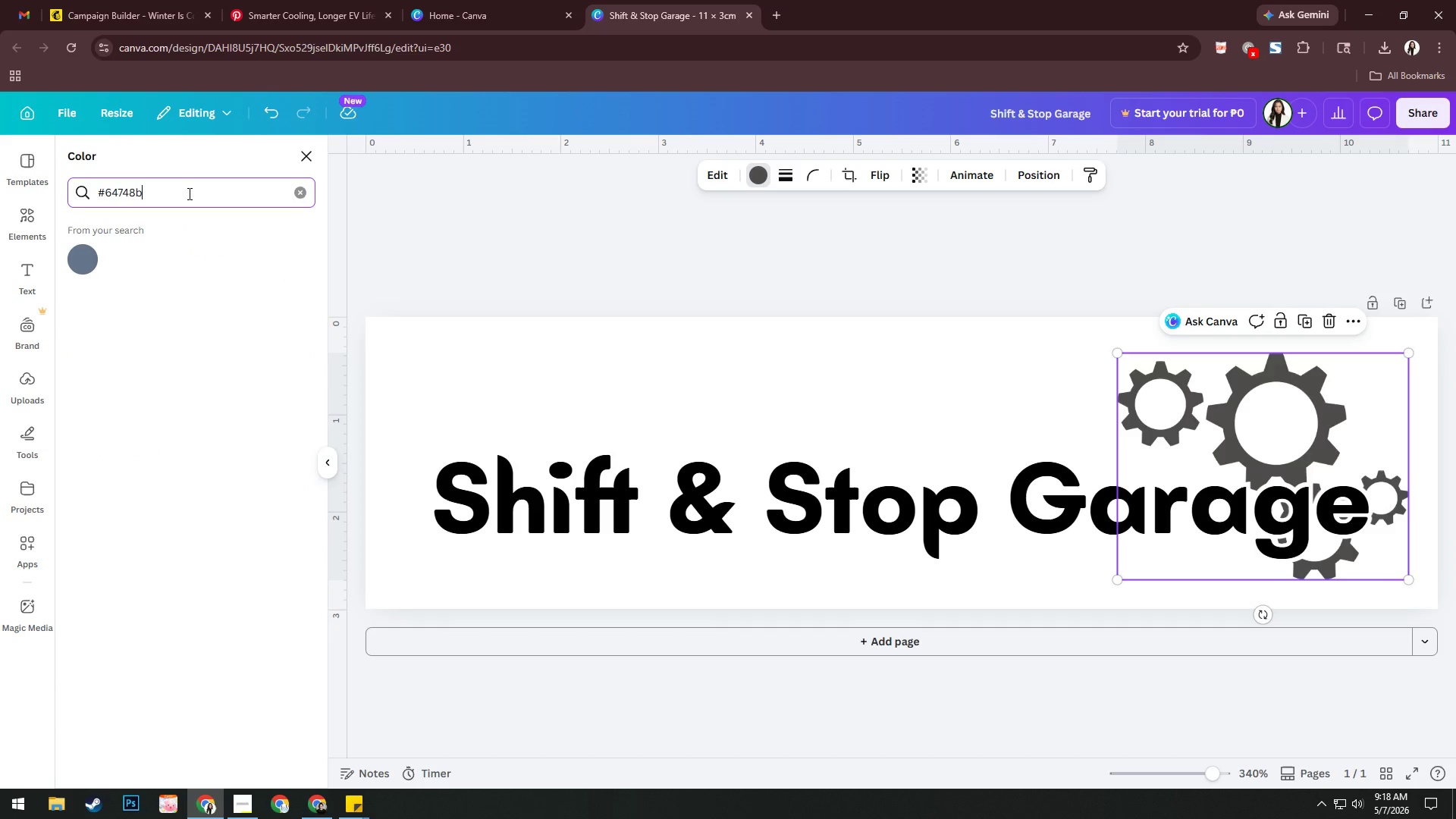 
key(B)
 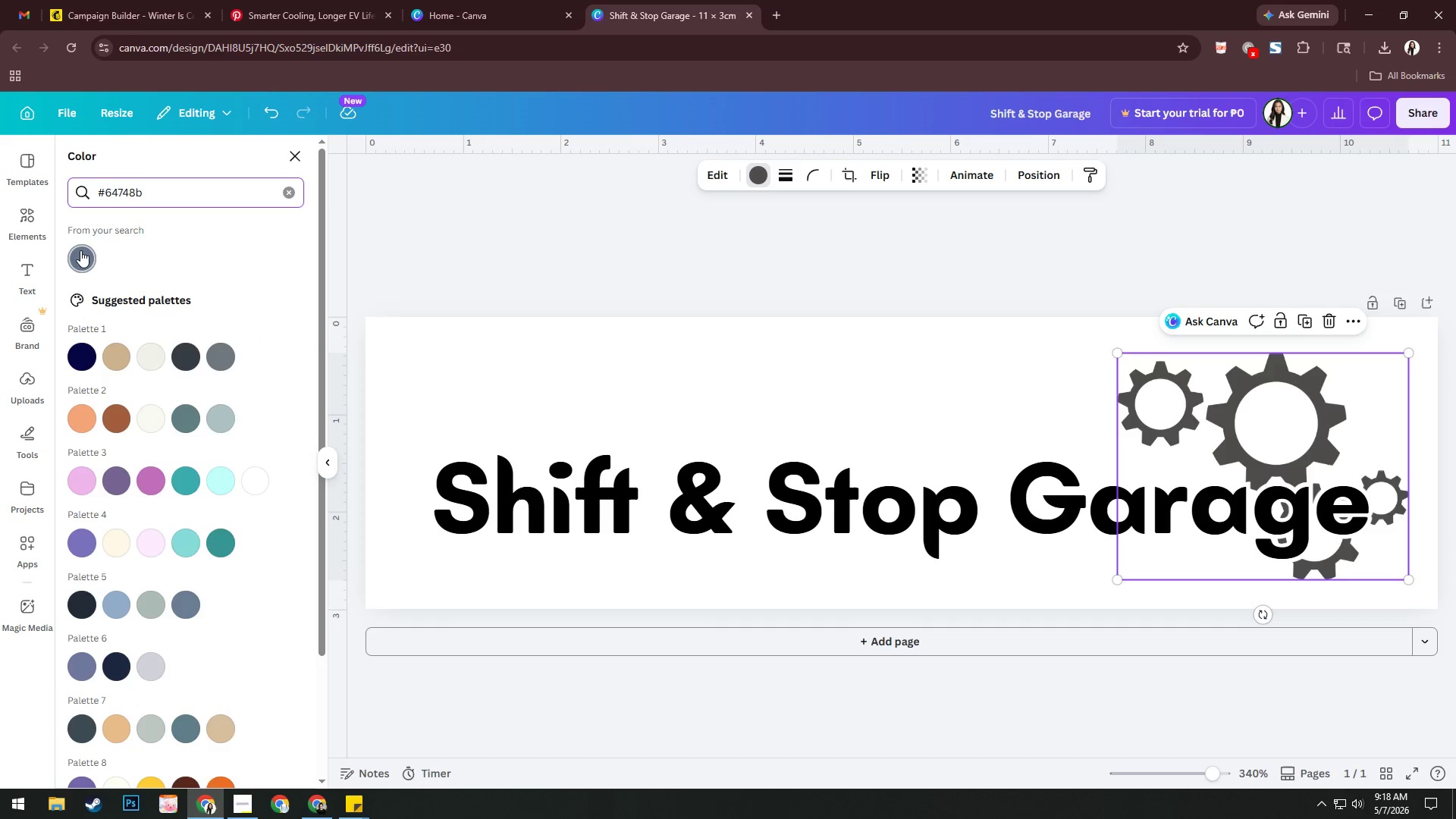 
left_click([78, 251])
 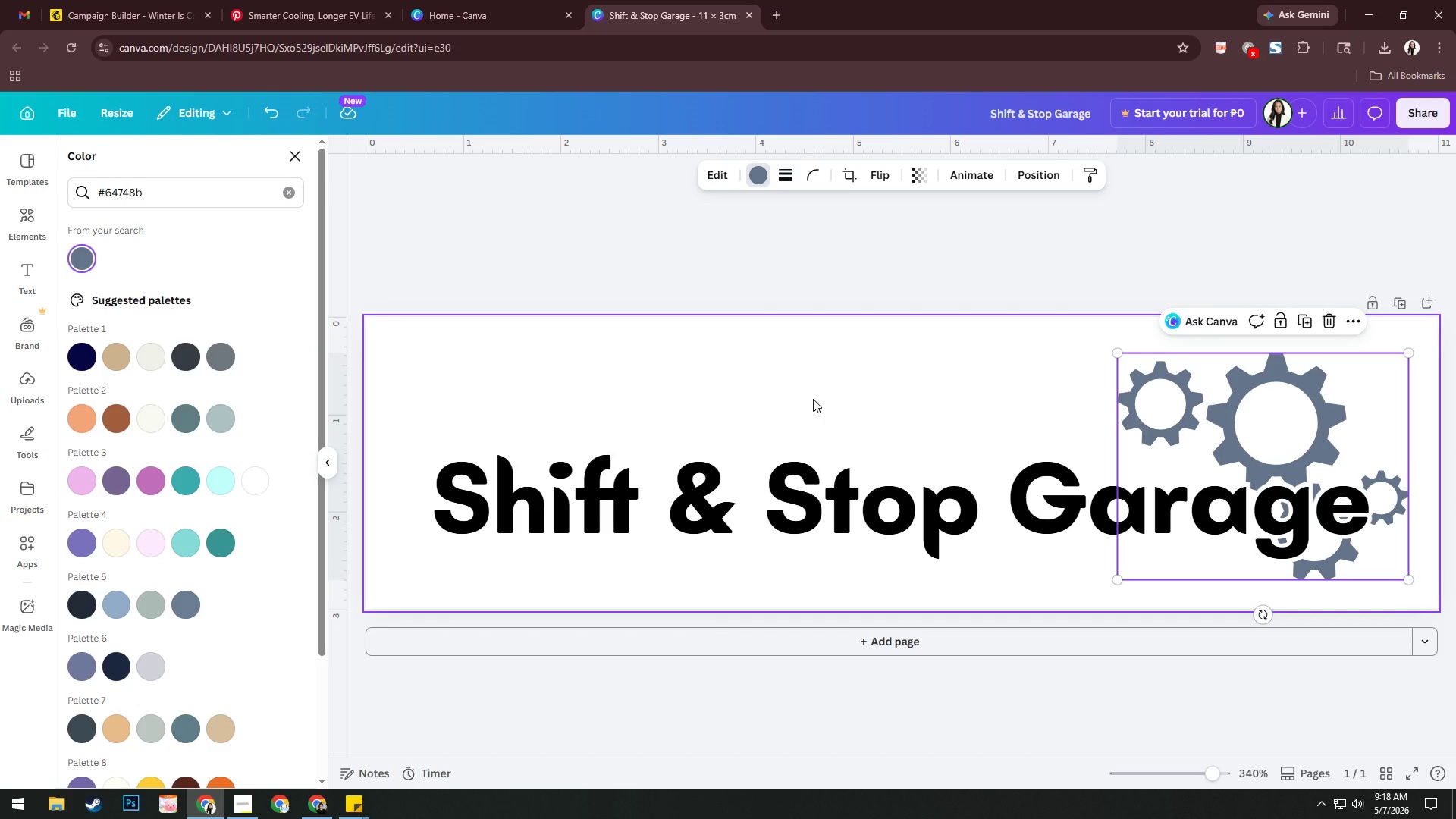 
left_click([813, 399])
 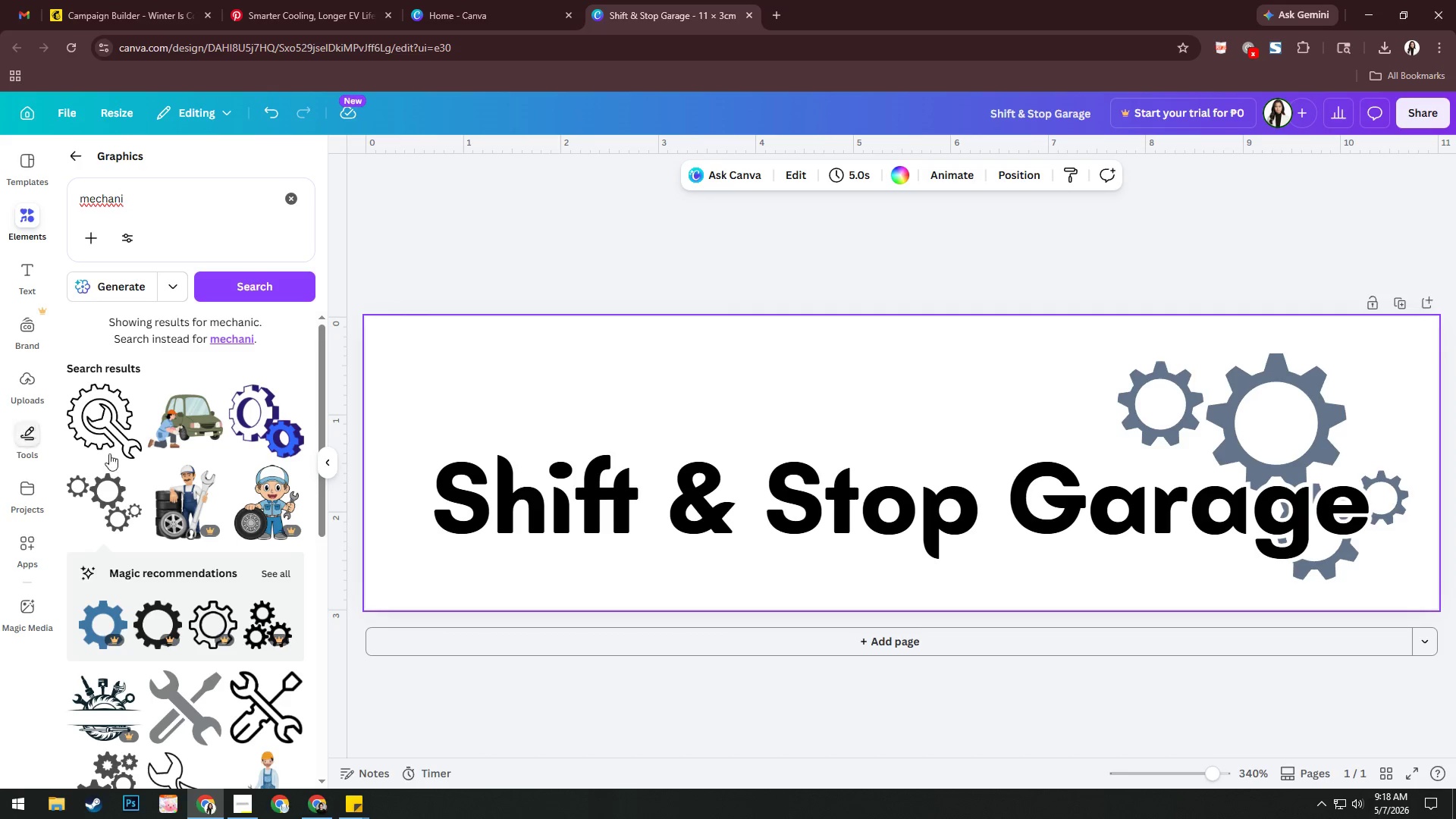 
scroll: coordinate [181, 506], scroll_direction: down, amount: 6.0
 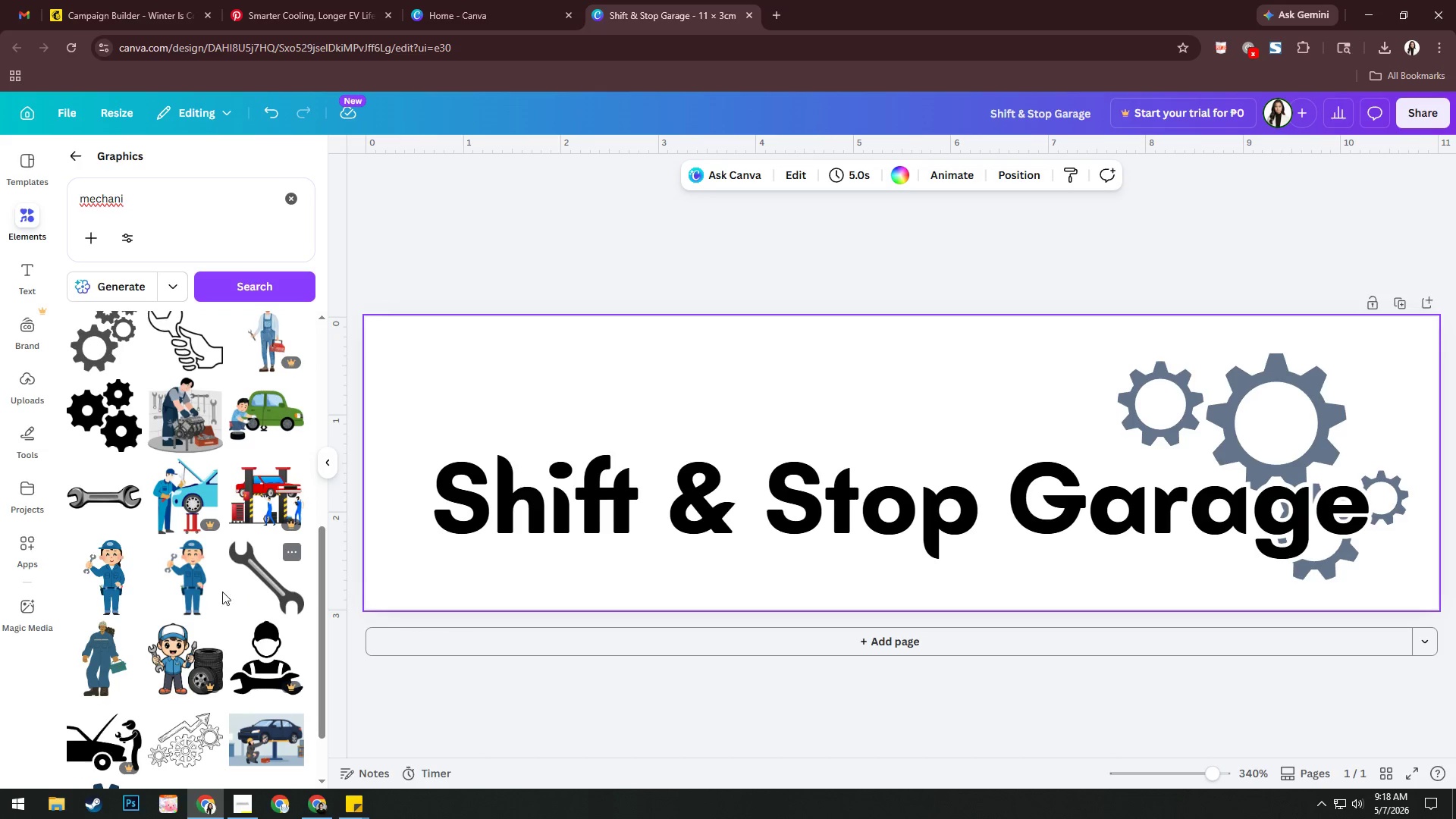 
scroll: coordinate [125, 462], scroll_direction: up, amount: 2.0
 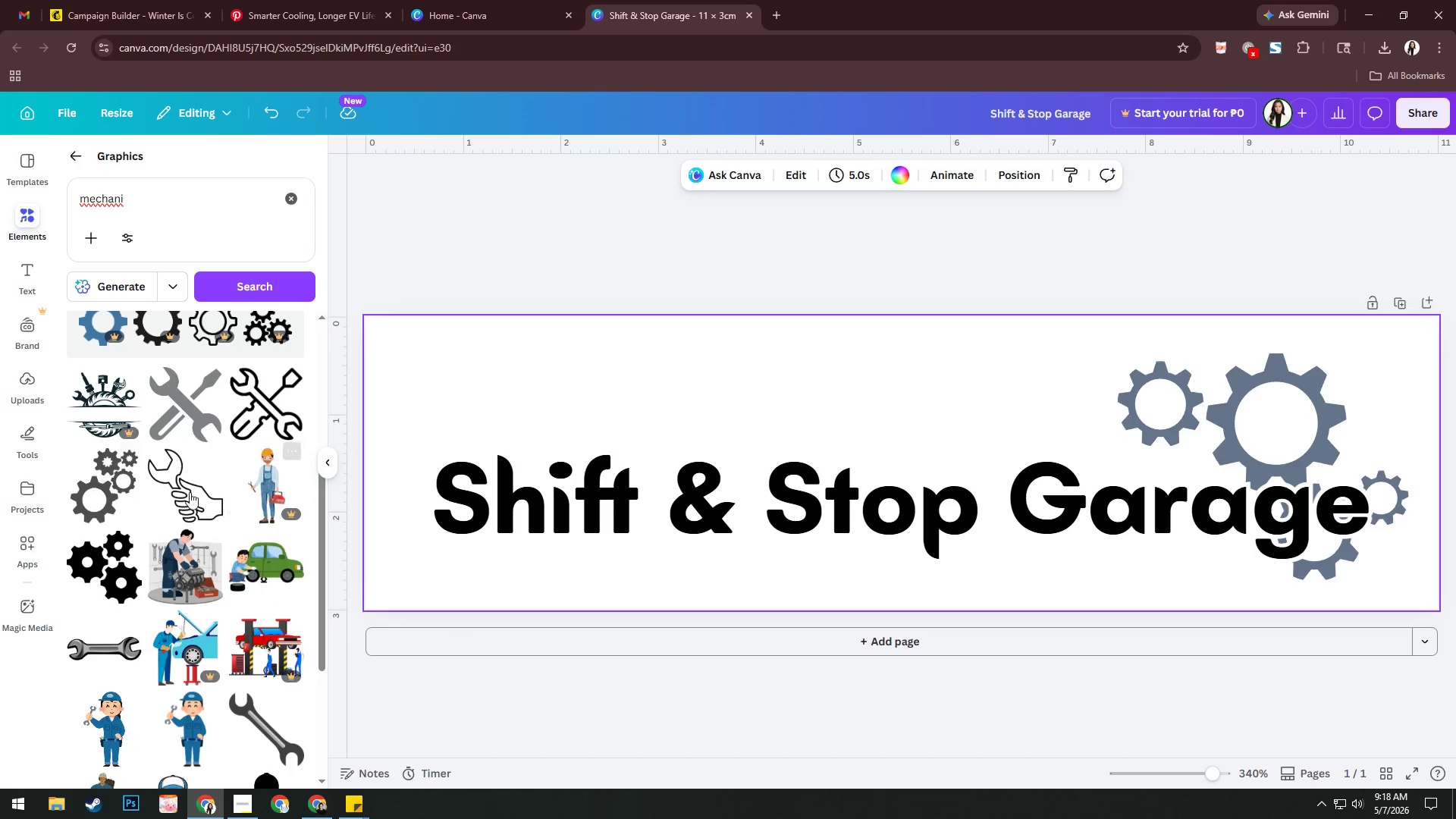 
scroll: coordinate [247, 547], scroll_direction: down, amount: 18.0
 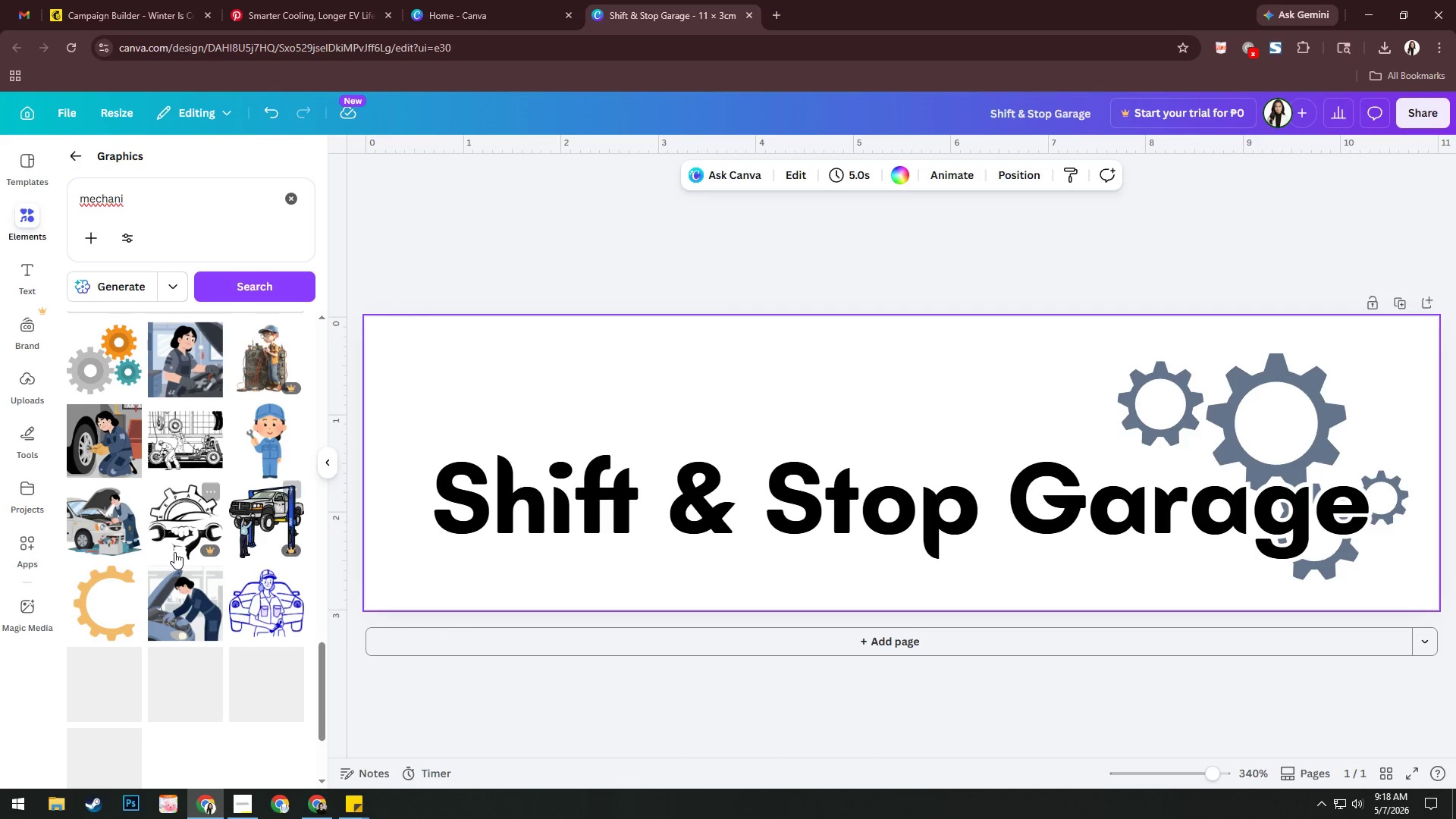 
scroll: coordinate [187, 432], scroll_direction: down, amount: 12.0
 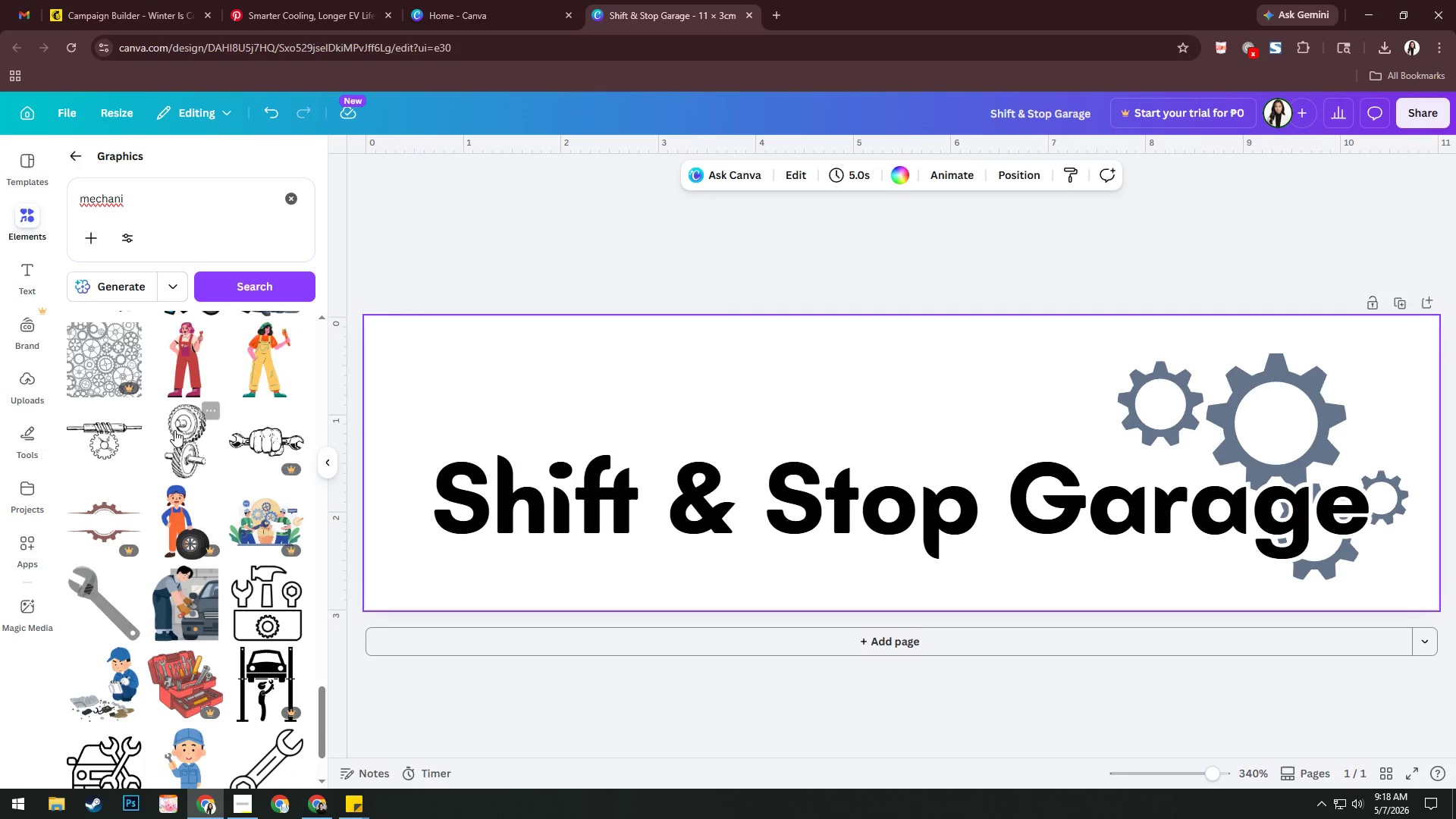 
scroll: coordinate [205, 500], scroll_direction: down, amount: 14.0
 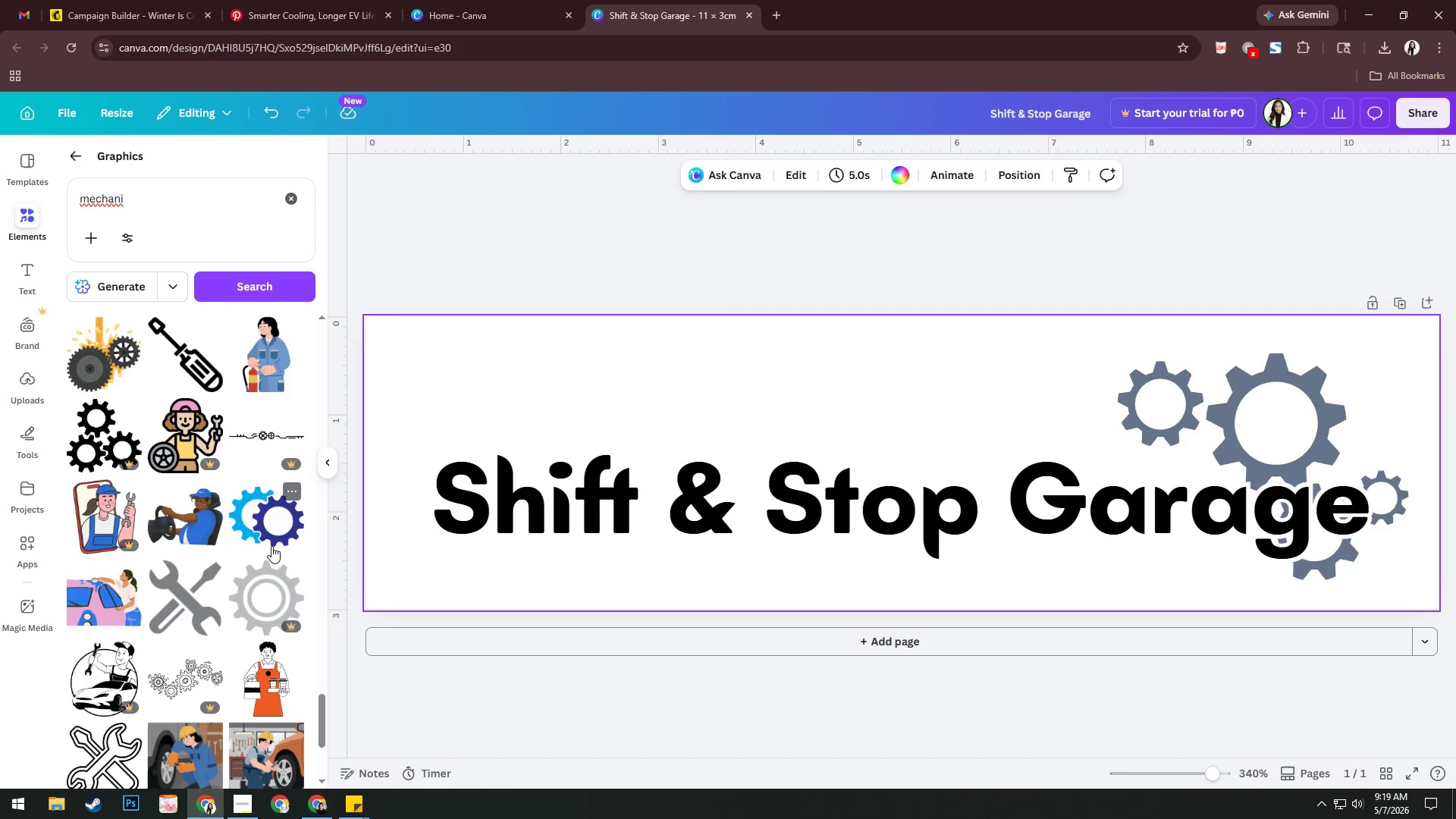 
scroll: coordinate [163, 591], scroll_direction: down, amount: 8.0
 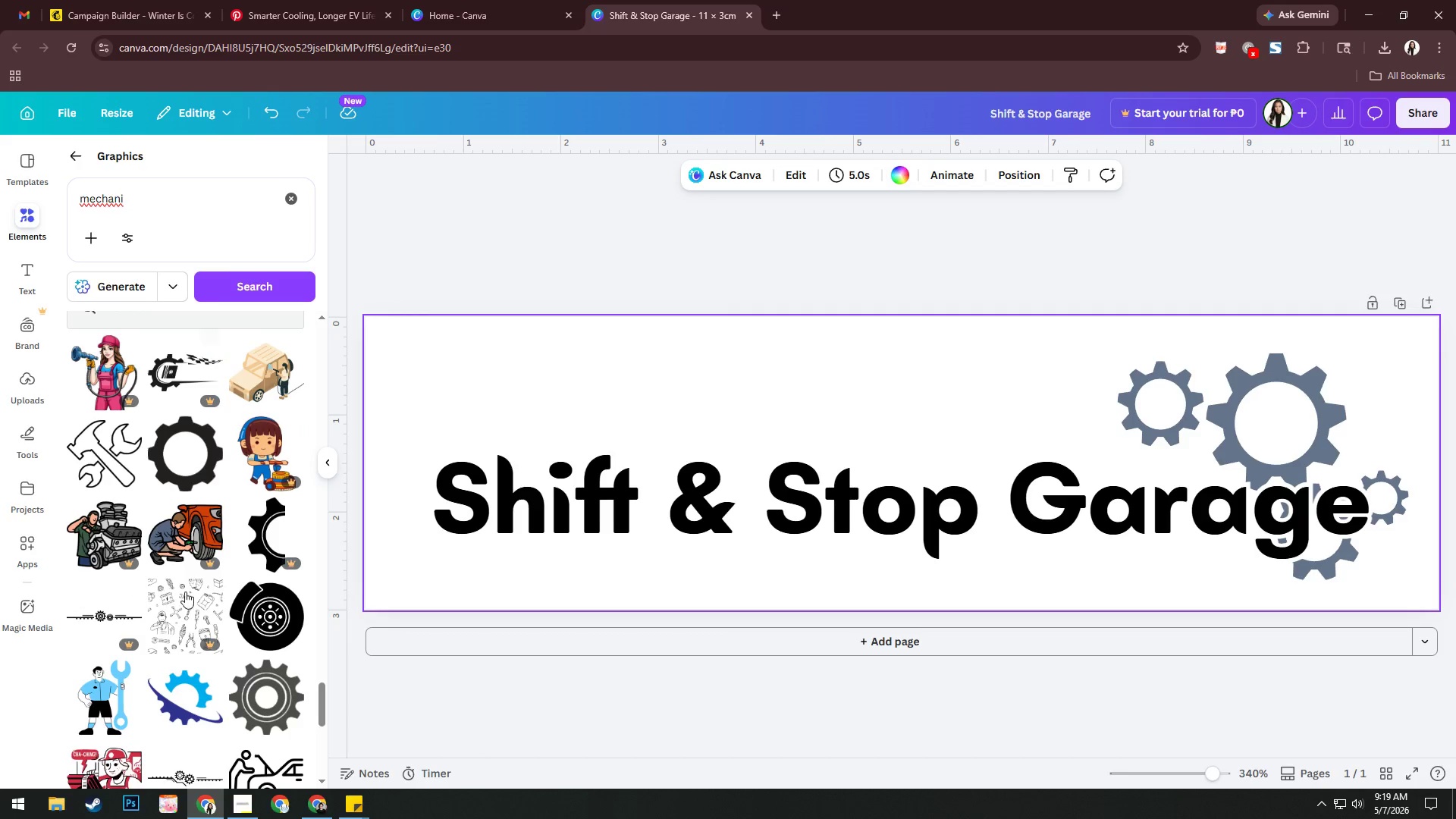 
mouse_move([180, 576])
 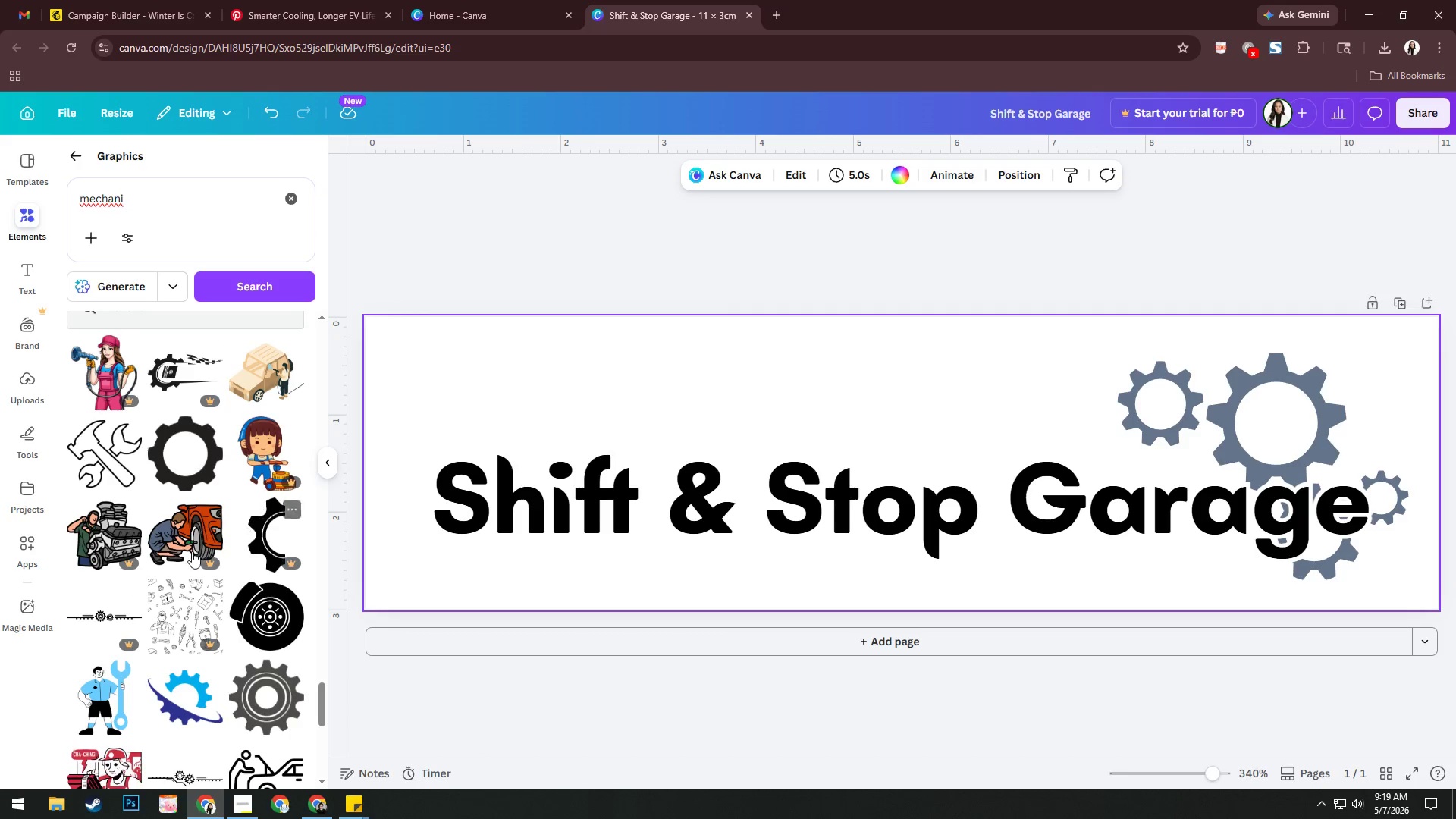 
scroll: coordinate [177, 568], scroll_direction: down, amount: 2.0
 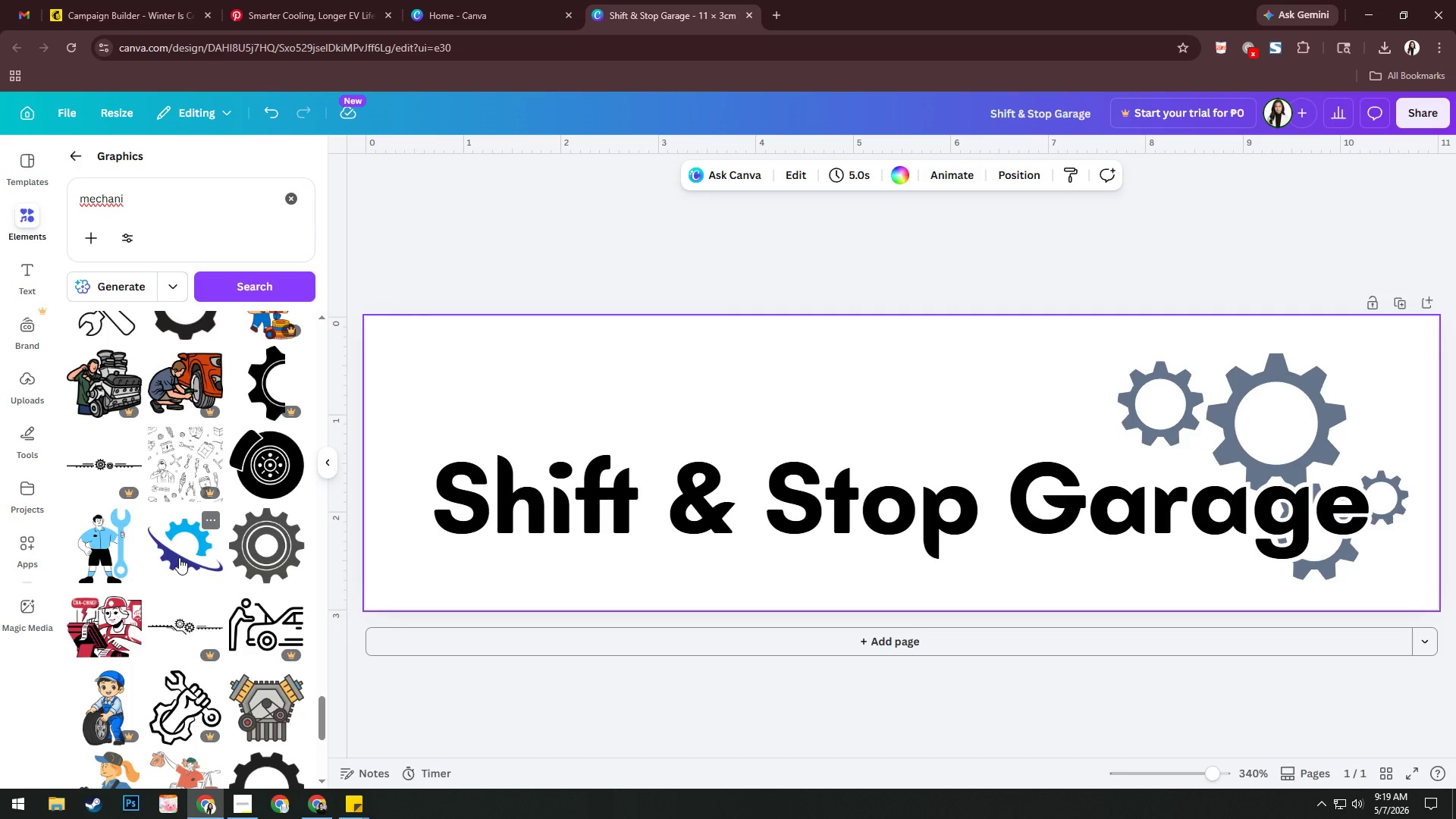 
left_click([179, 557])
 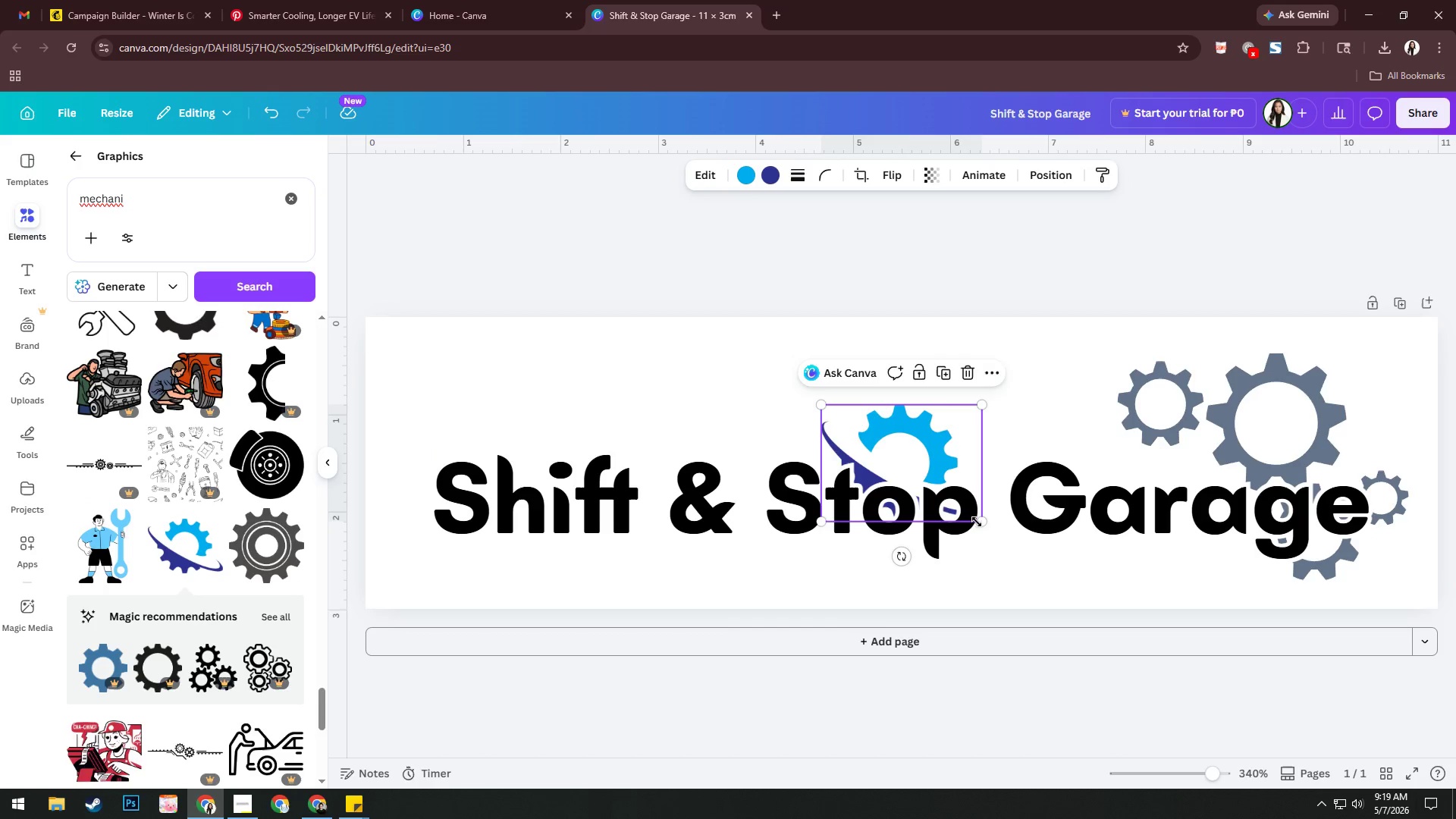 
left_click_drag(start_coordinate=[980, 522], to_coordinate=[1152, 651])
 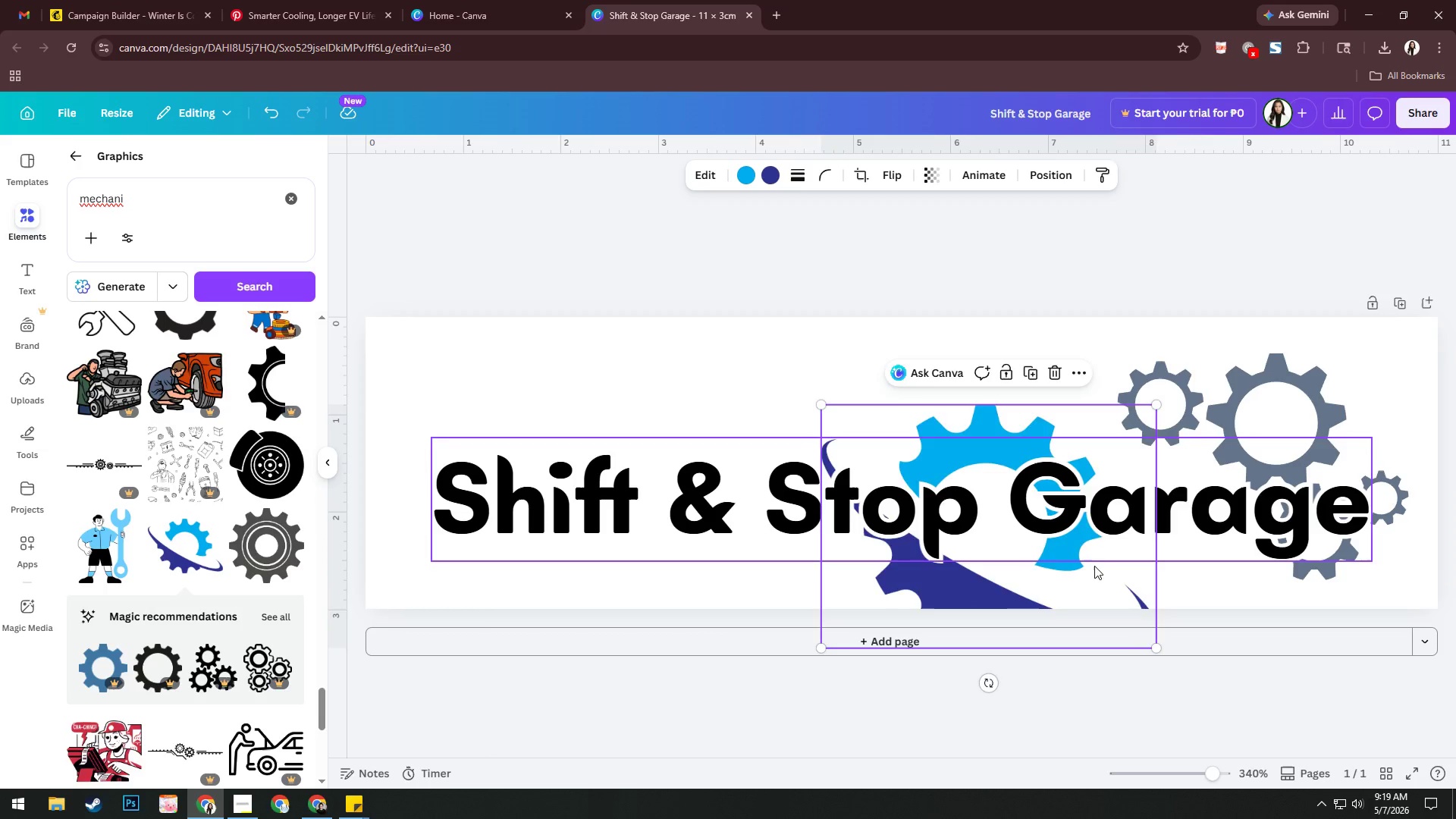 
left_click_drag(start_coordinate=[1094, 566], to_coordinate=[648, 510])
 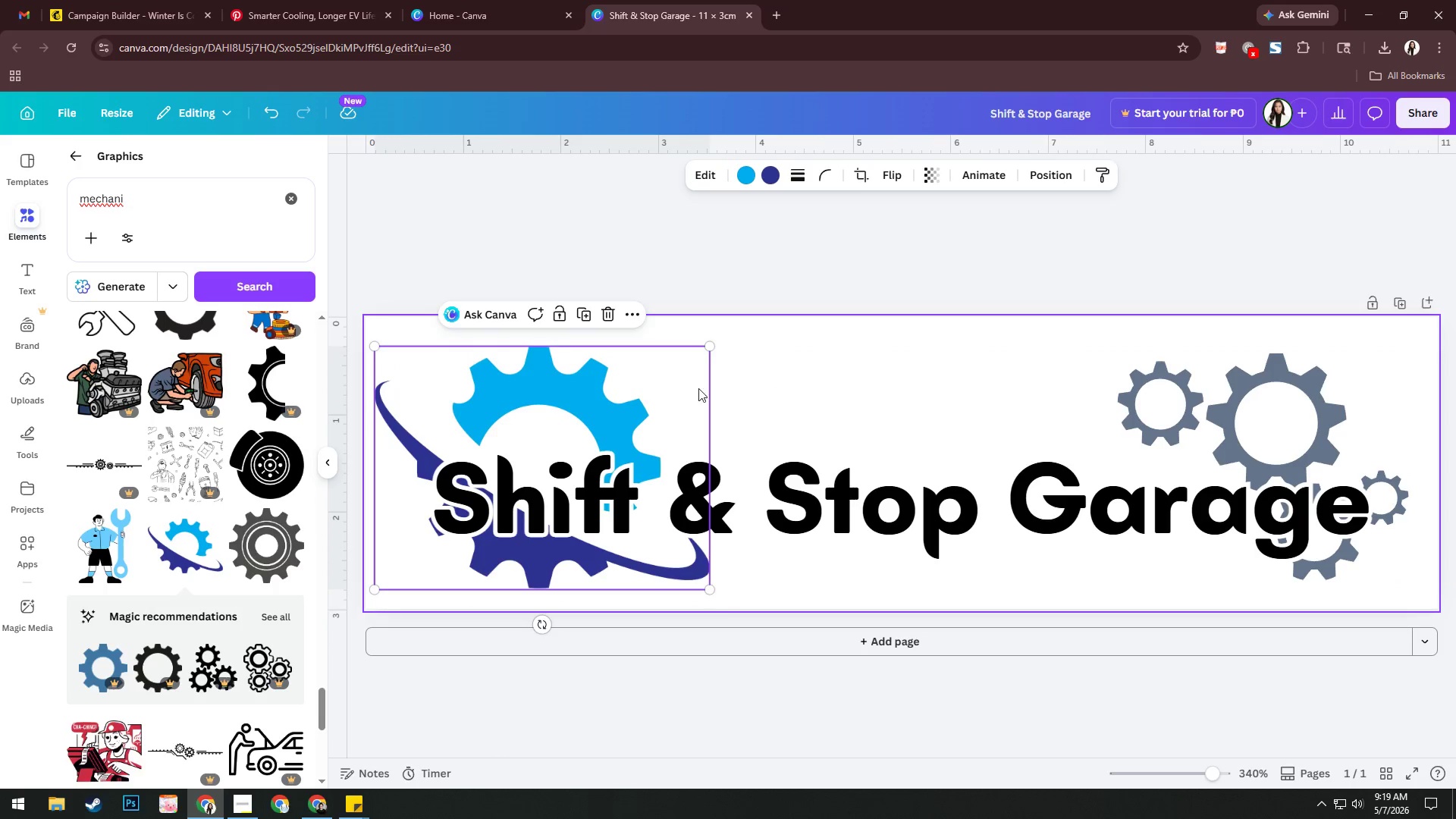 
left_click_drag(start_coordinate=[595, 402], to_coordinate=[607, 402])
 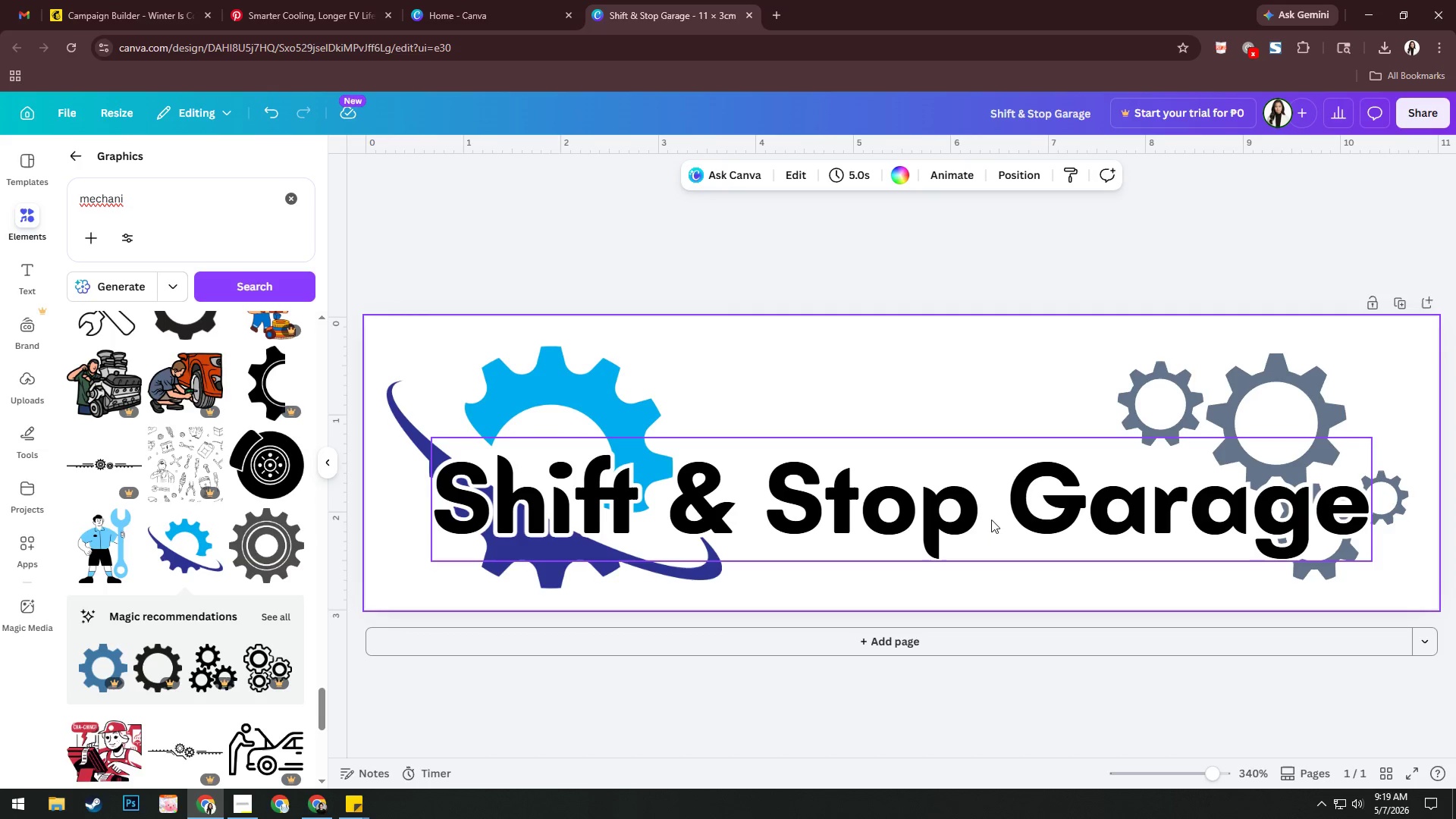 
wait(17.83)
 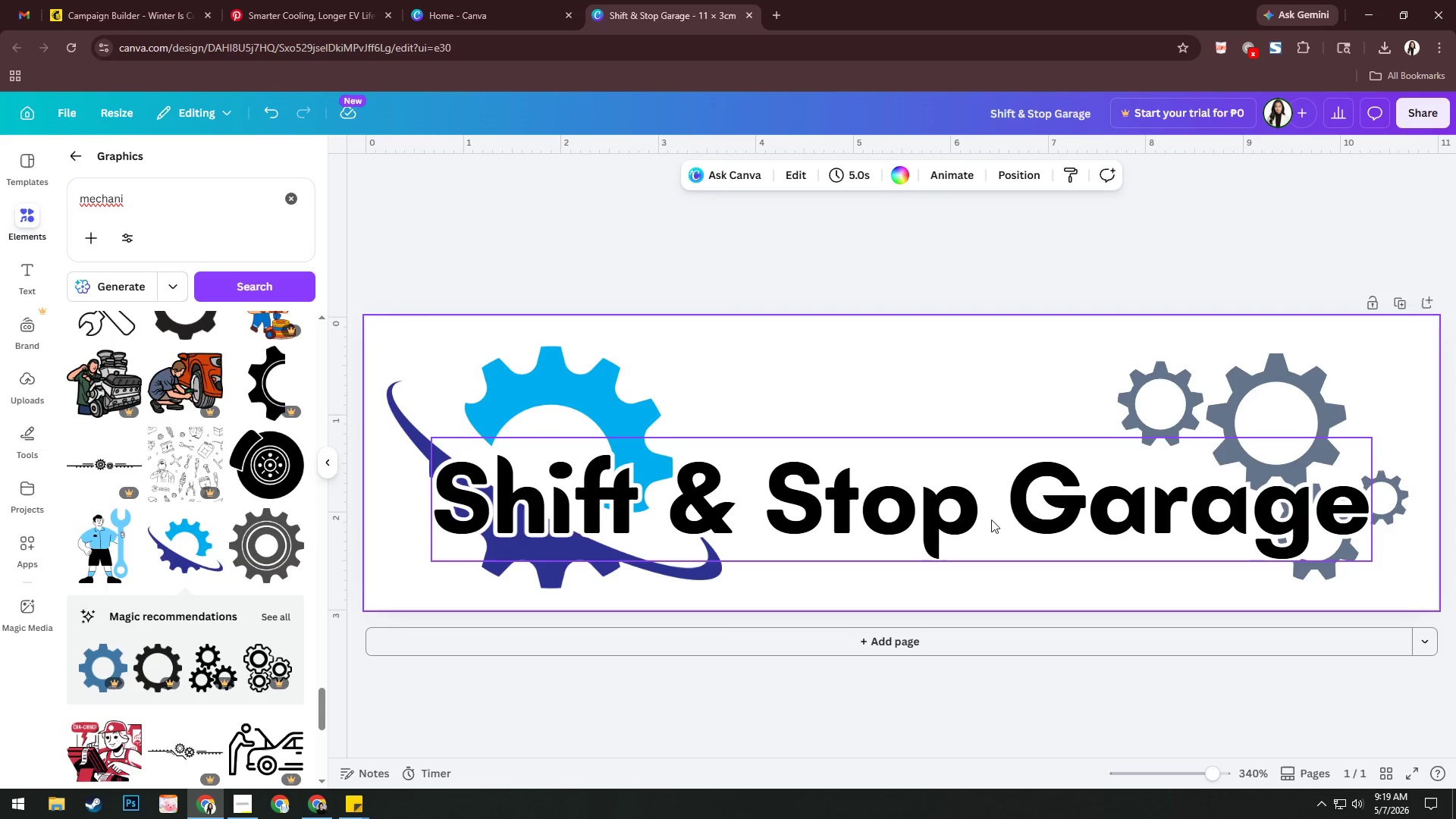 
left_click([899, 171])
 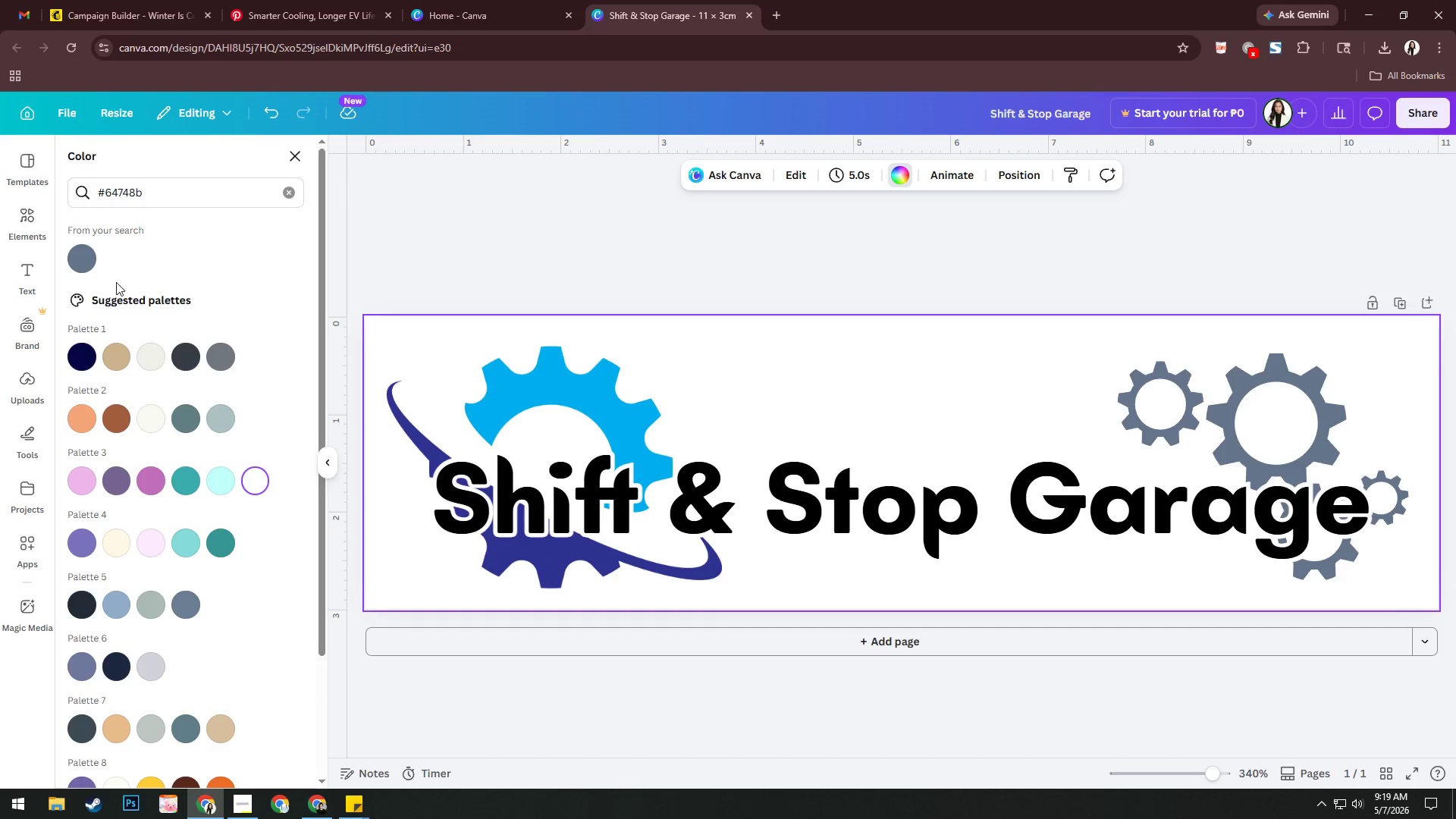 
left_click([87, 262])
 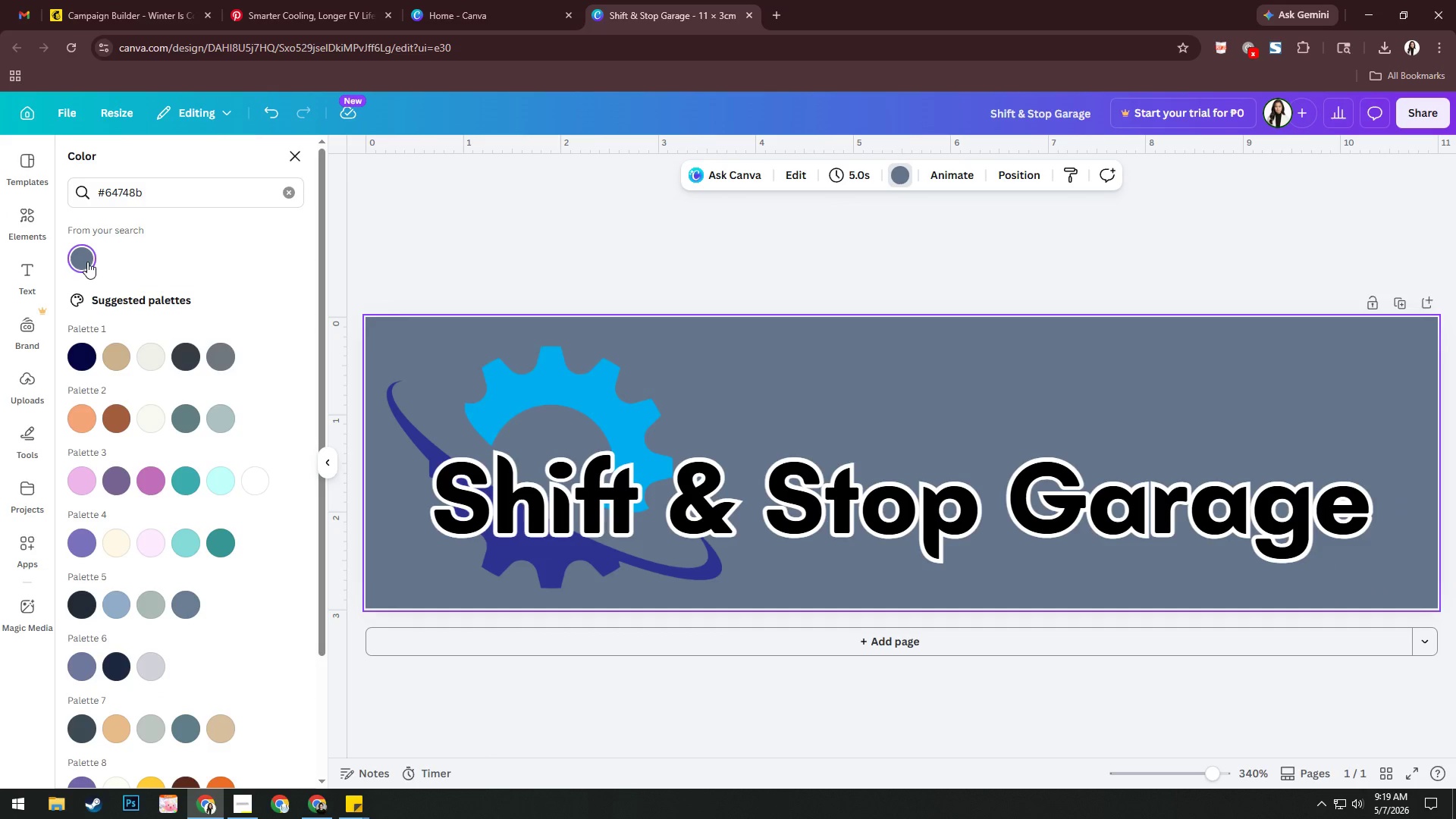 
key(Control+Z)
 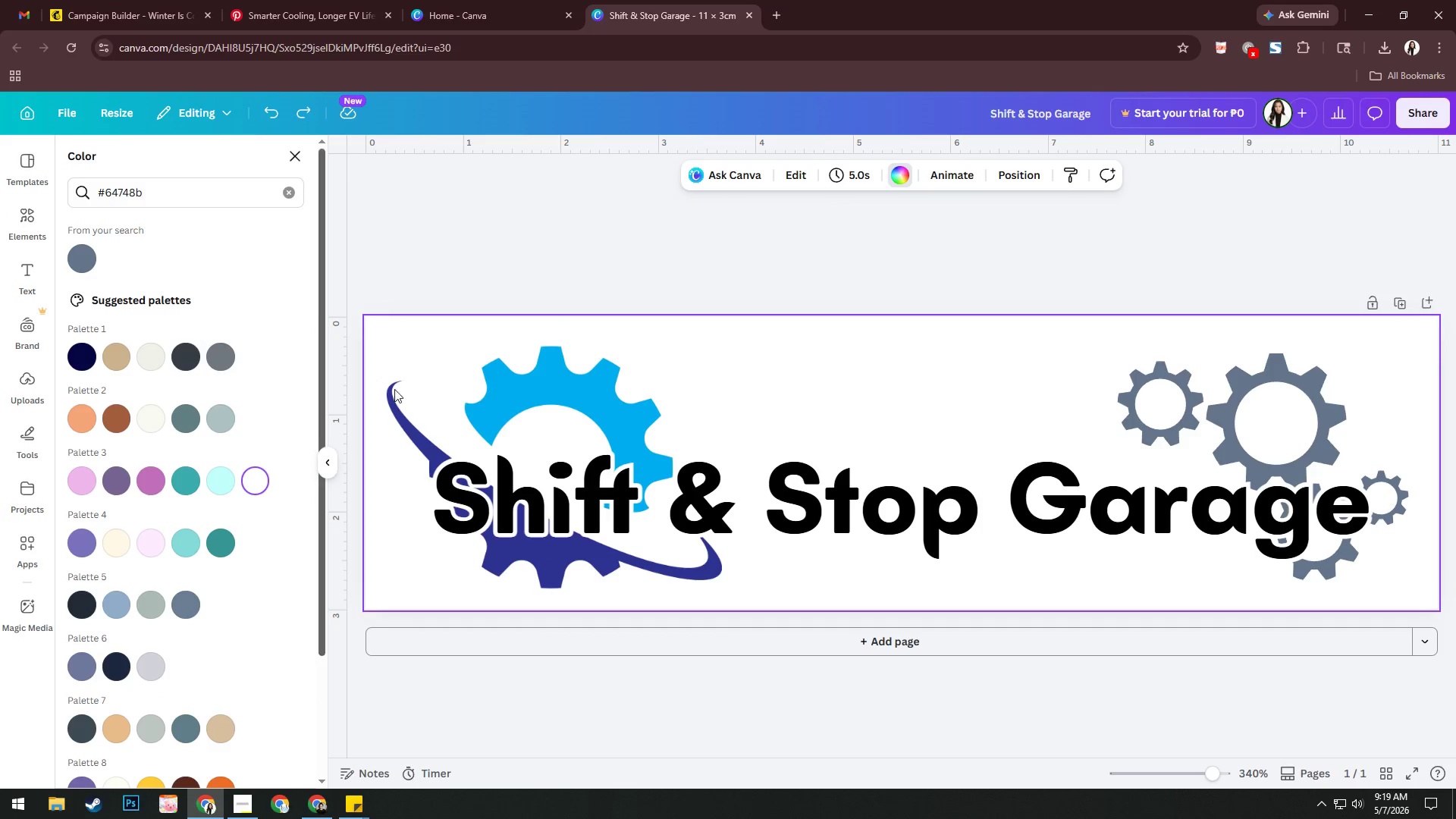 
left_click([520, 409])
 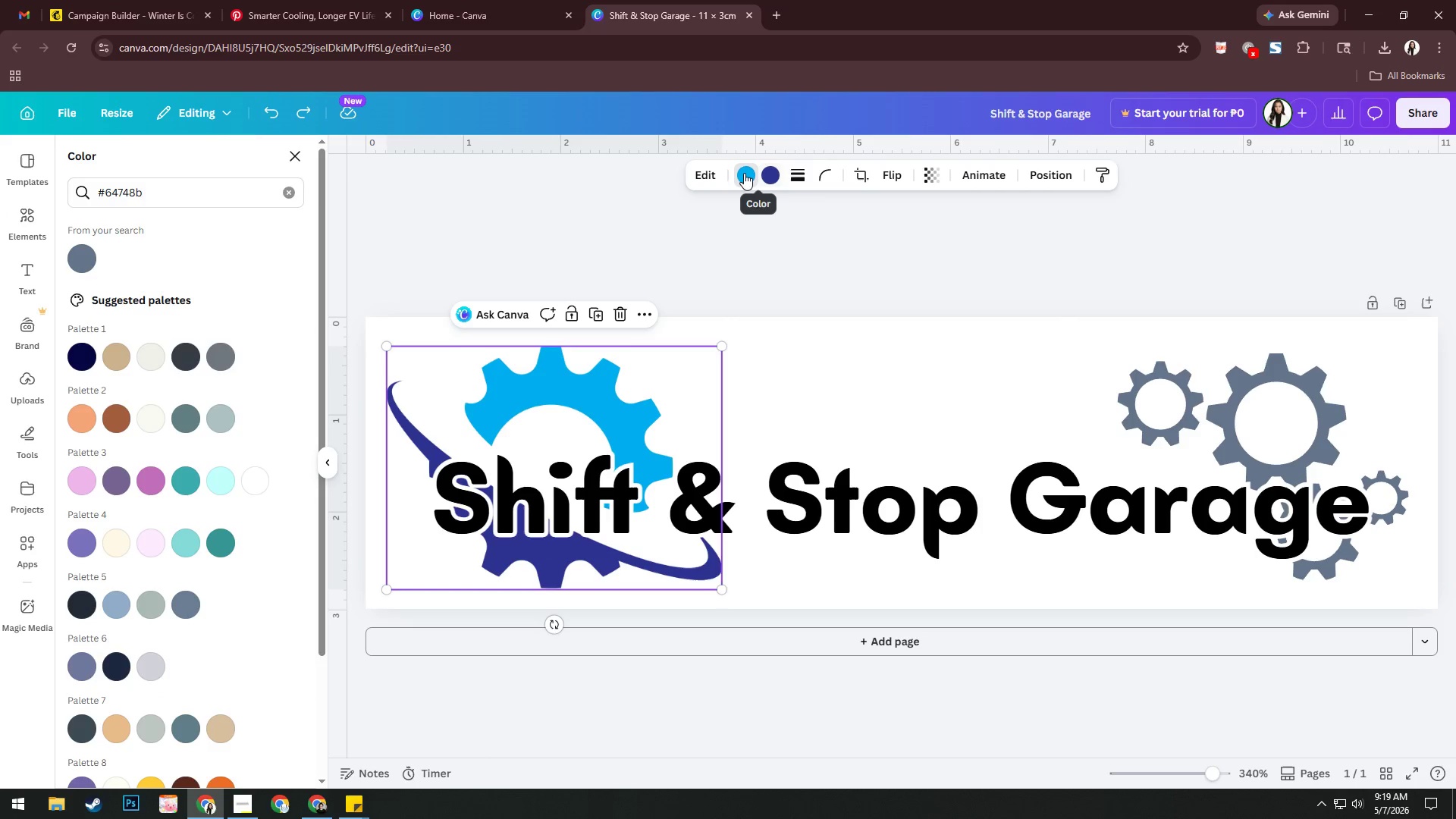 
left_click([744, 173])
 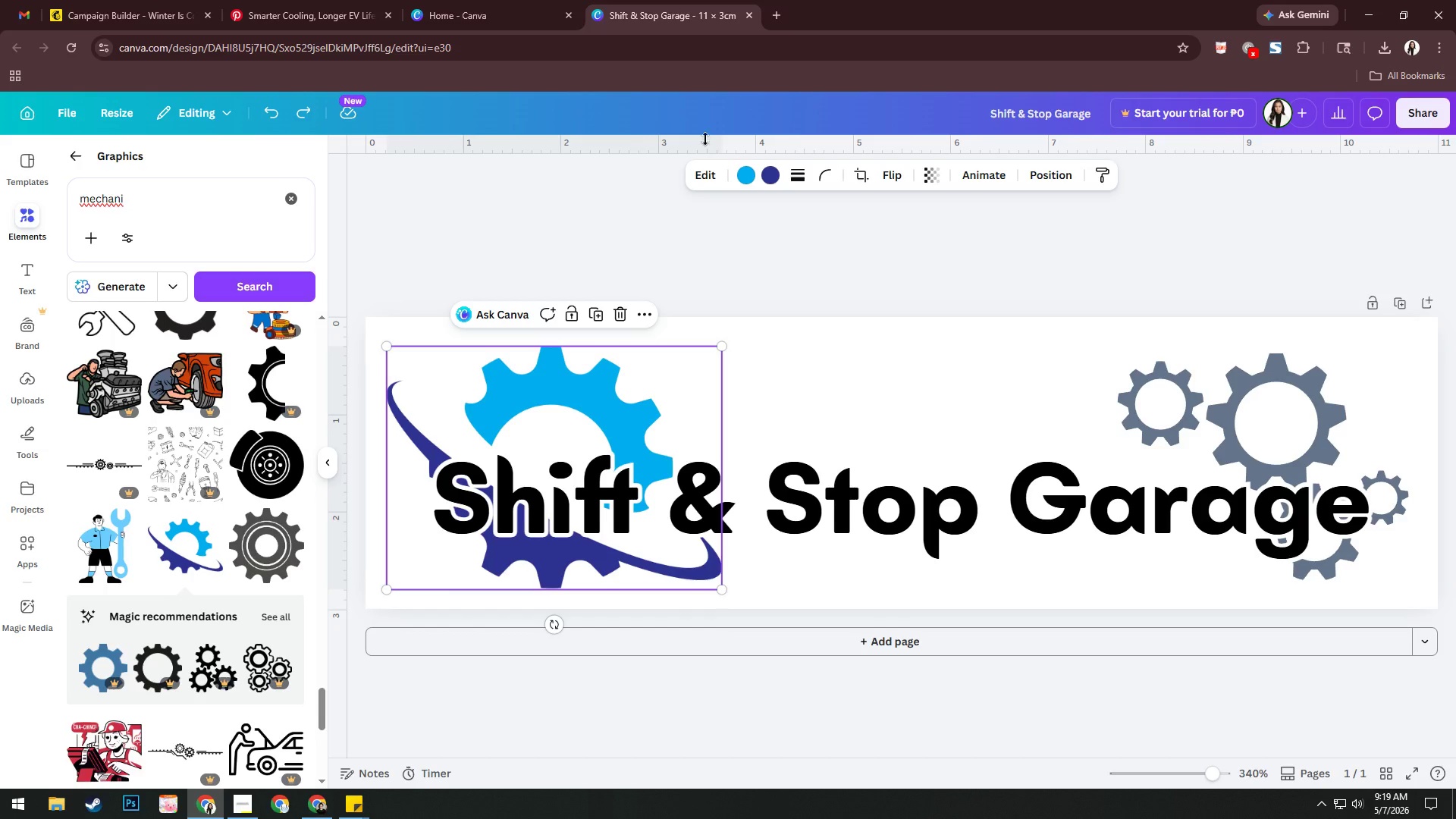 
left_click([753, 174])
 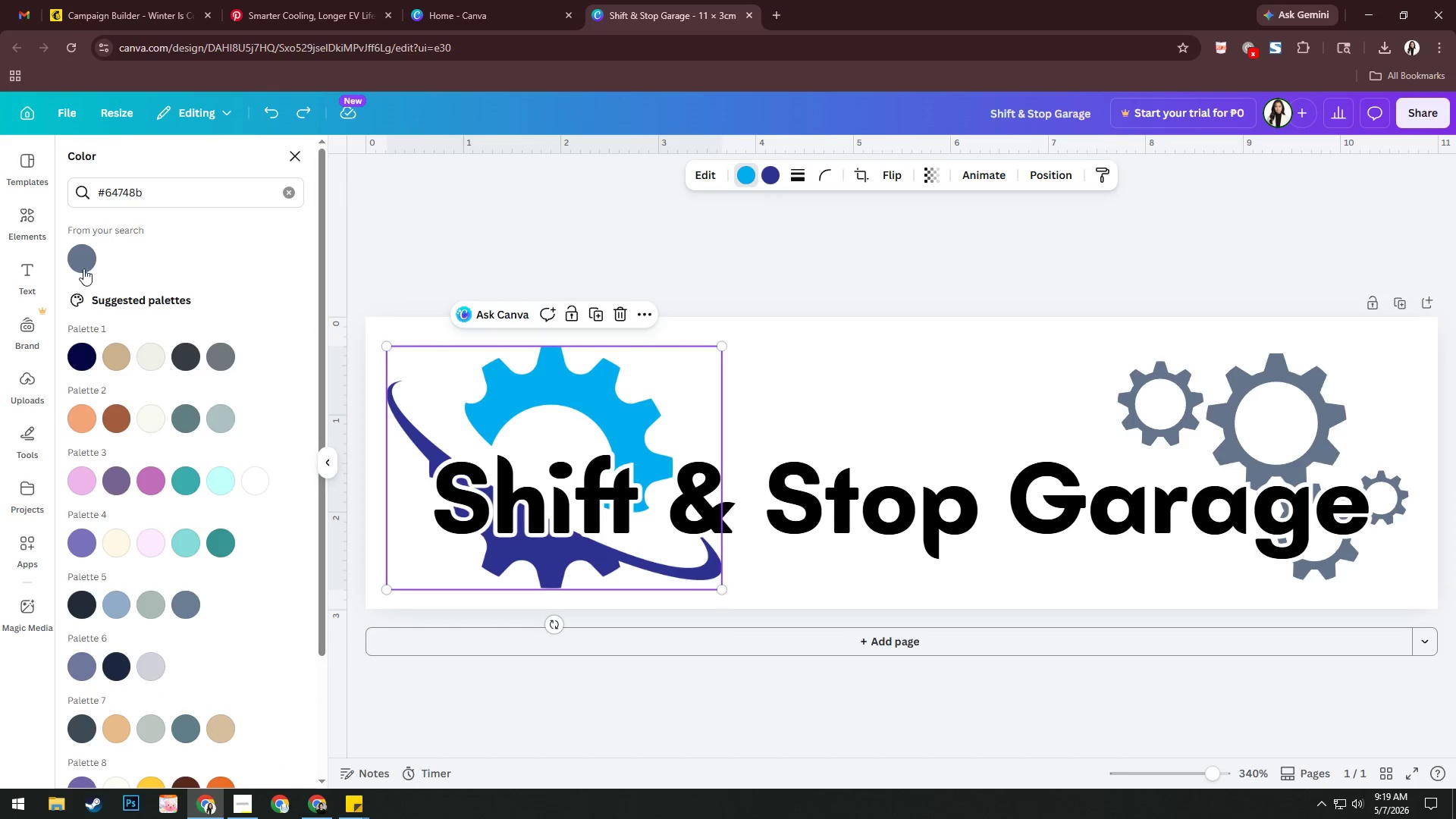 
left_click([74, 260])
 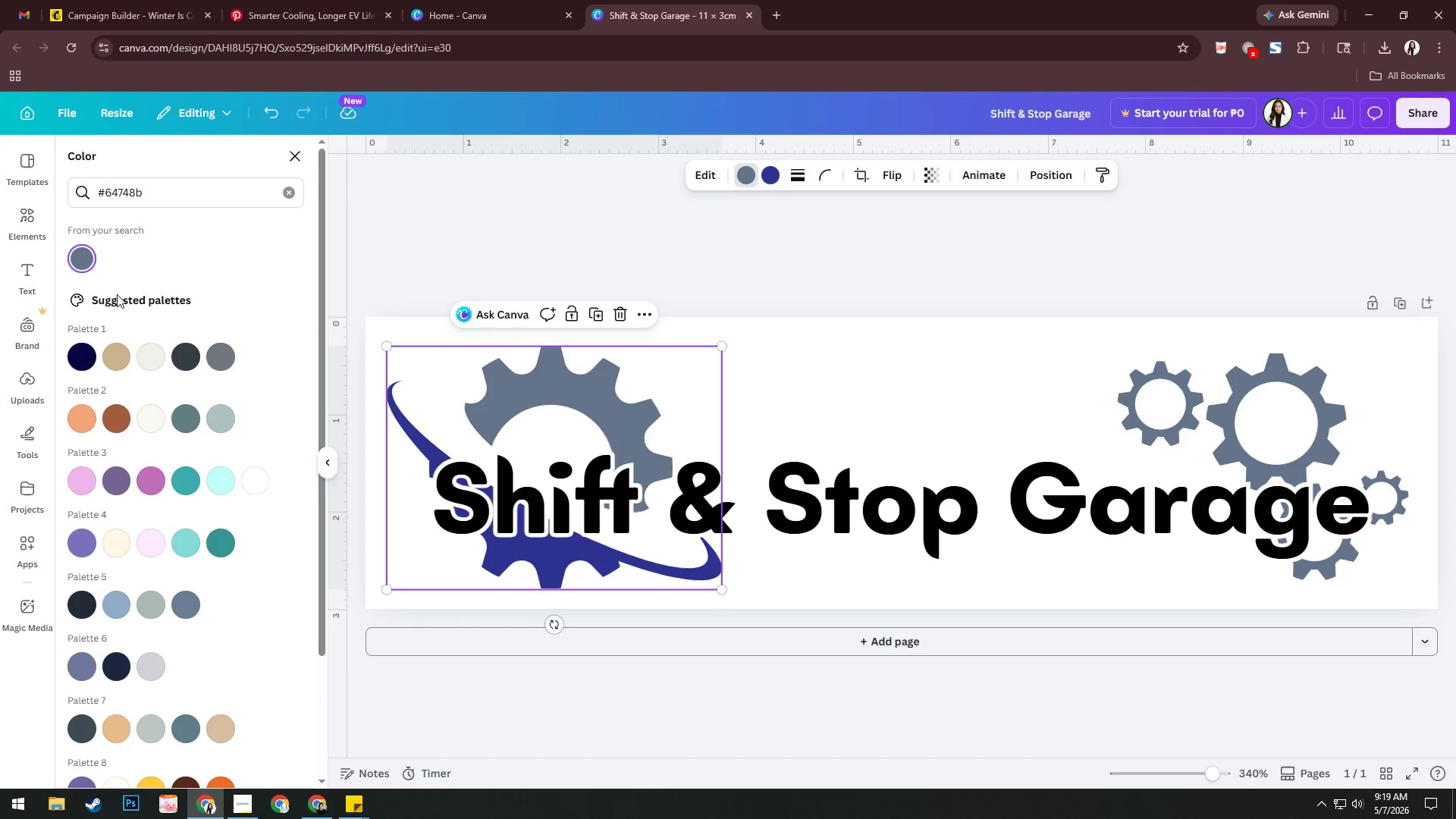 
wait(5.94)
 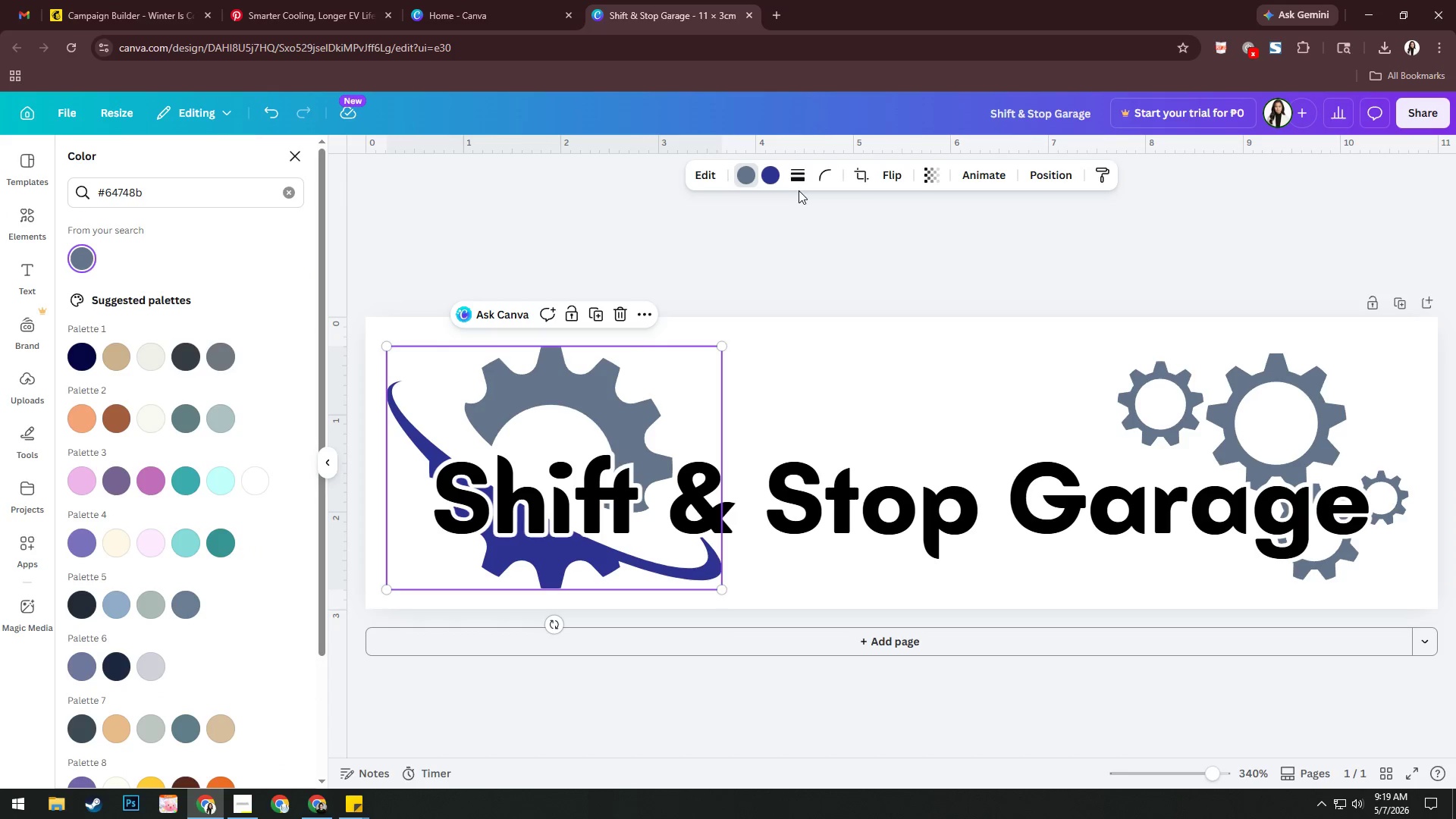 
left_click([166, 196])
 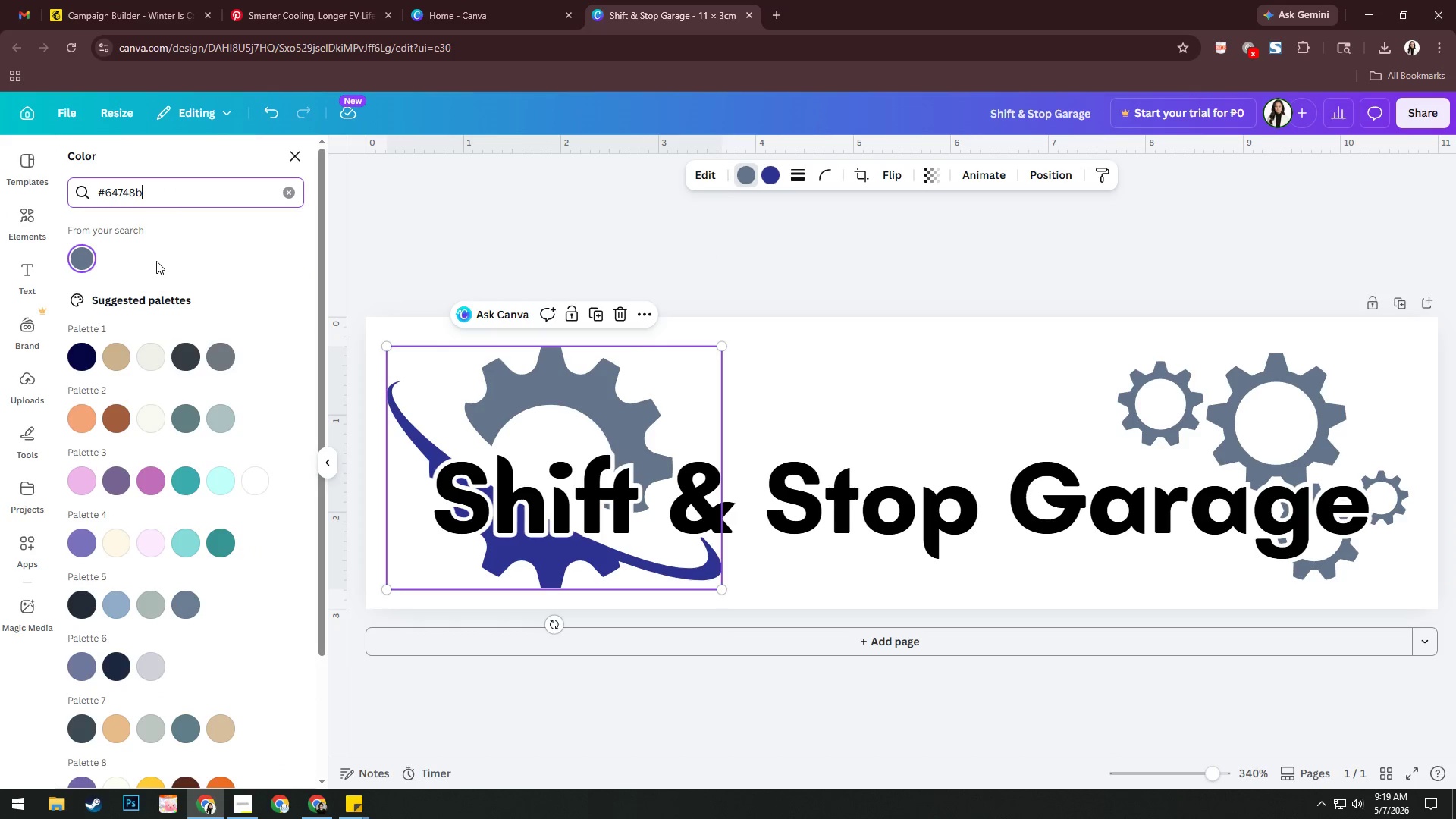 
mouse_move([102, 260])
 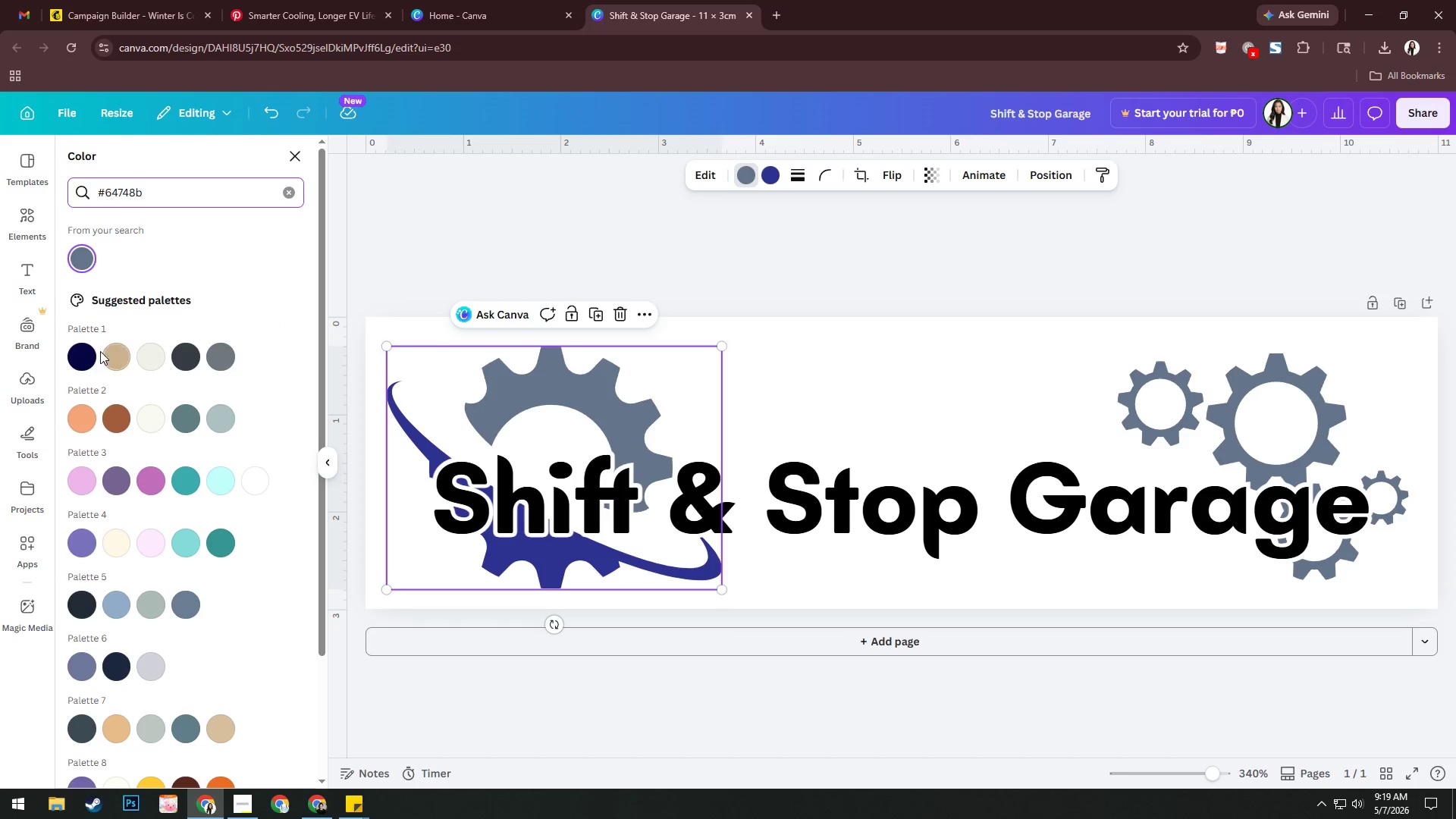 
left_click([81, 351])
 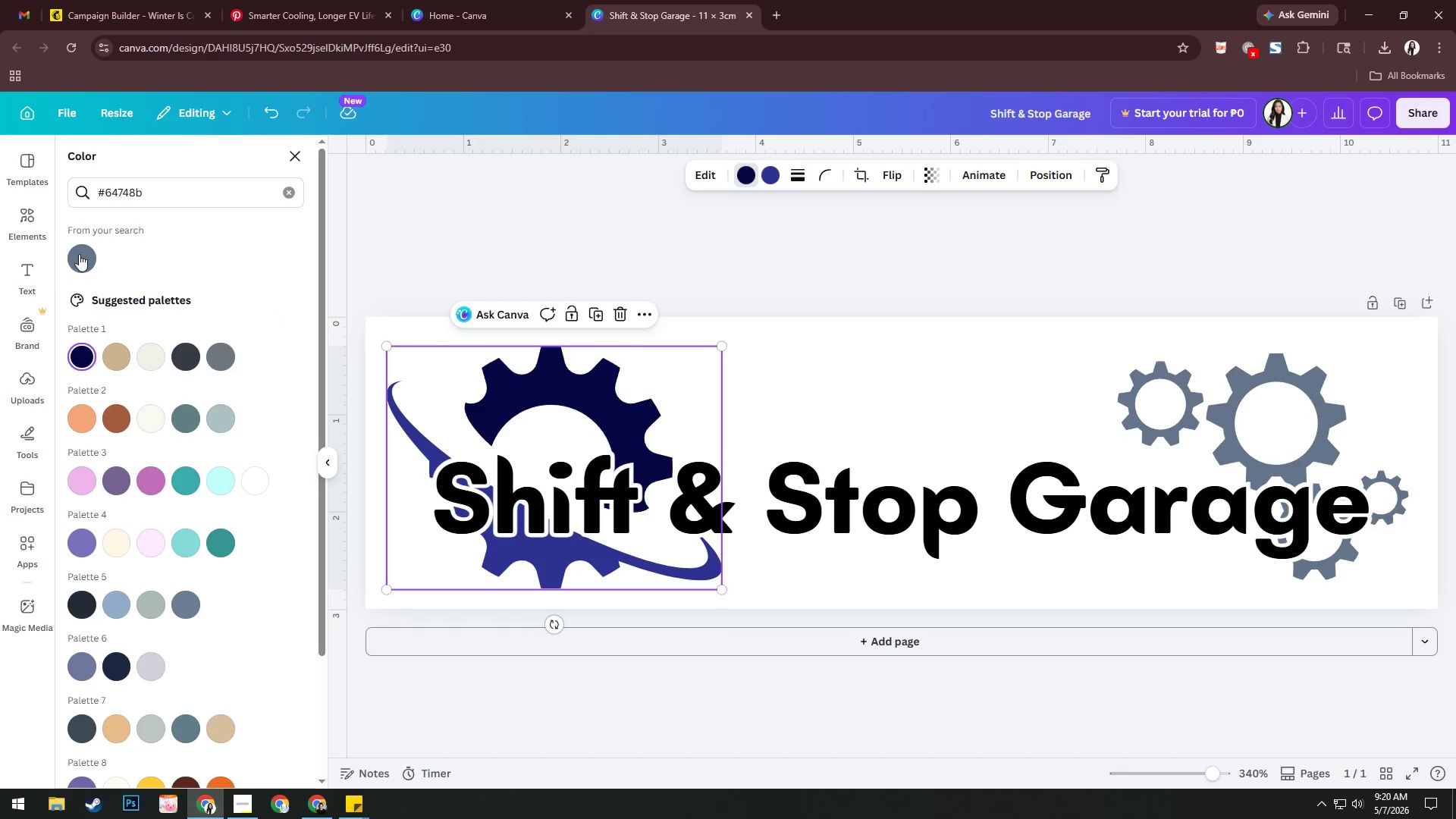 
left_click([79, 254])
 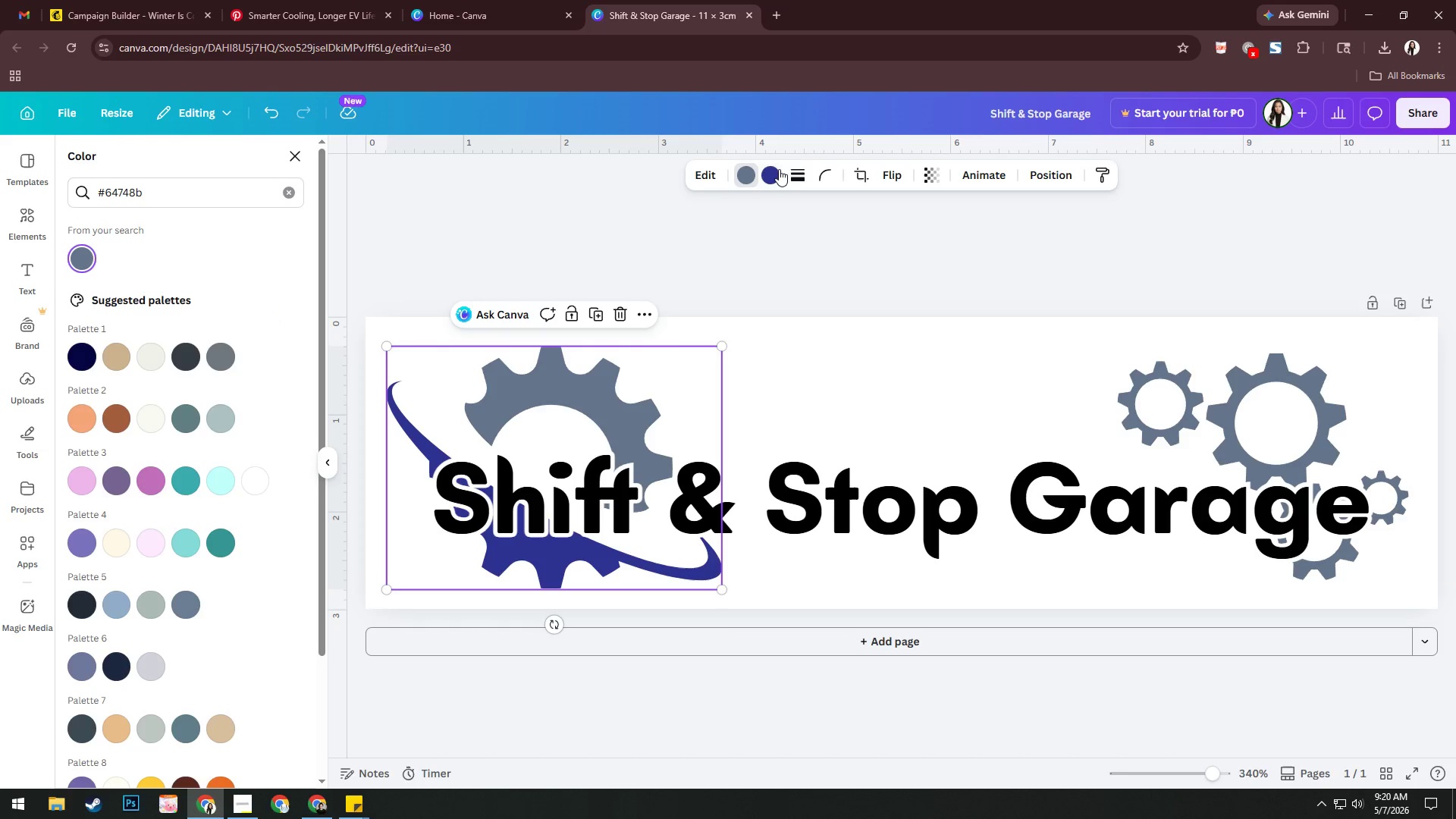 
left_click([767, 171])
 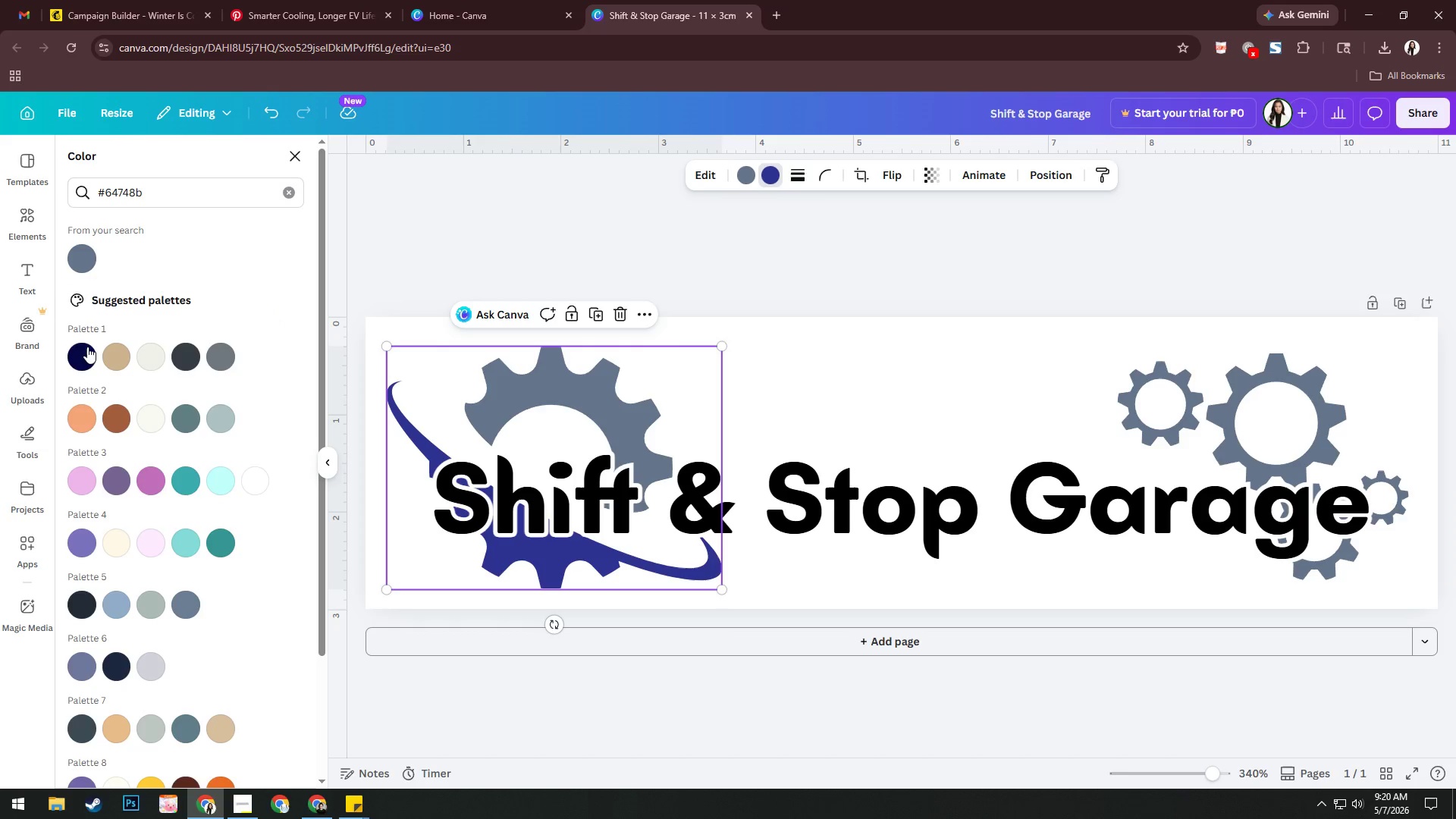 
left_click([83, 350])
 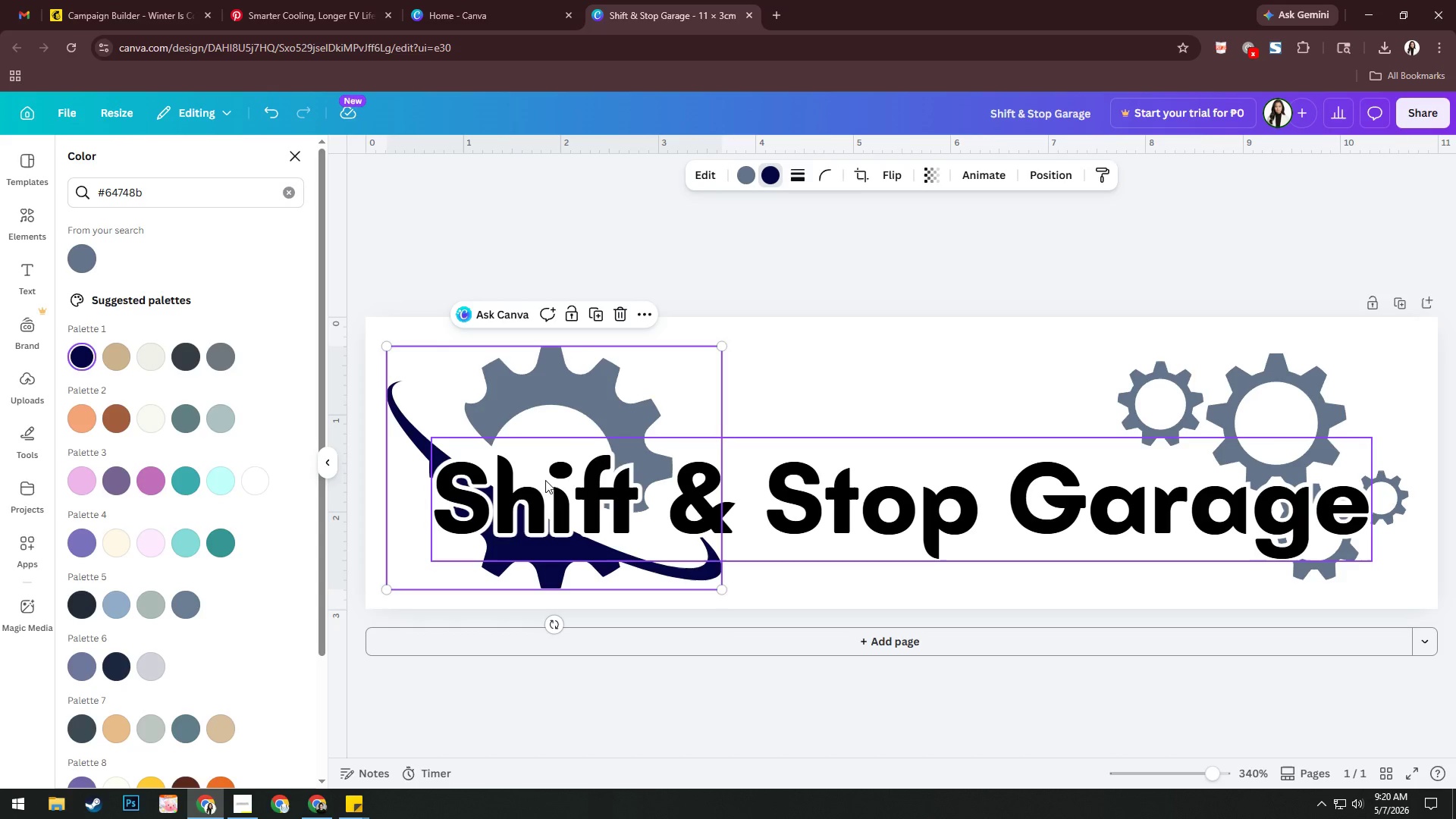 
wait(10.49)
 